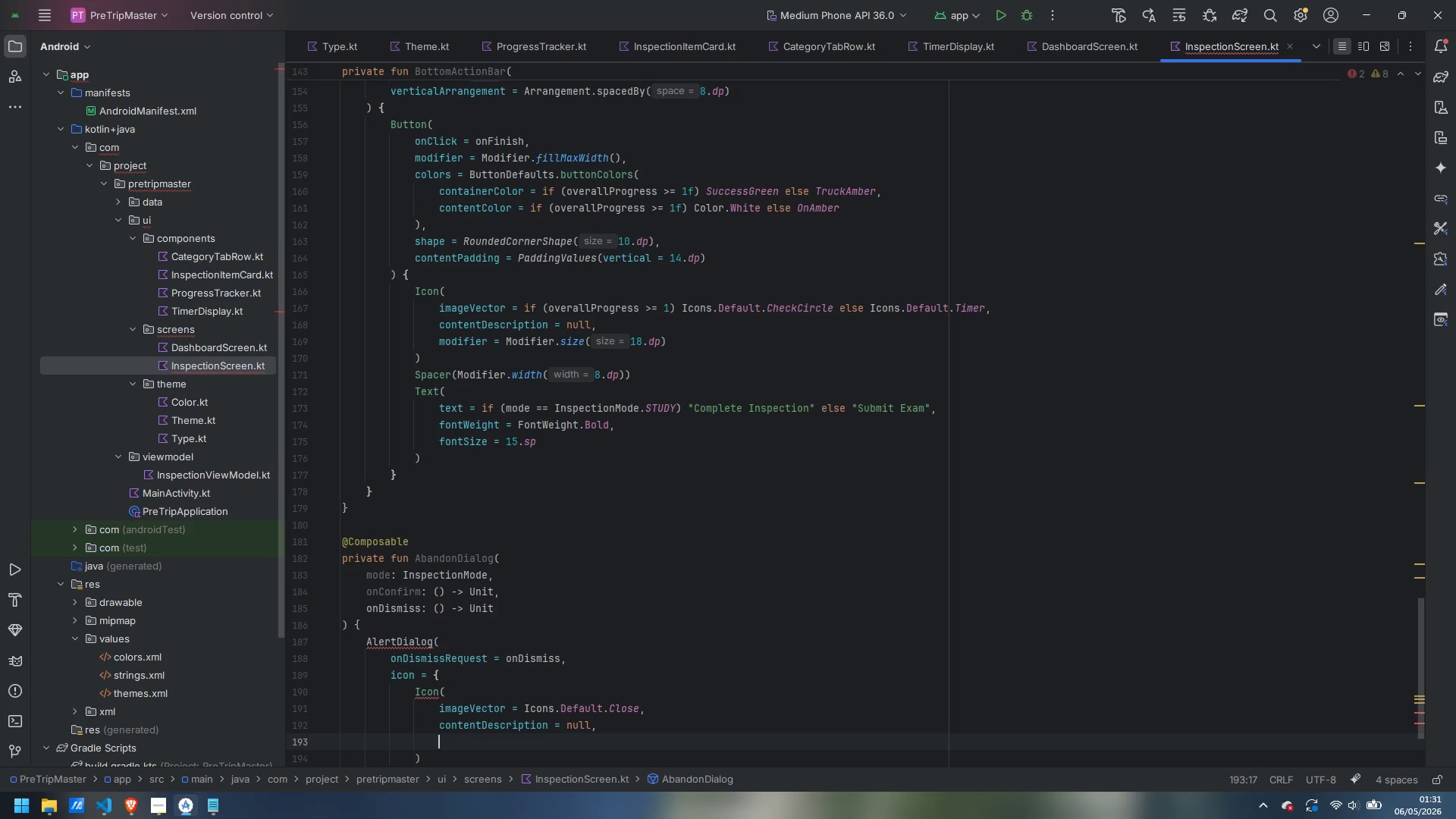 
type(tint)
 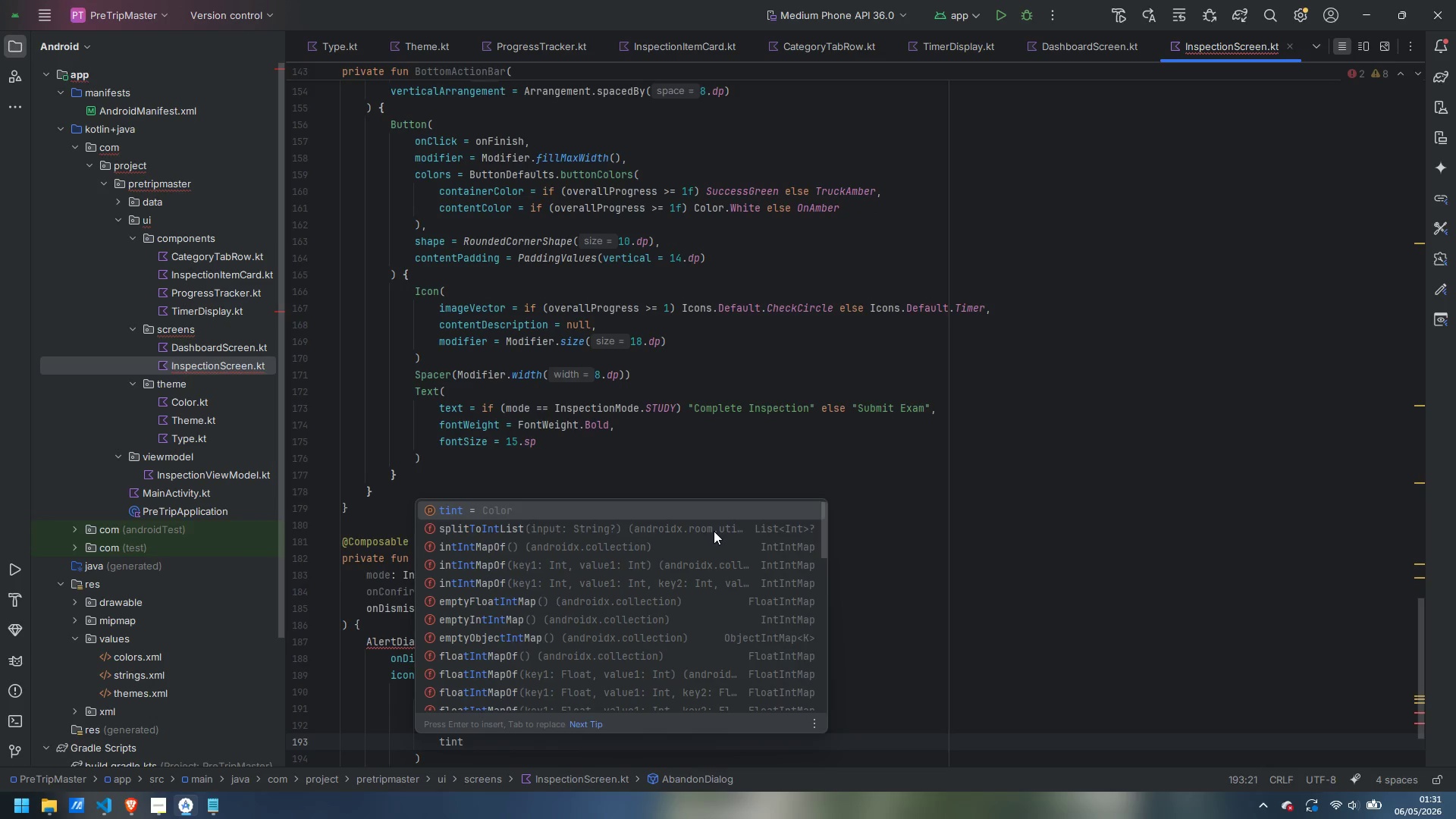 
key(Enter)
 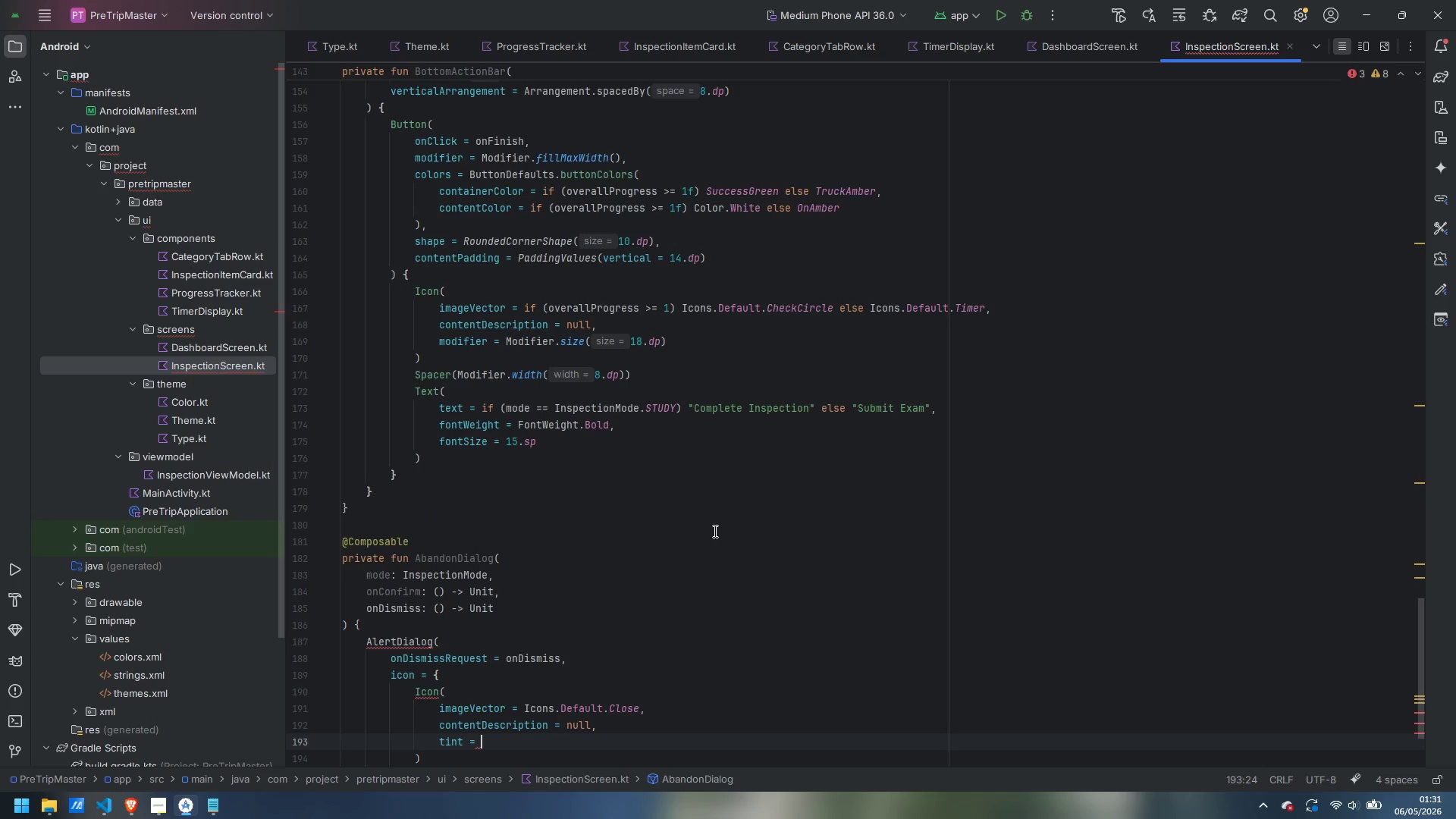 
type(Criti)
 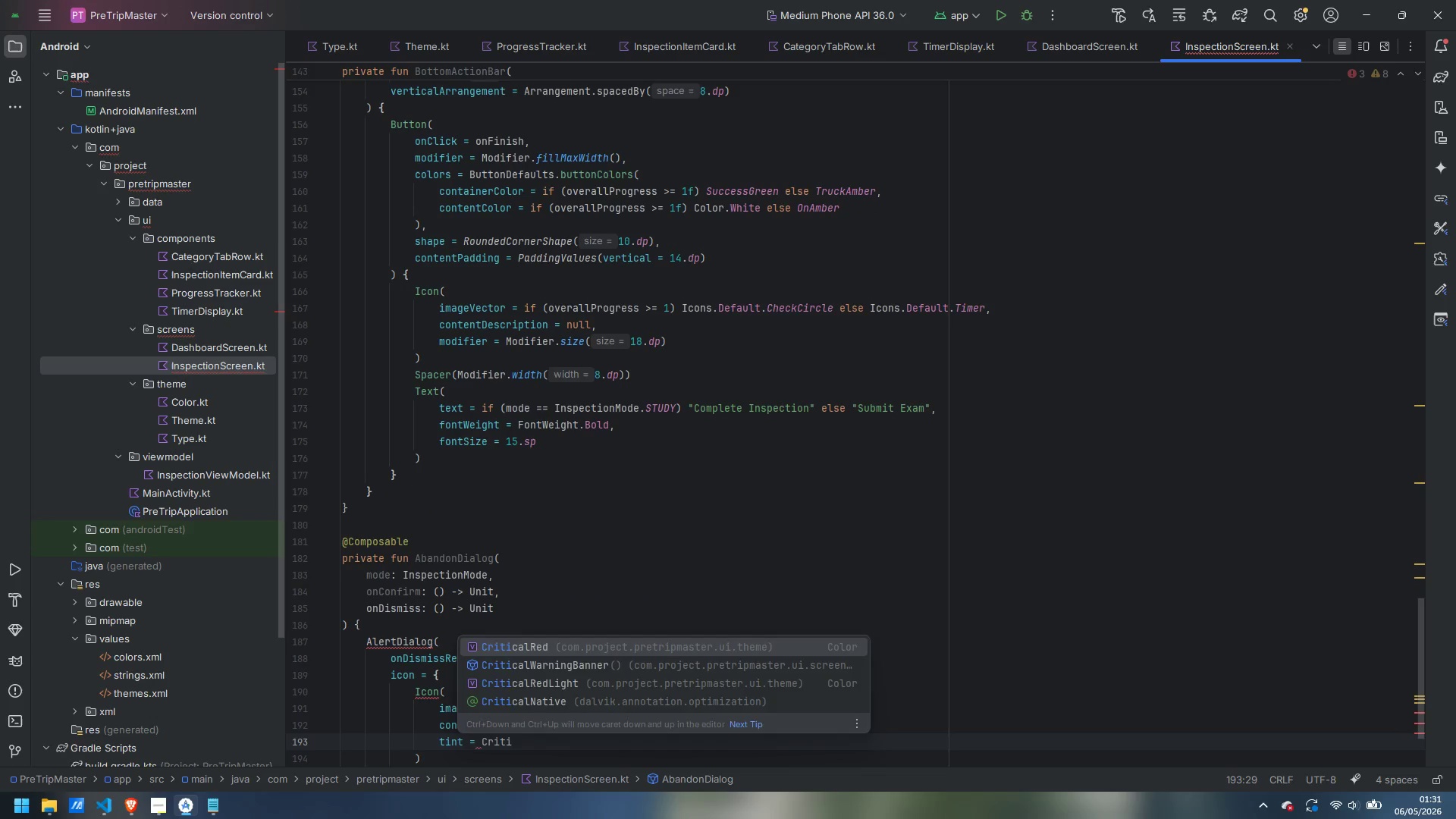 
key(Enter)
 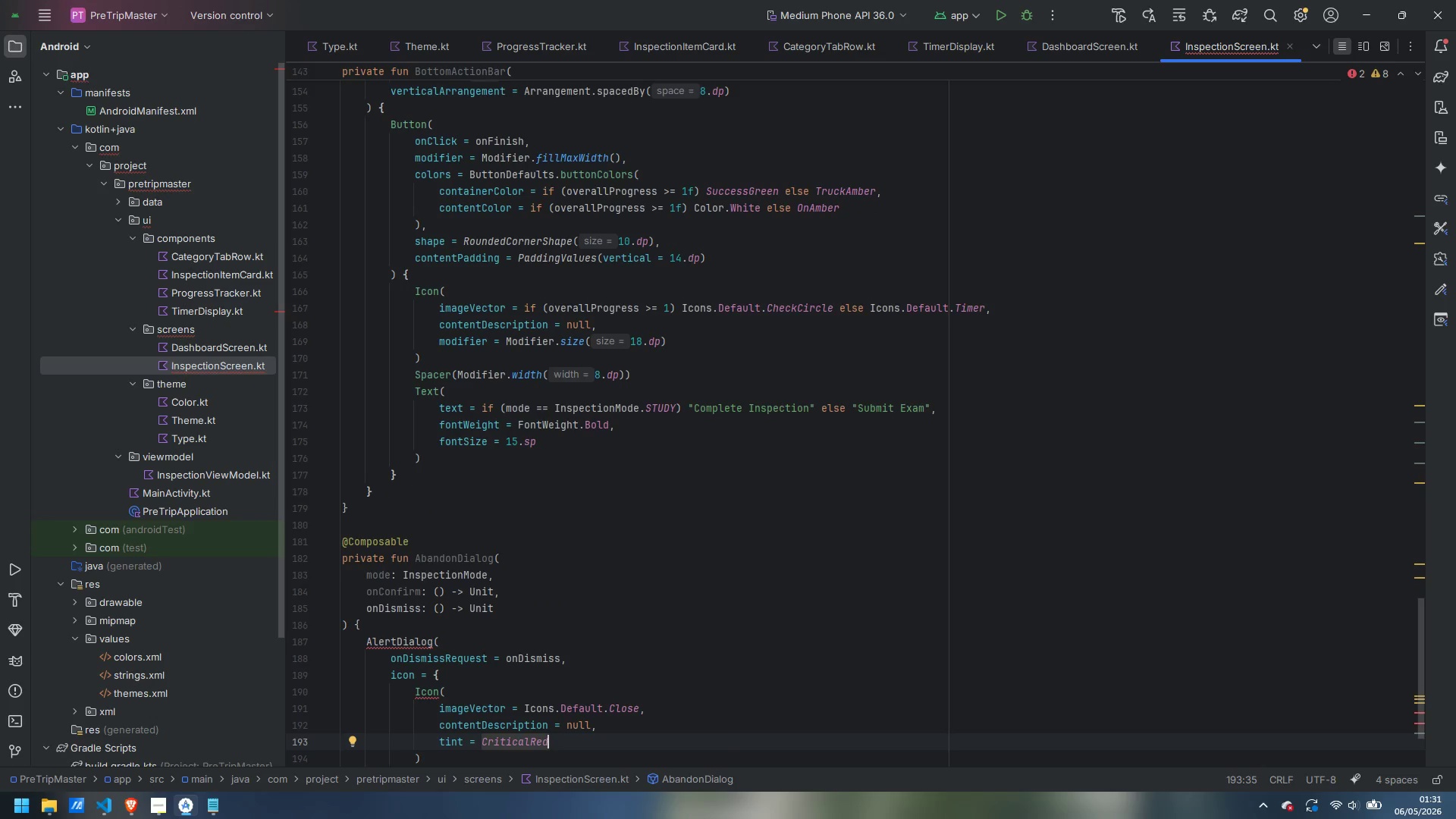 
key(ArrowDown)
 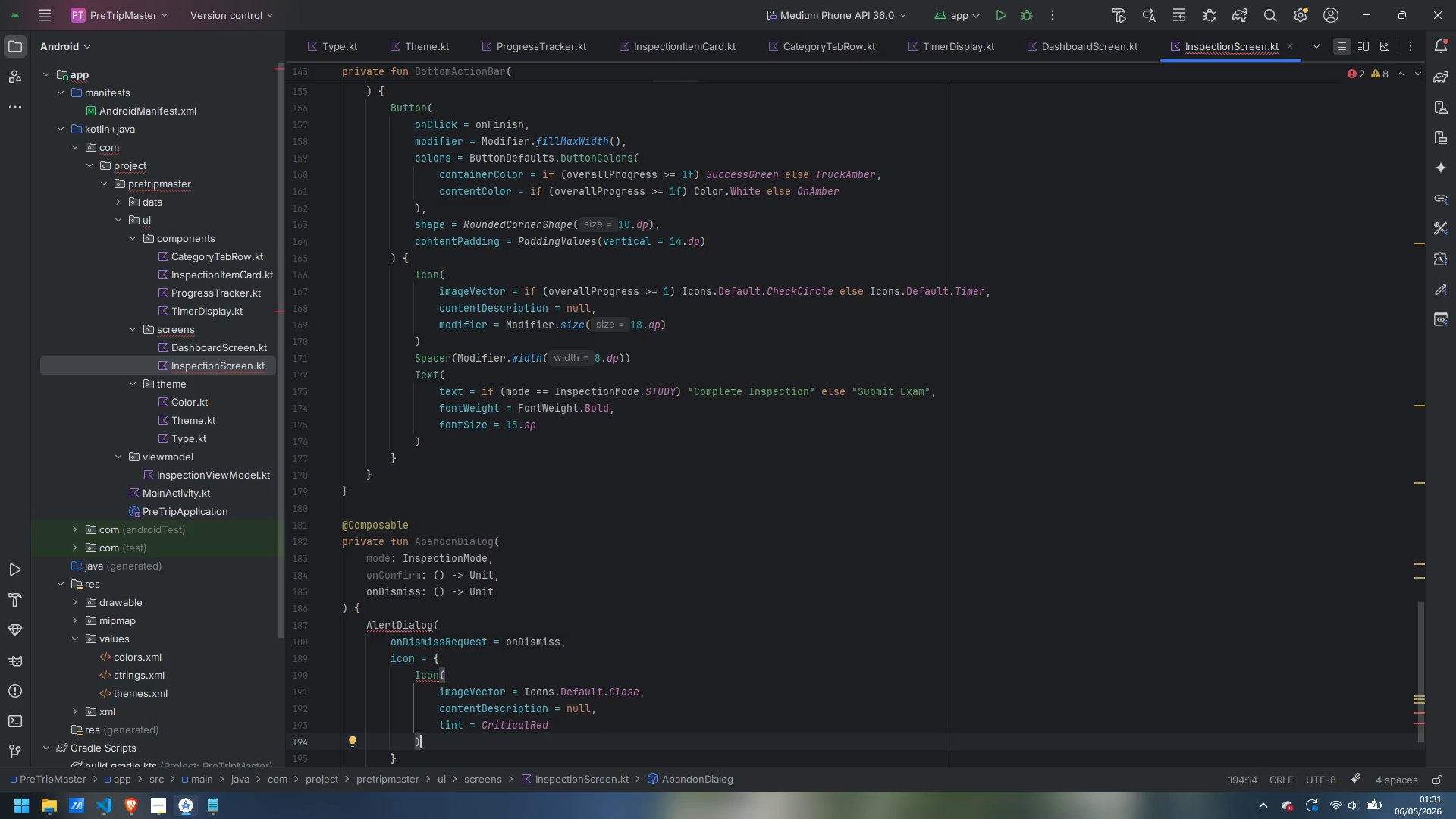 
key(ArrowDown)
 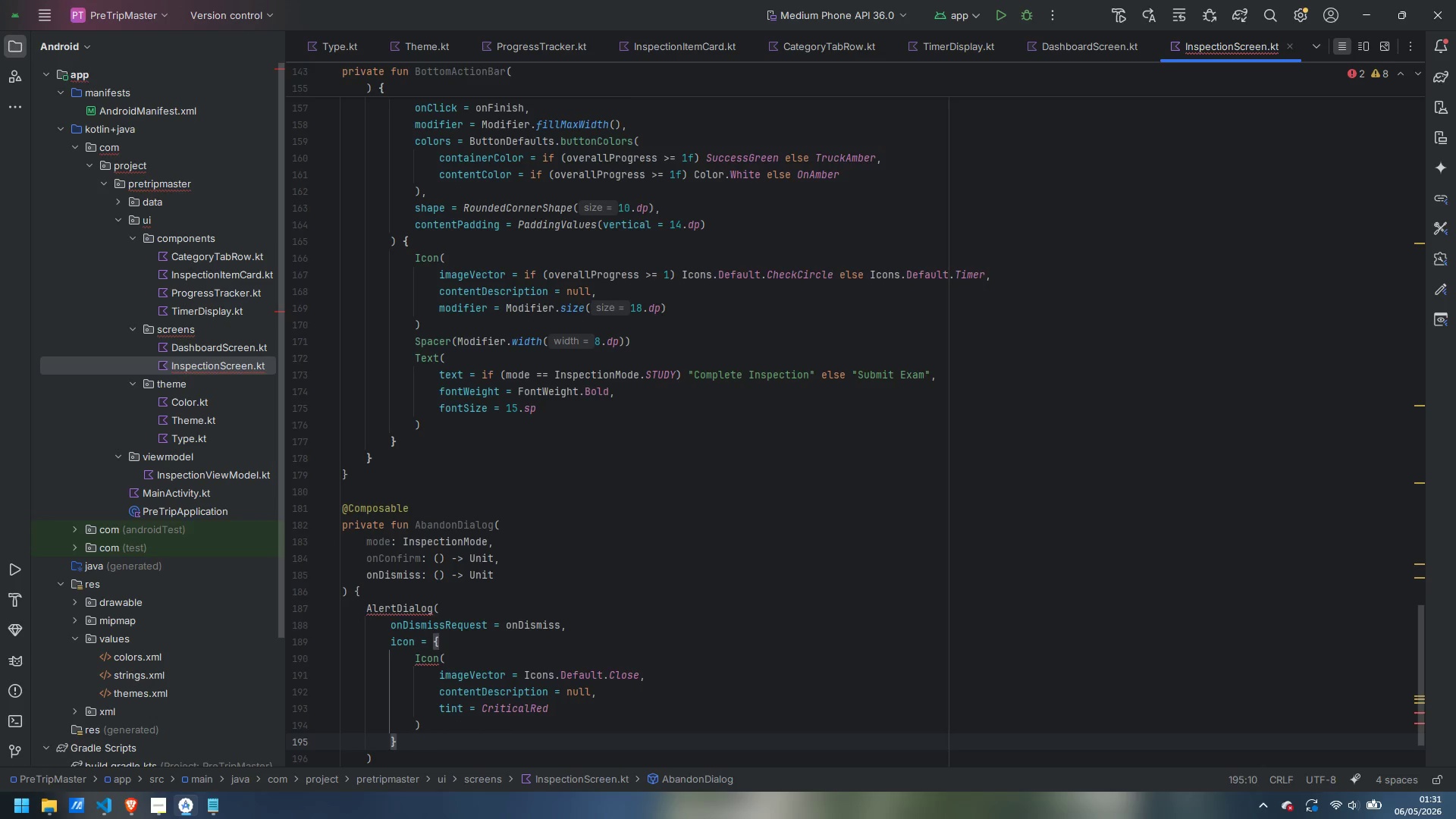 
key(Comma)
 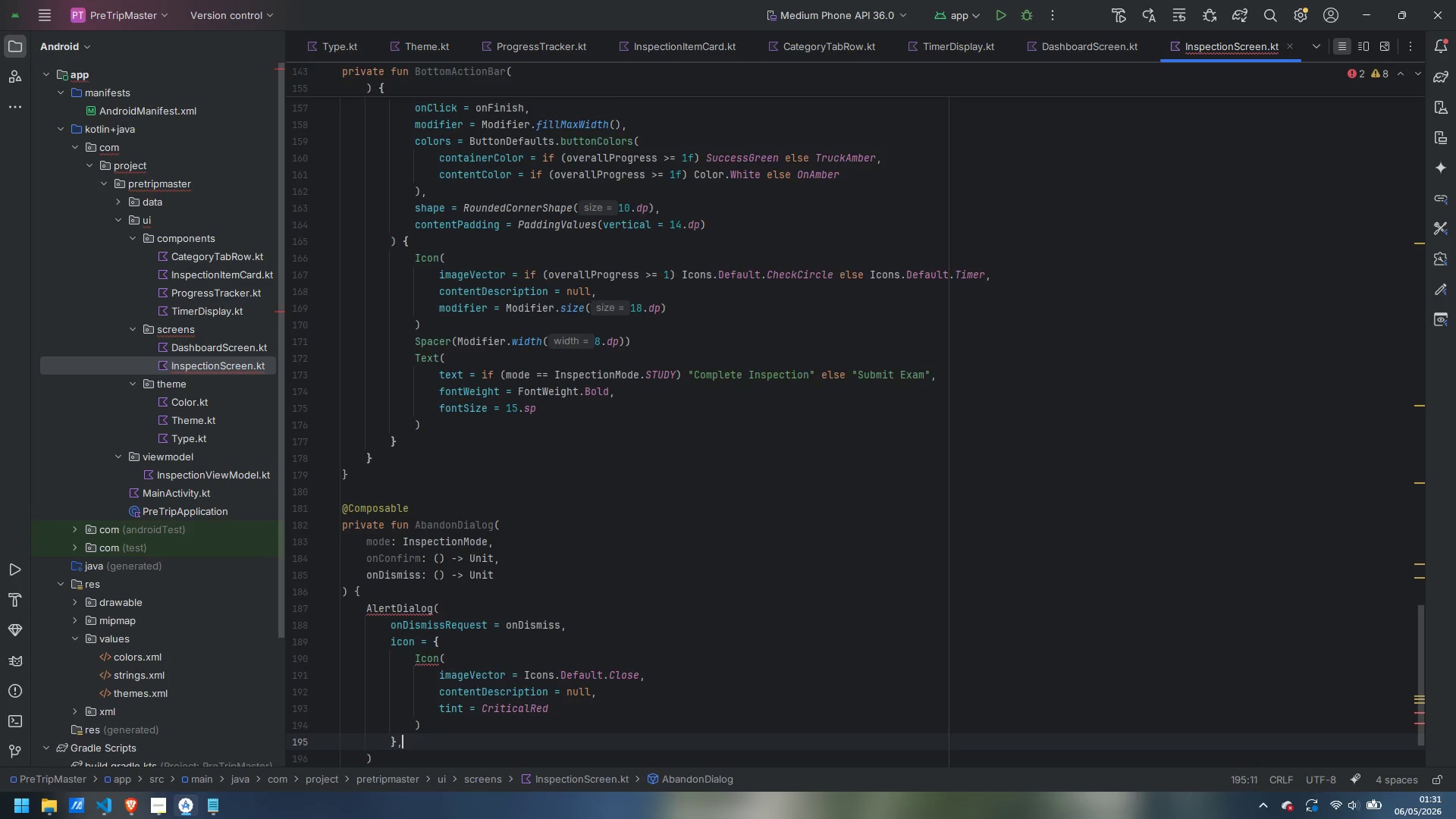 
key(Enter)
 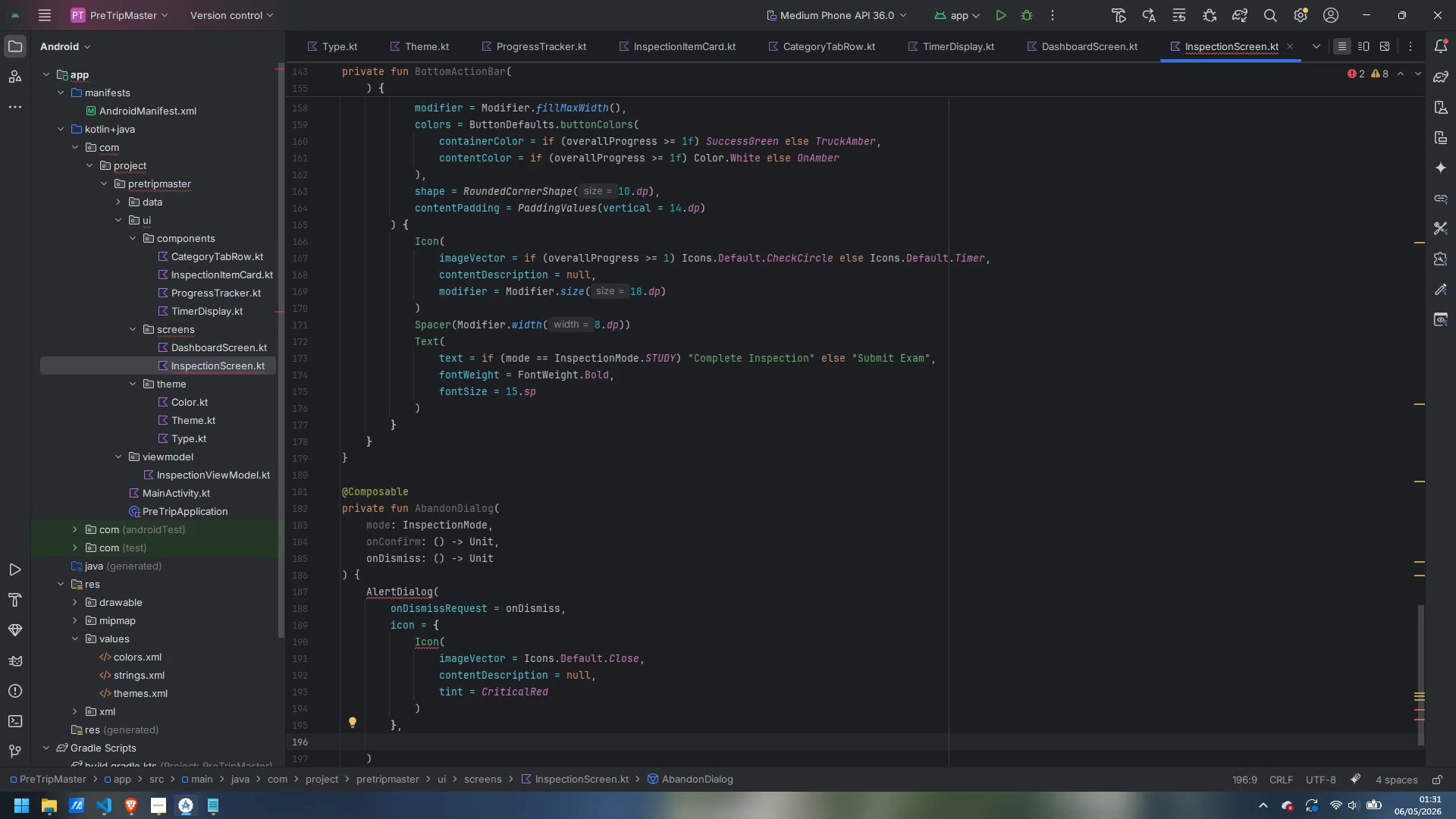 
mouse_move([435, 645])
 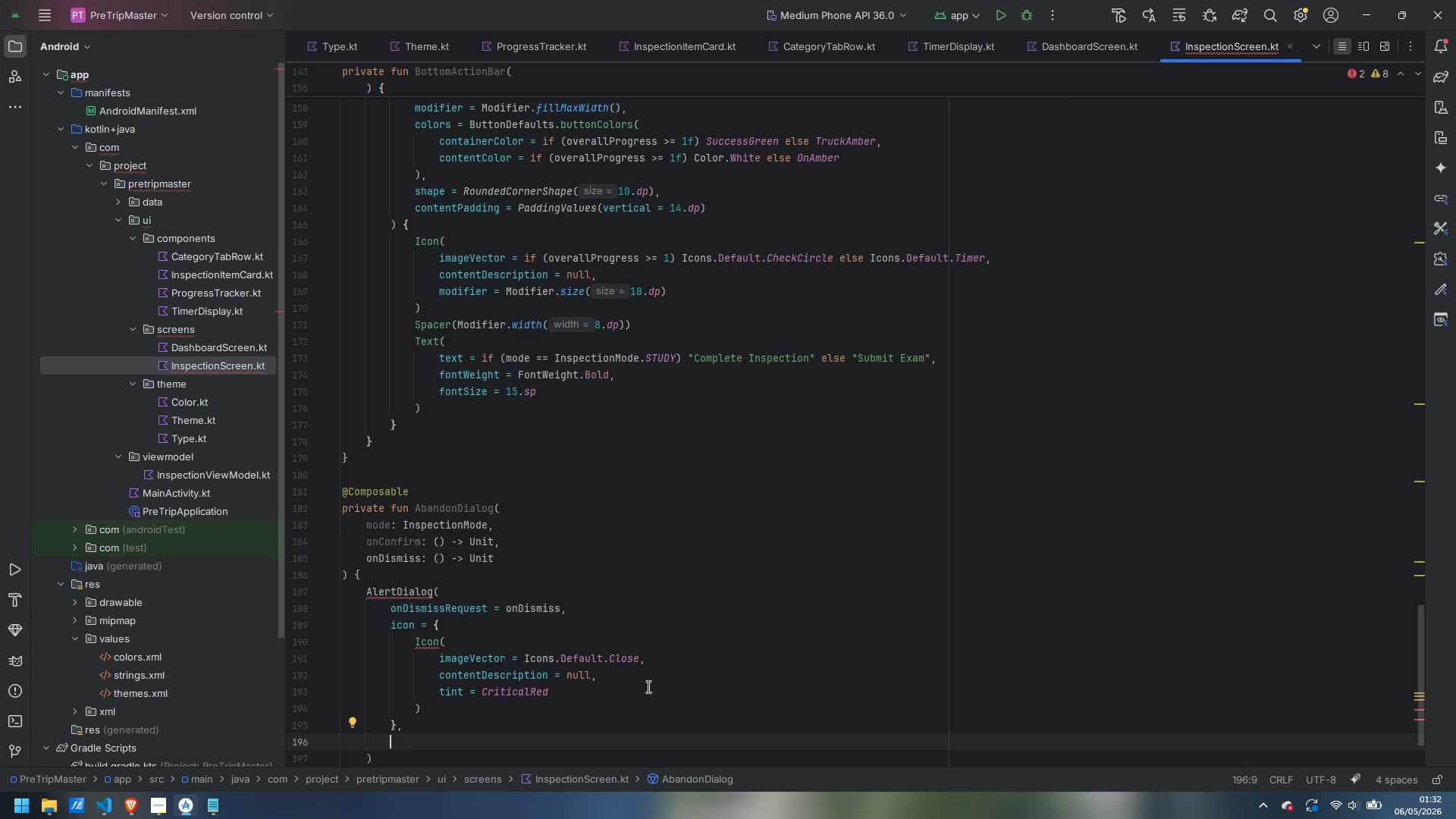 
wait(11.89)
 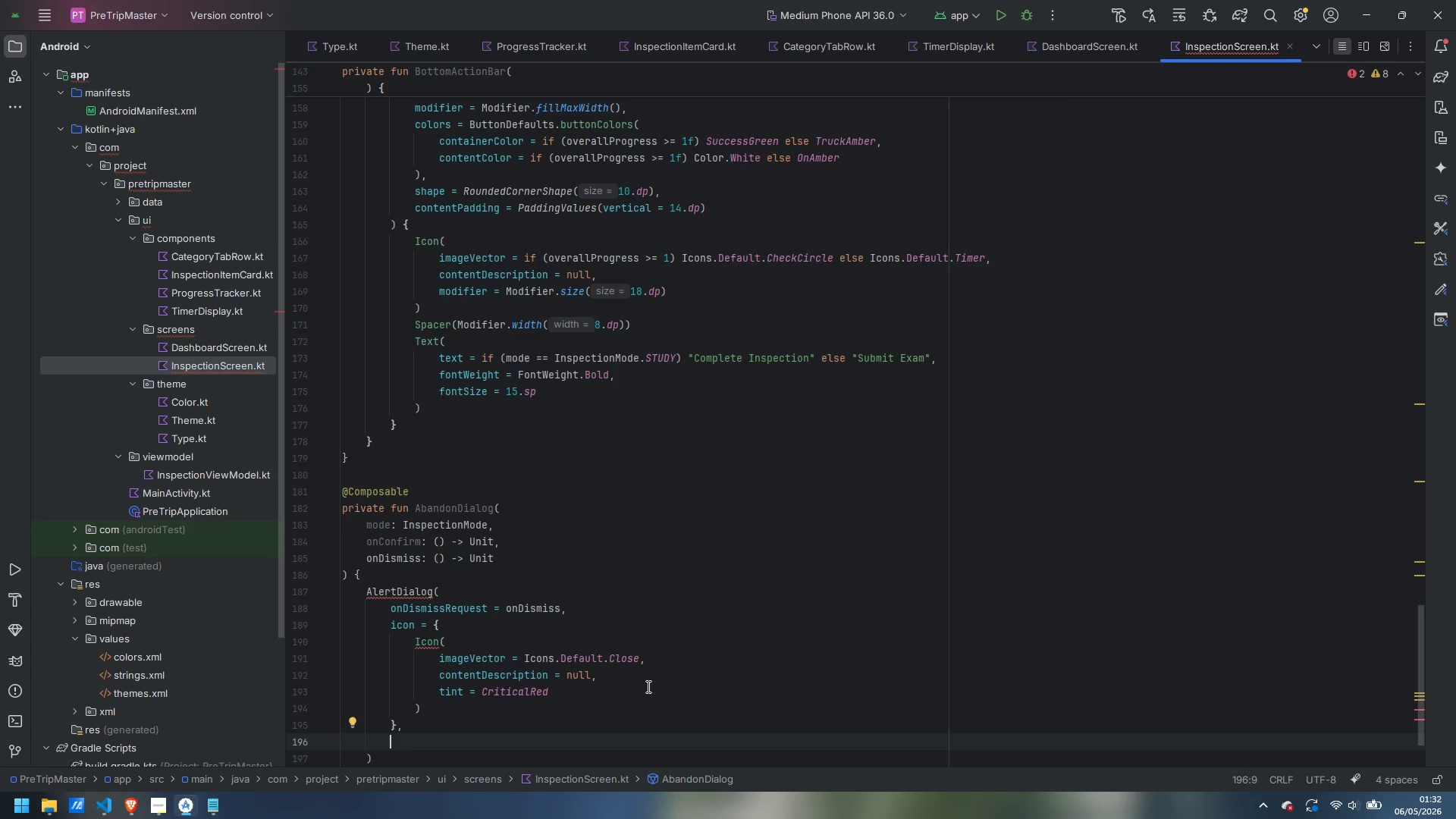 
type(title)
key(Backspace)
 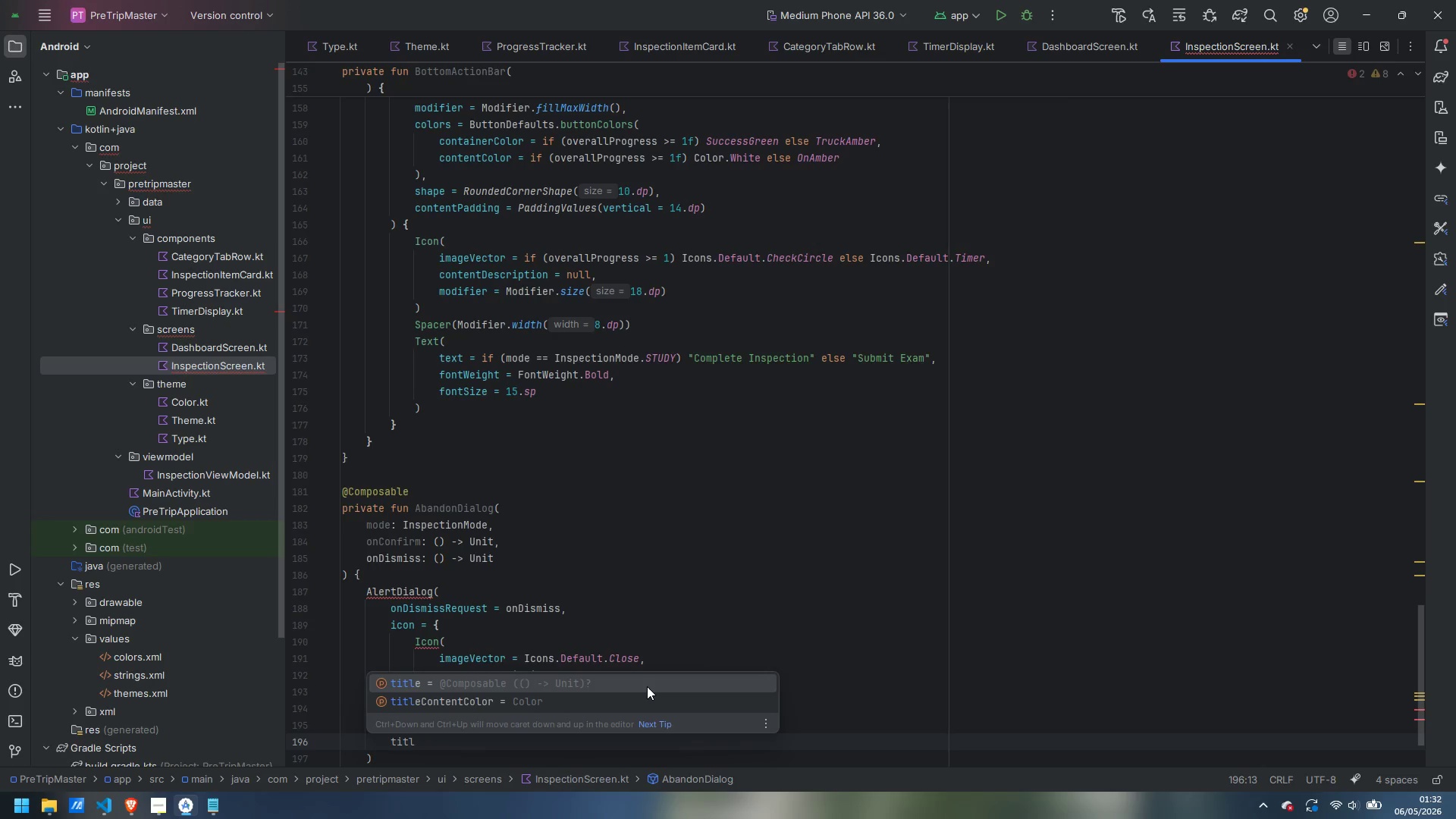 
key(Enter)
 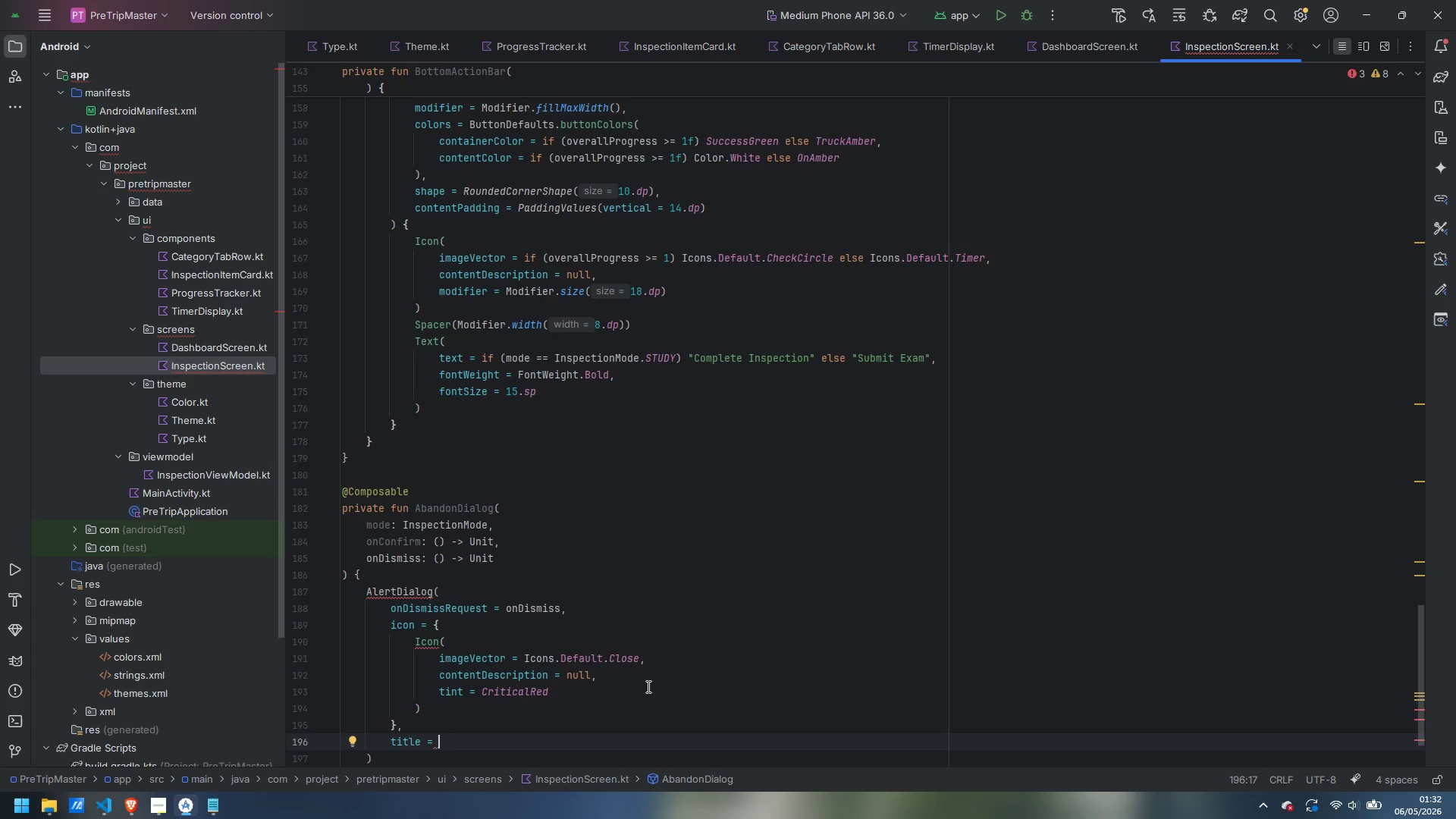 
key(Shift+BracketLeft)
 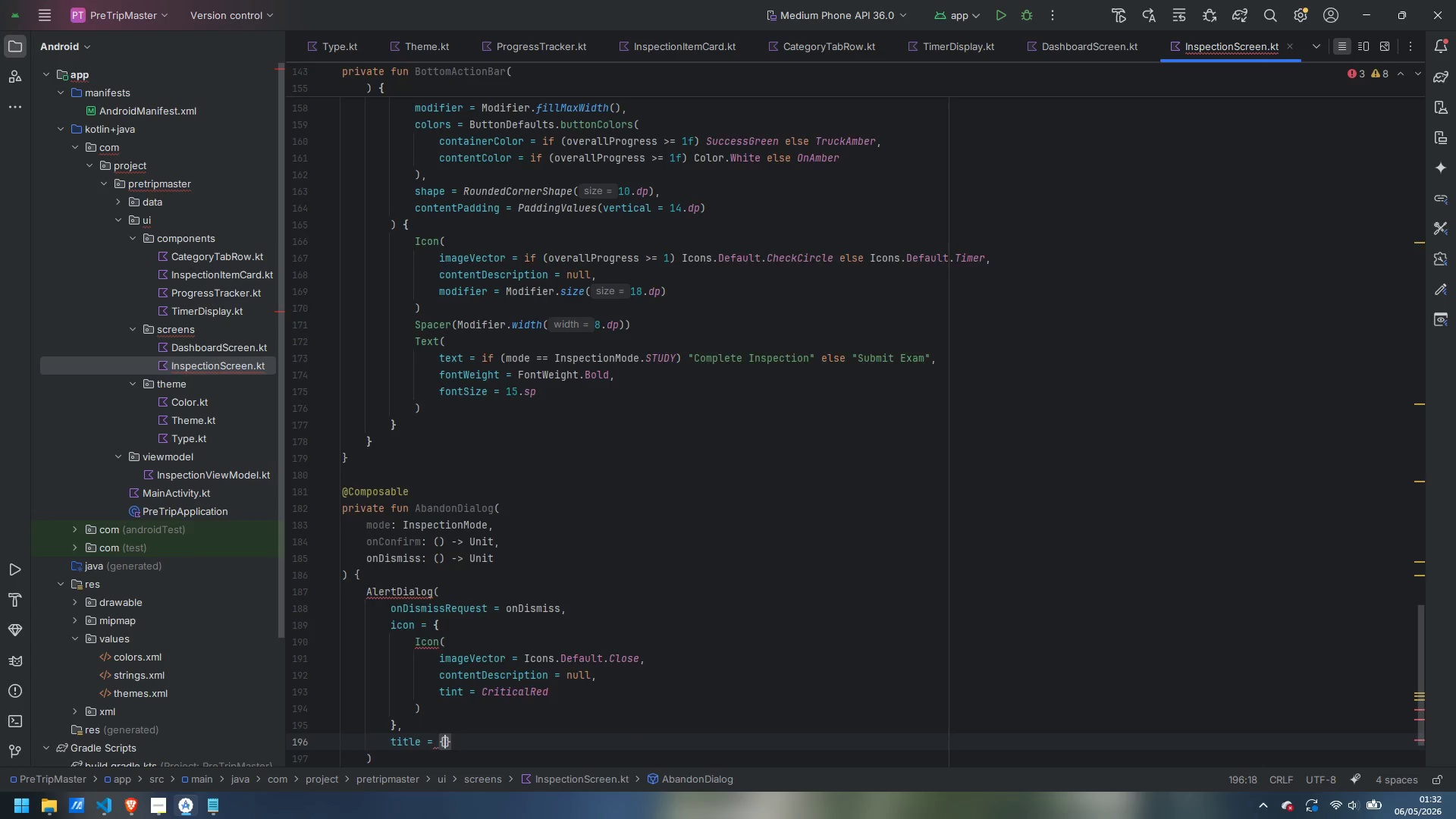 
key(Enter)
 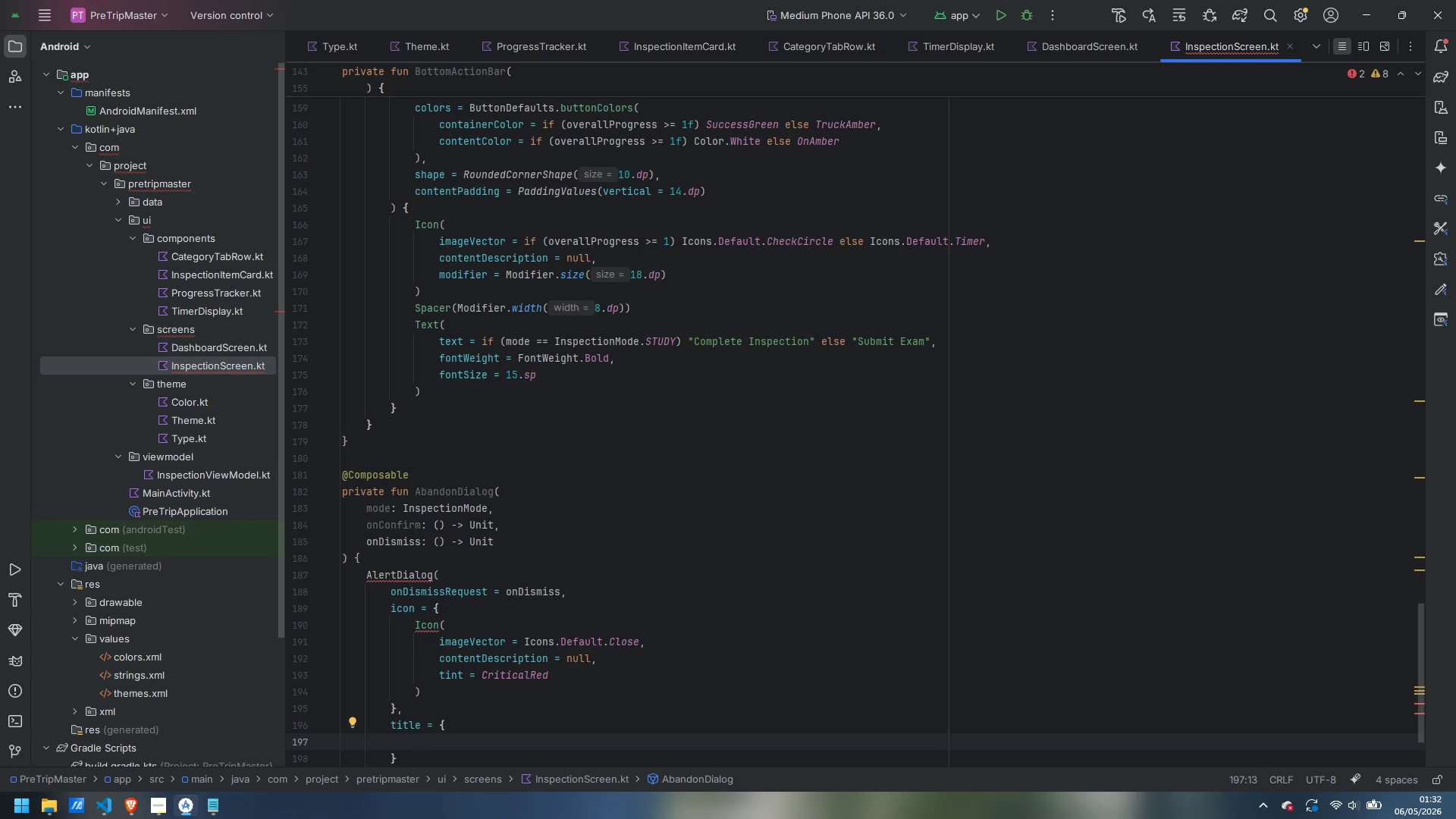 
type(Text()
 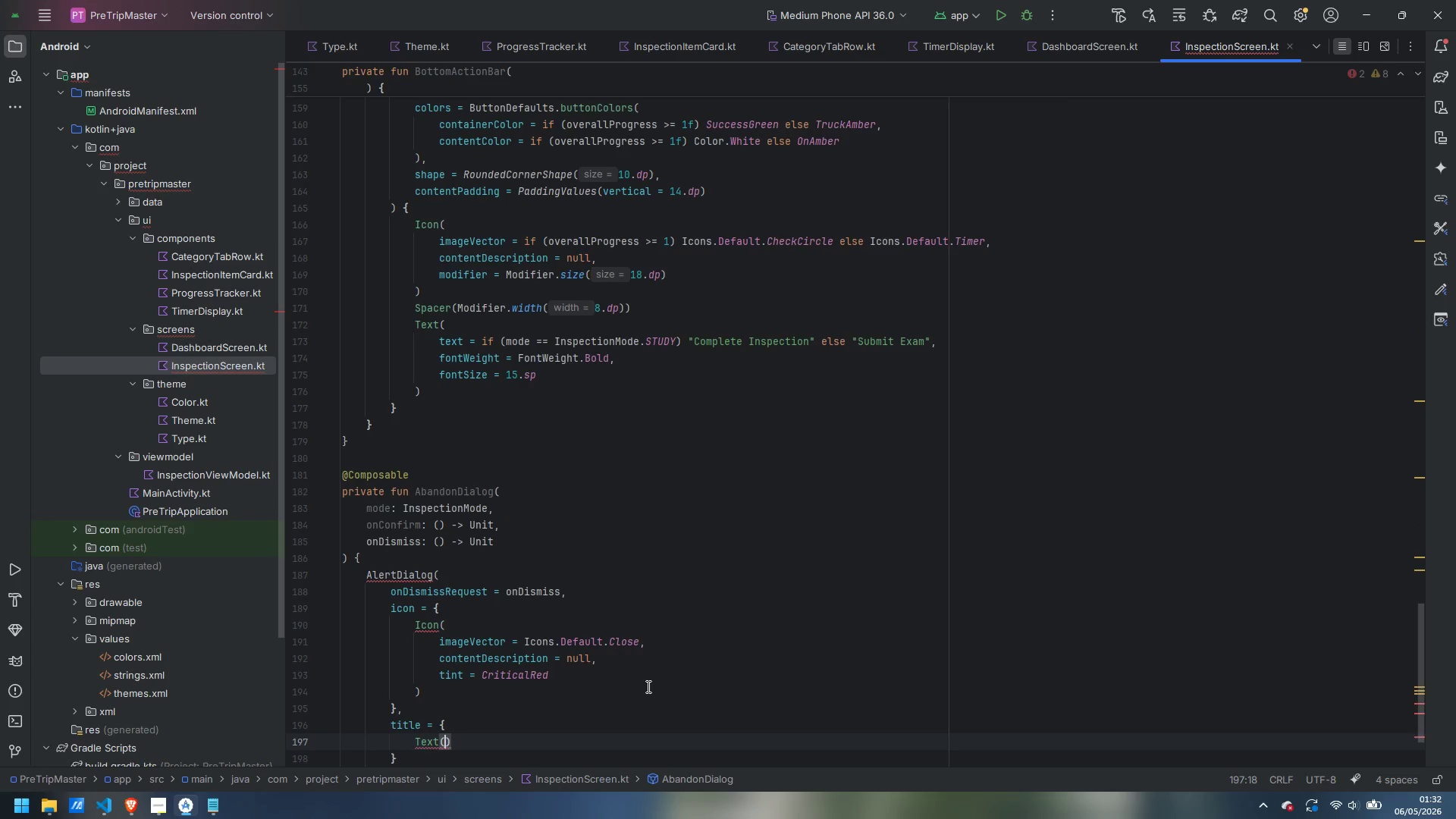 
key(Enter)
 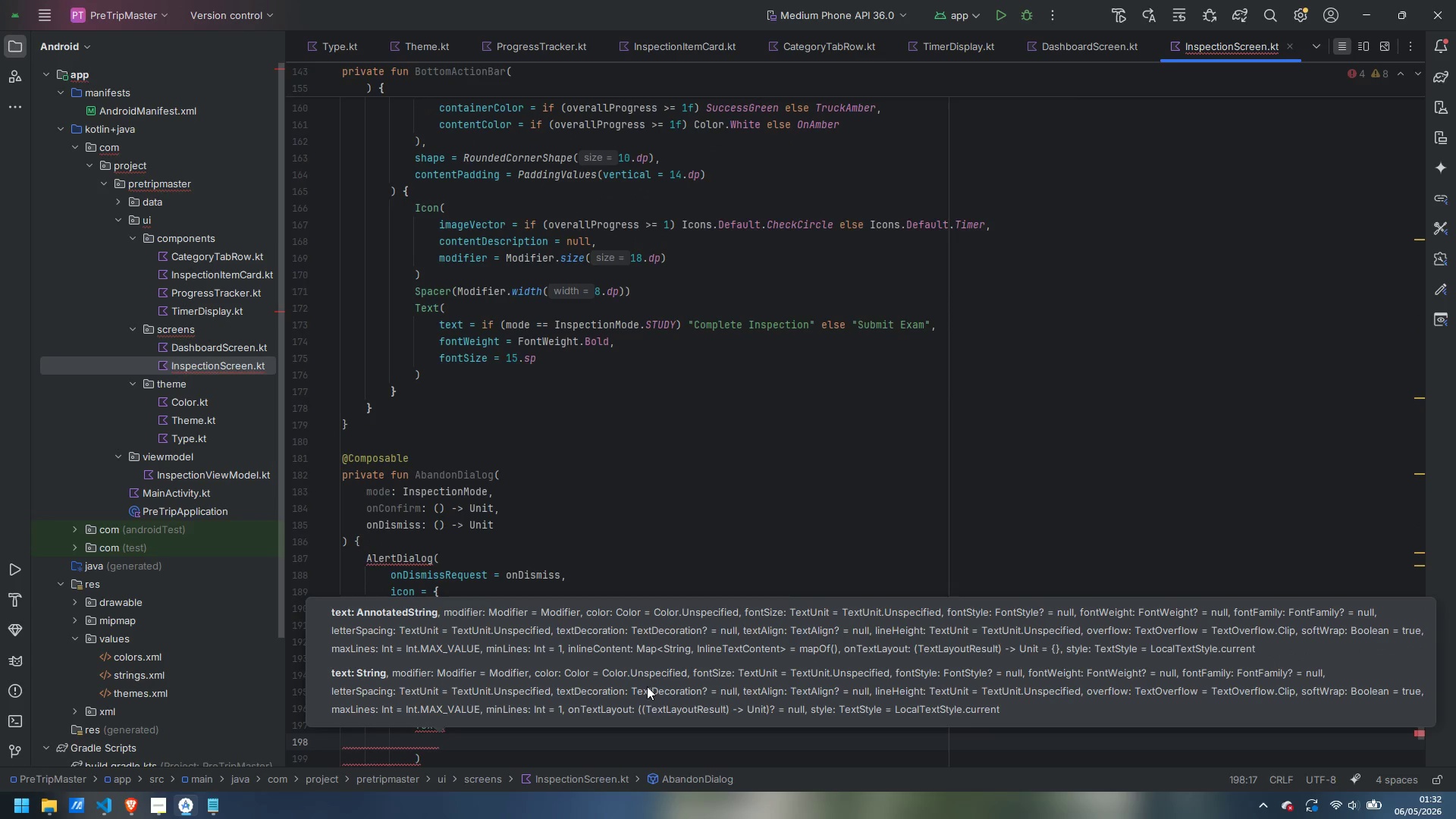 
key(Escape)
type(text = if (mode == Inspec)
 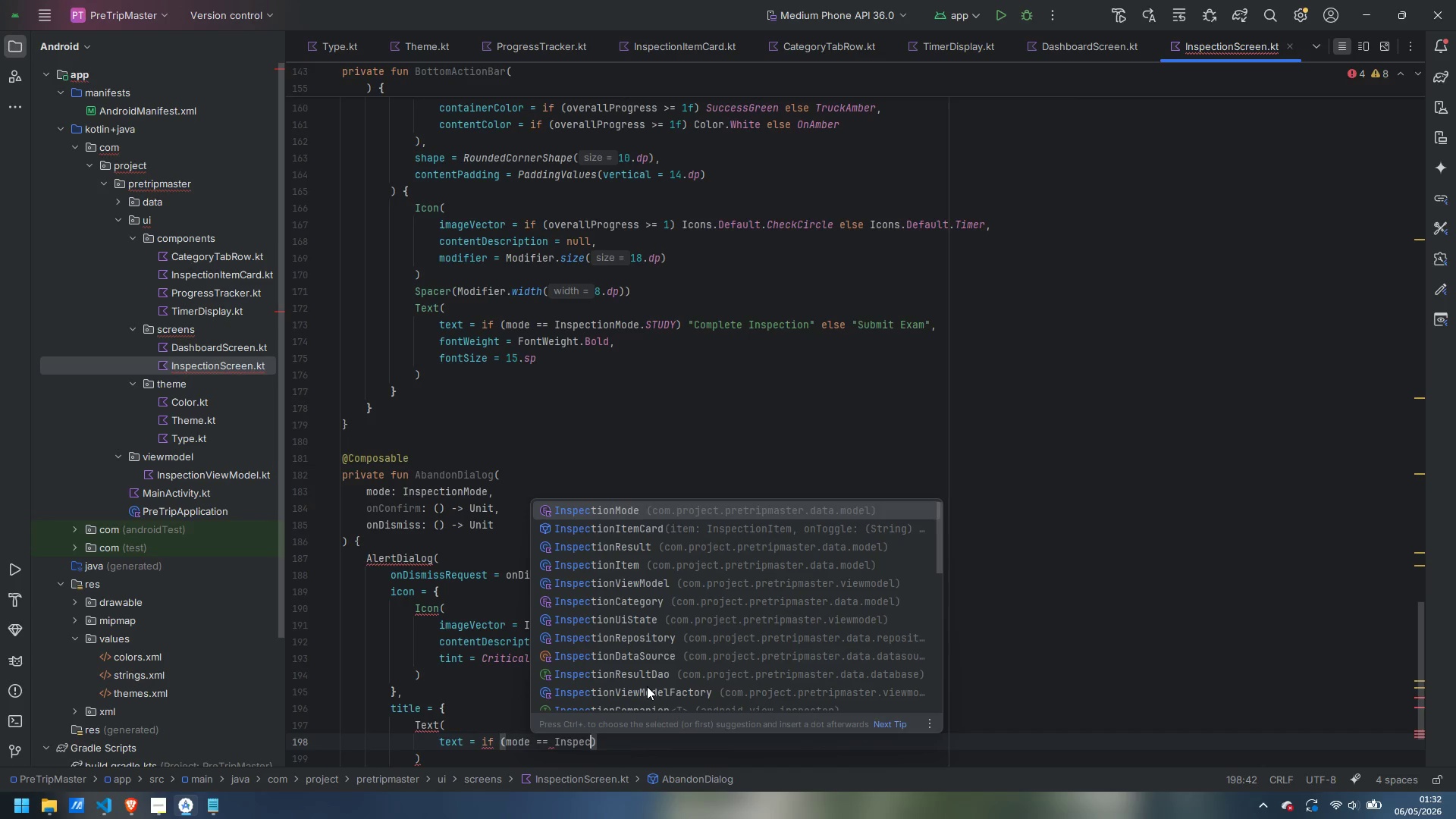 
key(Enter)
 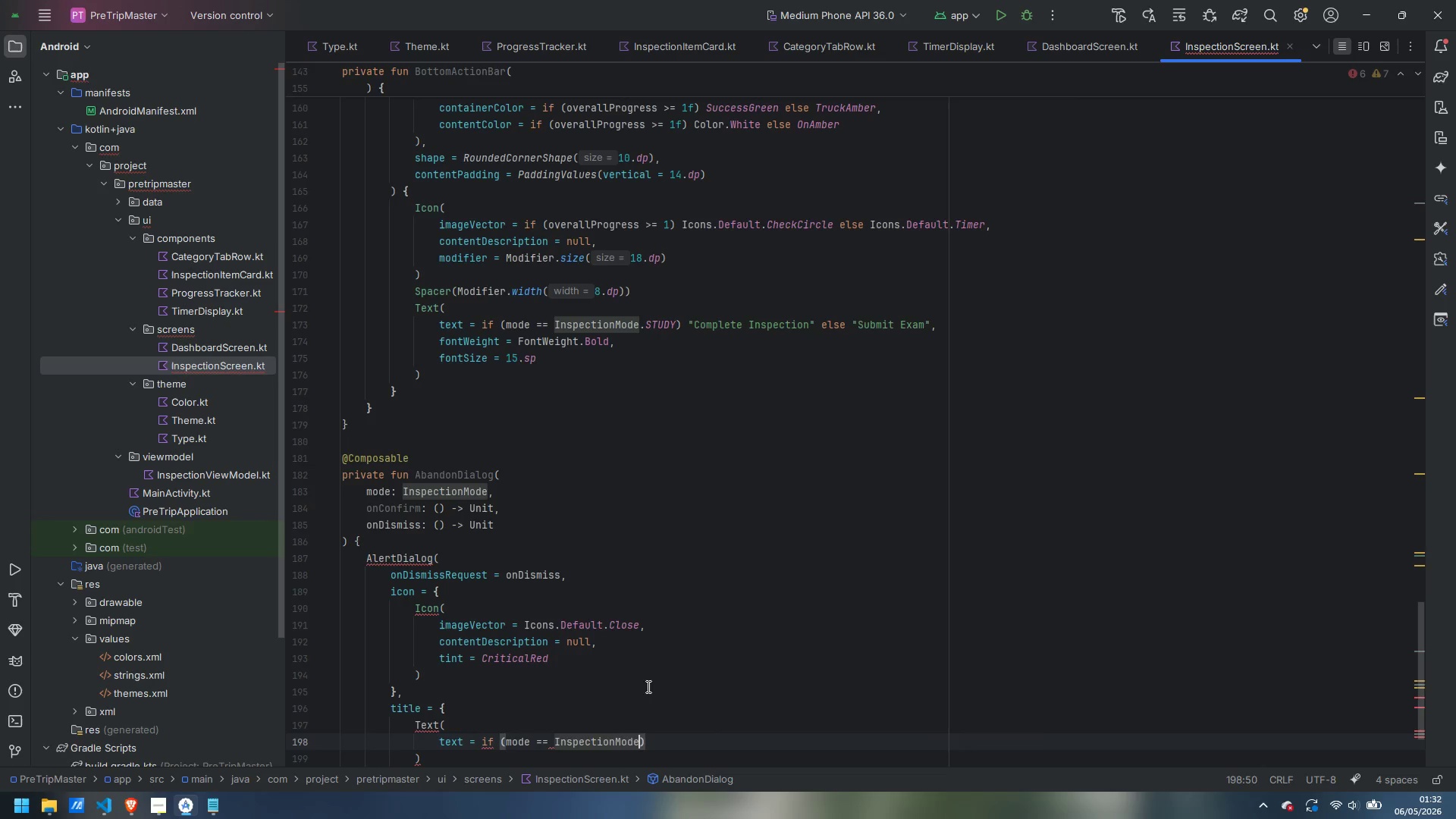 
type(.S)
key(Backspace)
type(EX)
 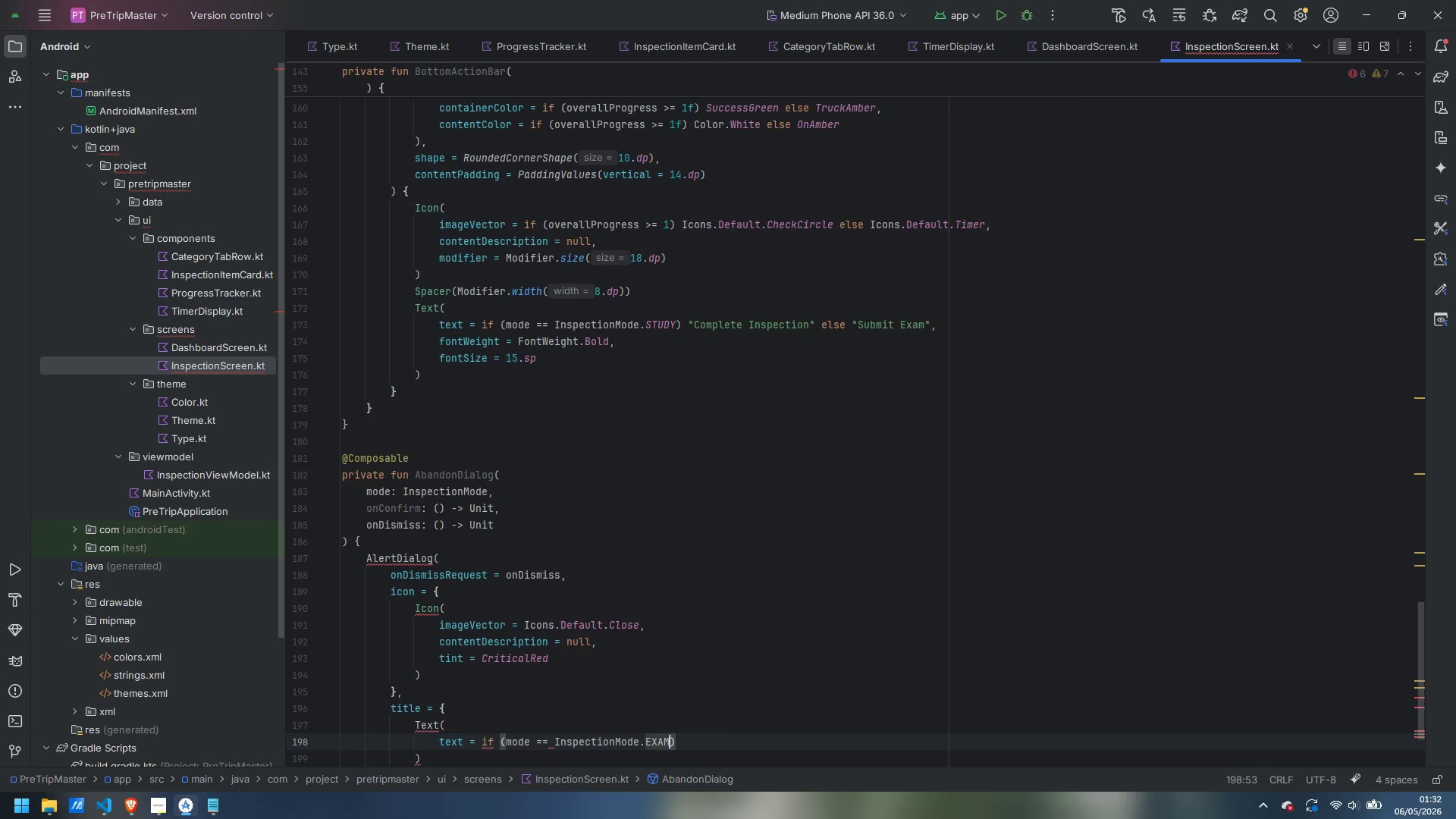 
 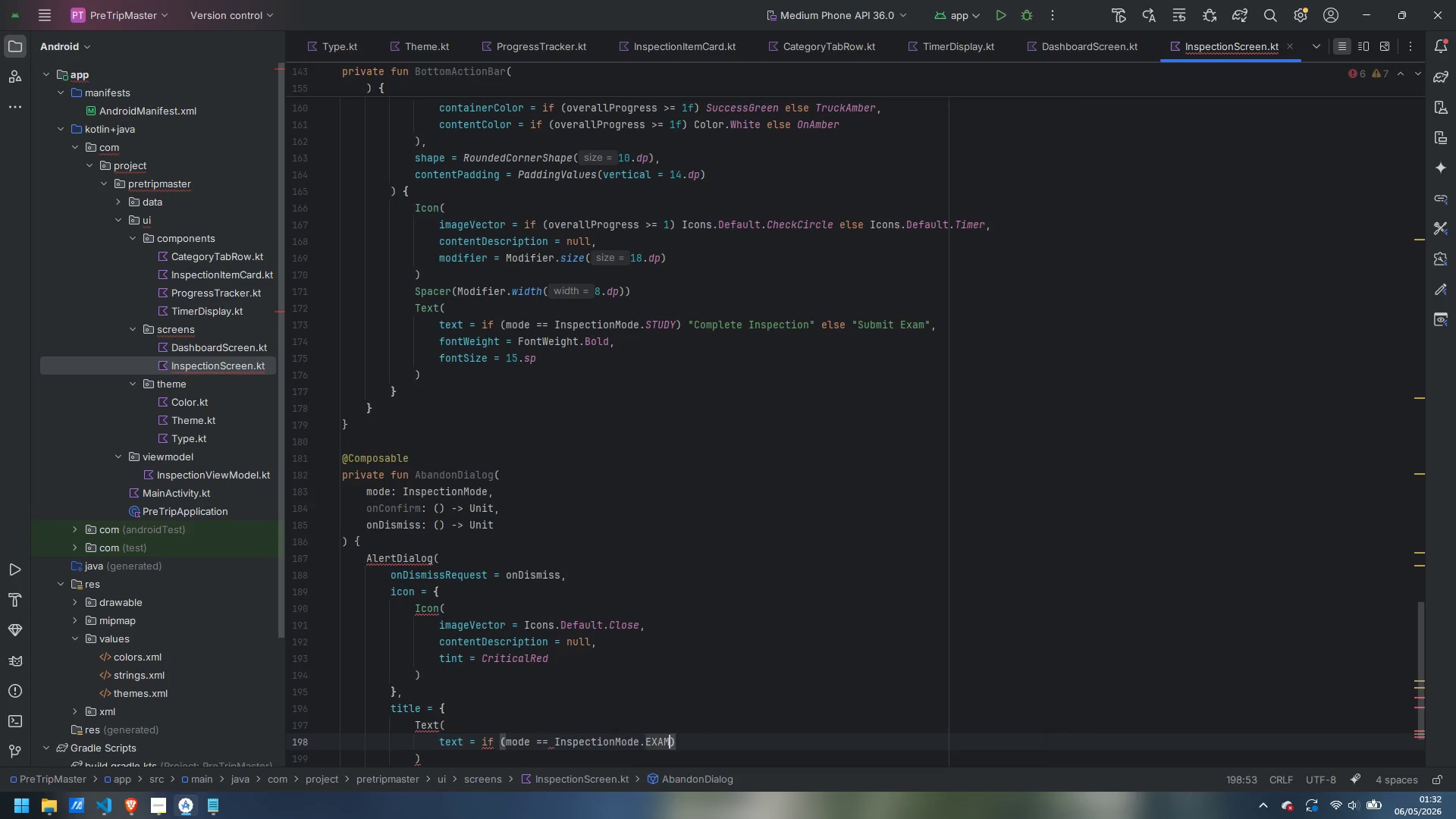 
key(Enter)
 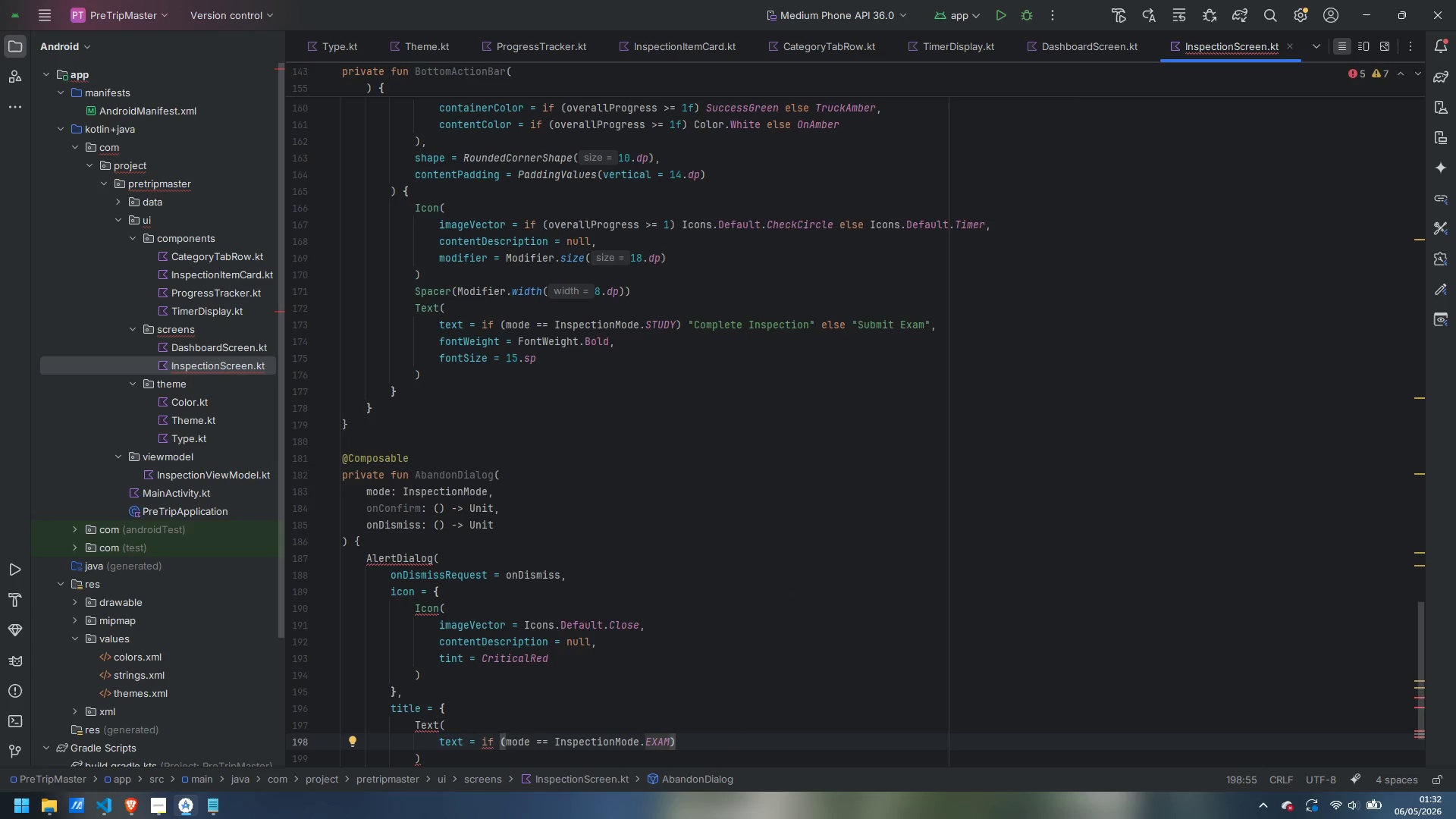 
key(ArrowRight)
 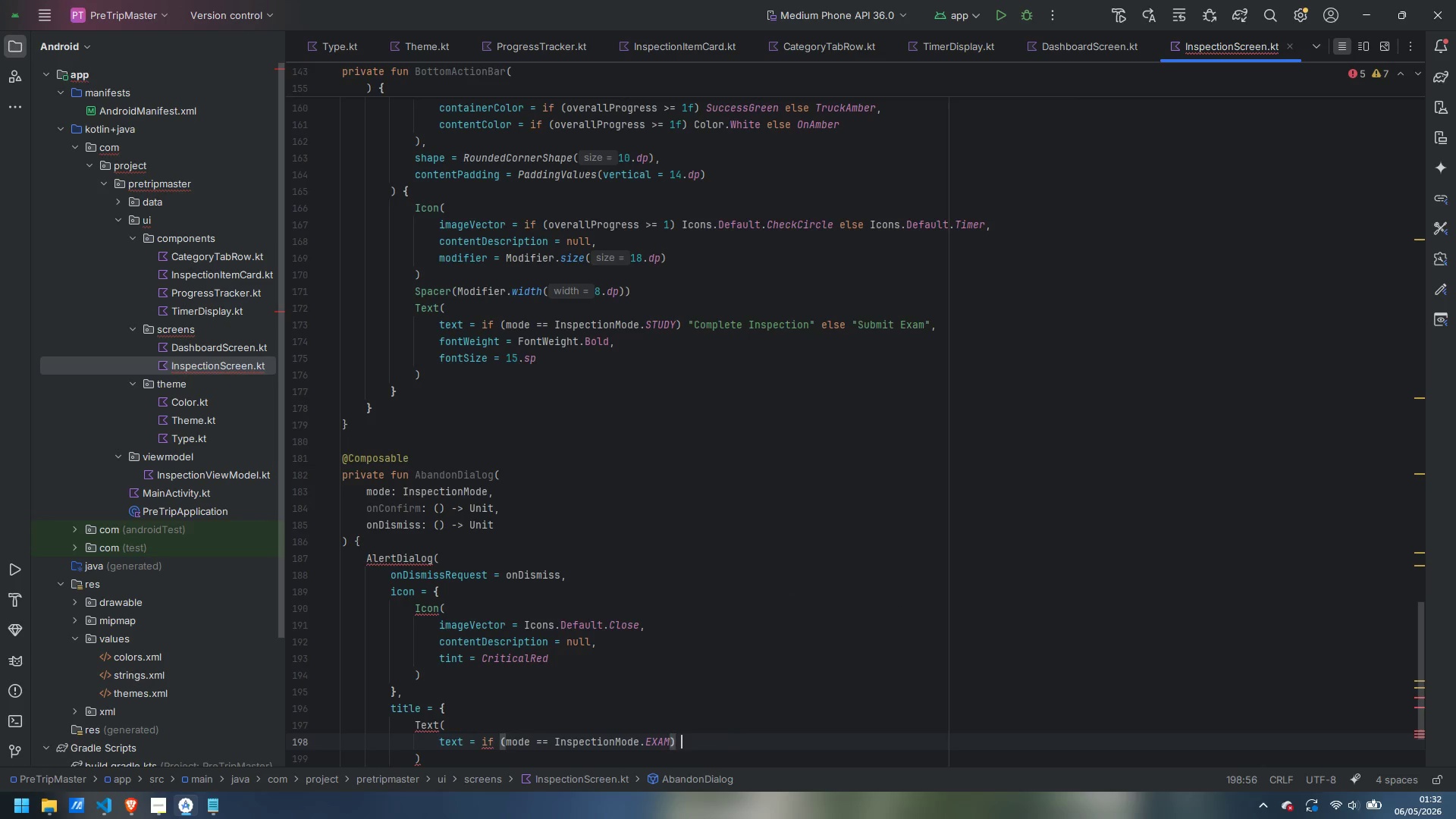 
type( "Abandon Exam?)
 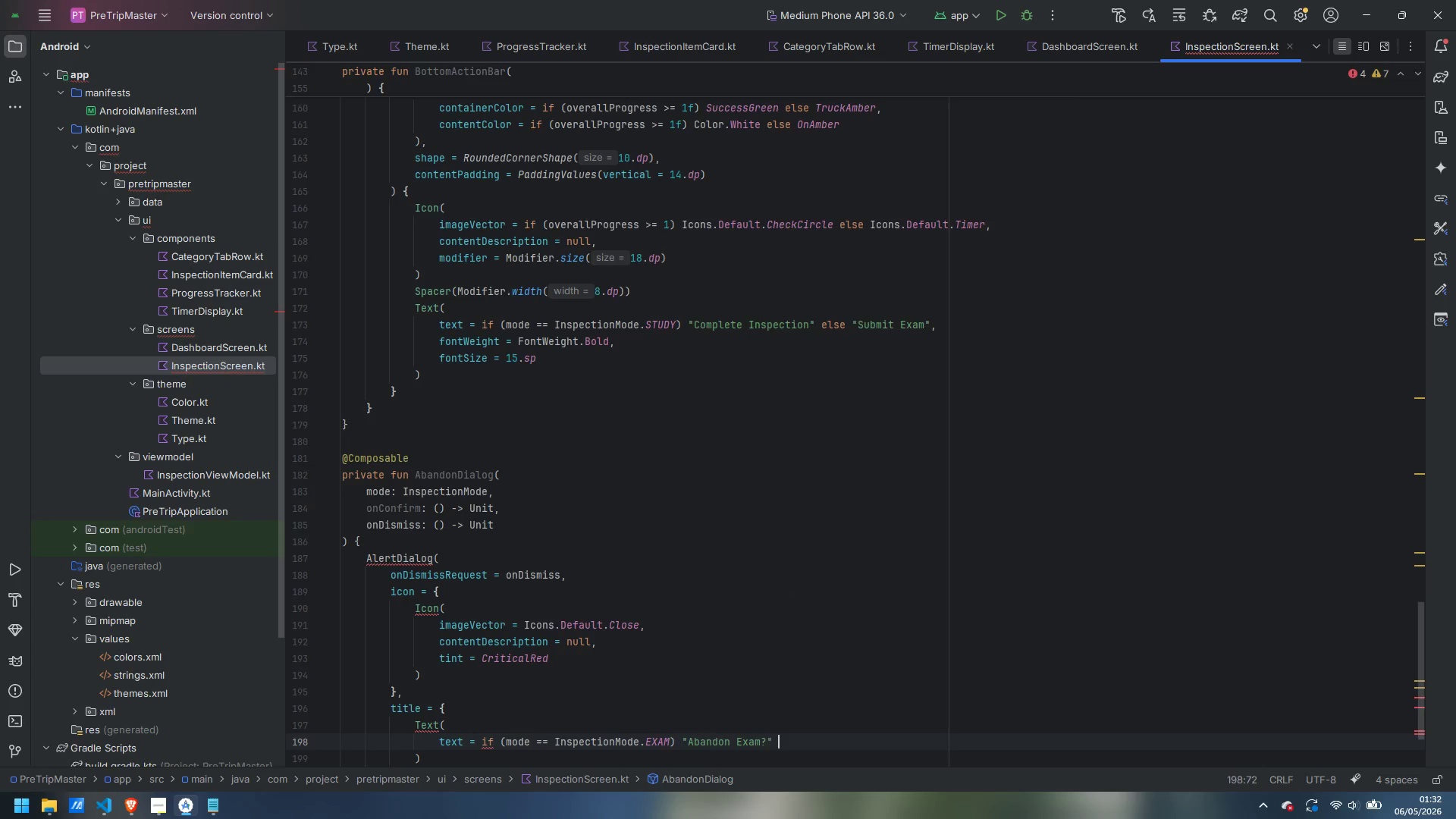 
 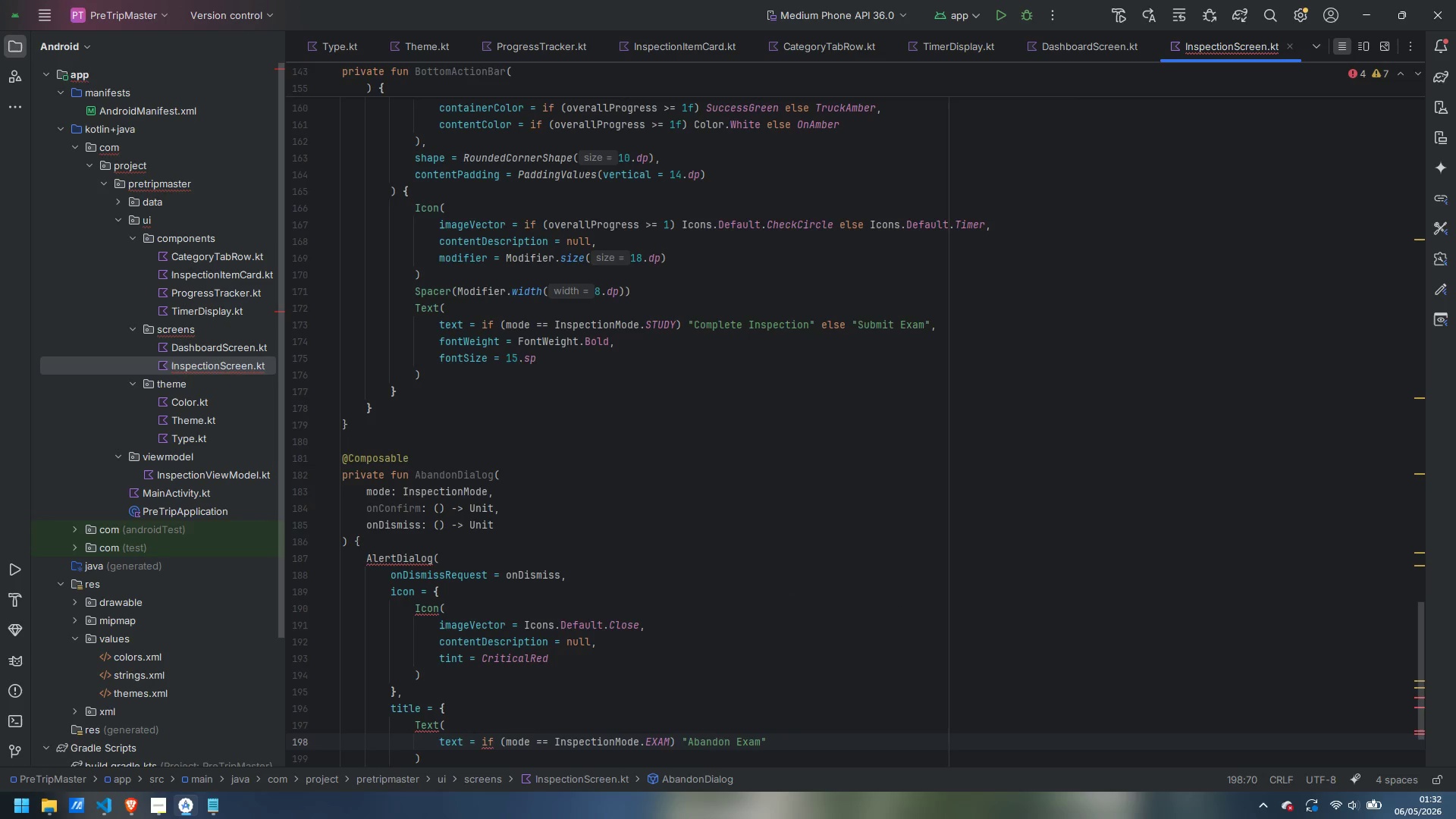 
key(ArrowRight)
 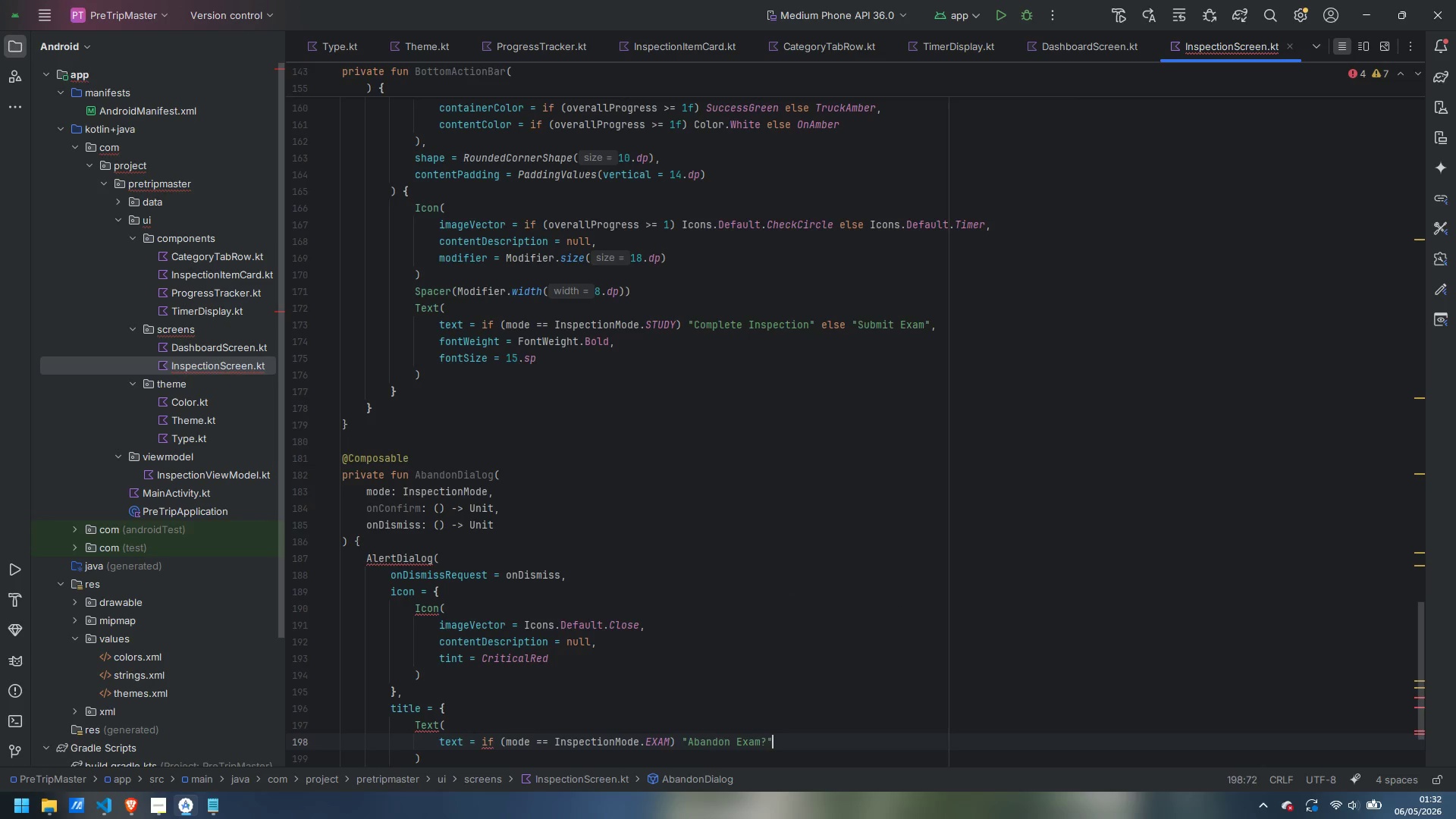 
type( elkse)
 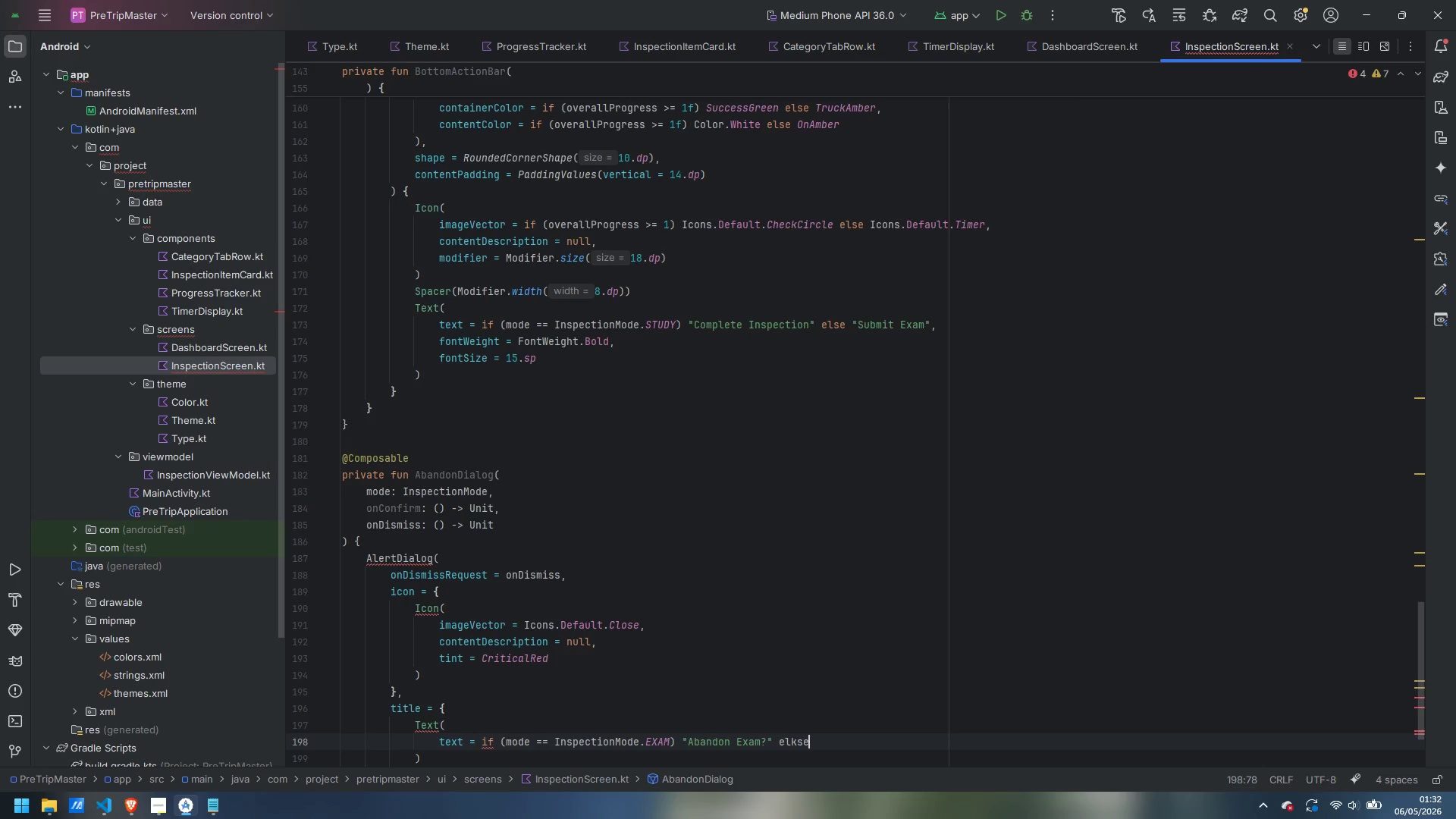 
key(Control+ControlLeft)
 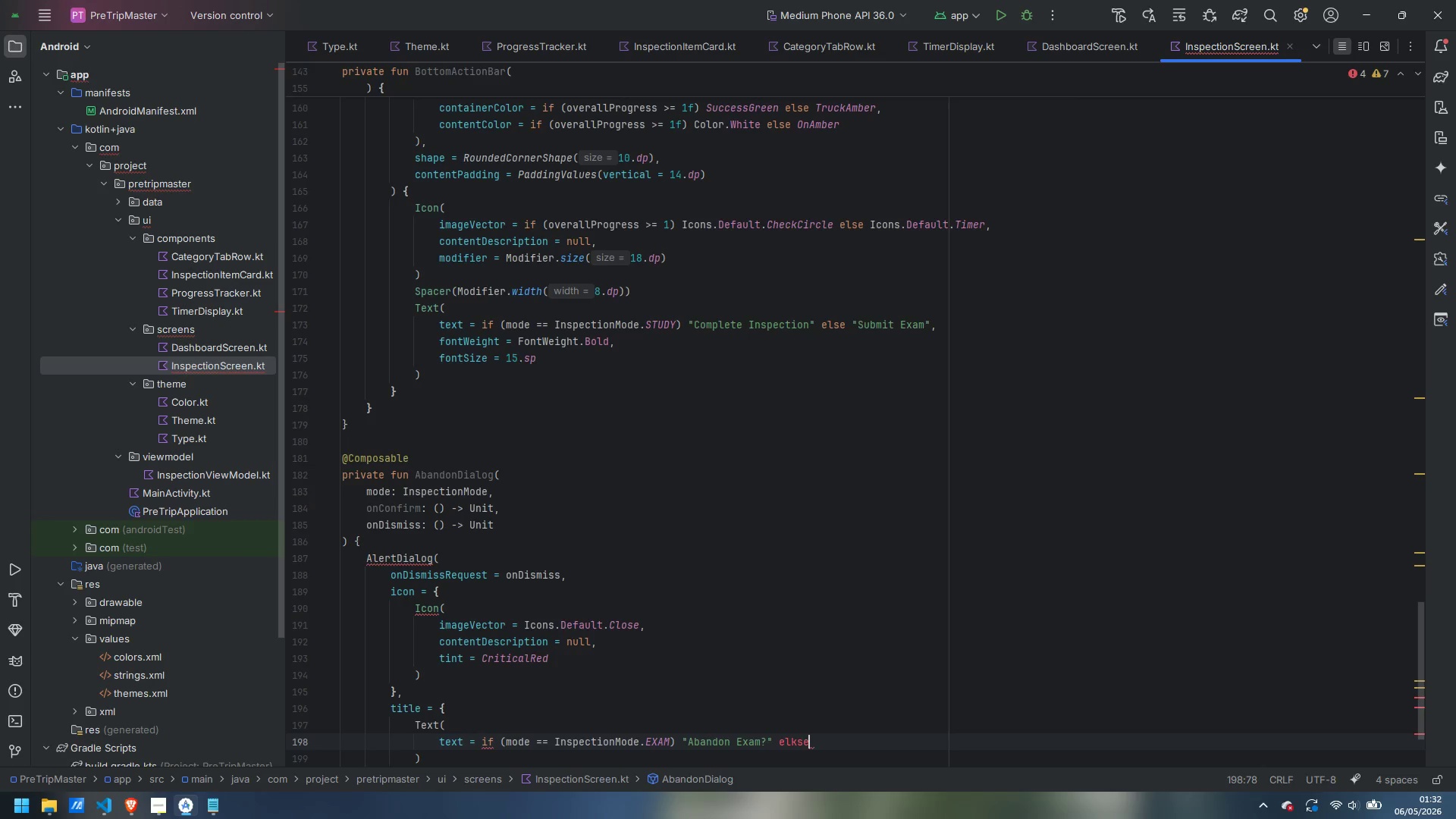 
key(Control+Backspace)
 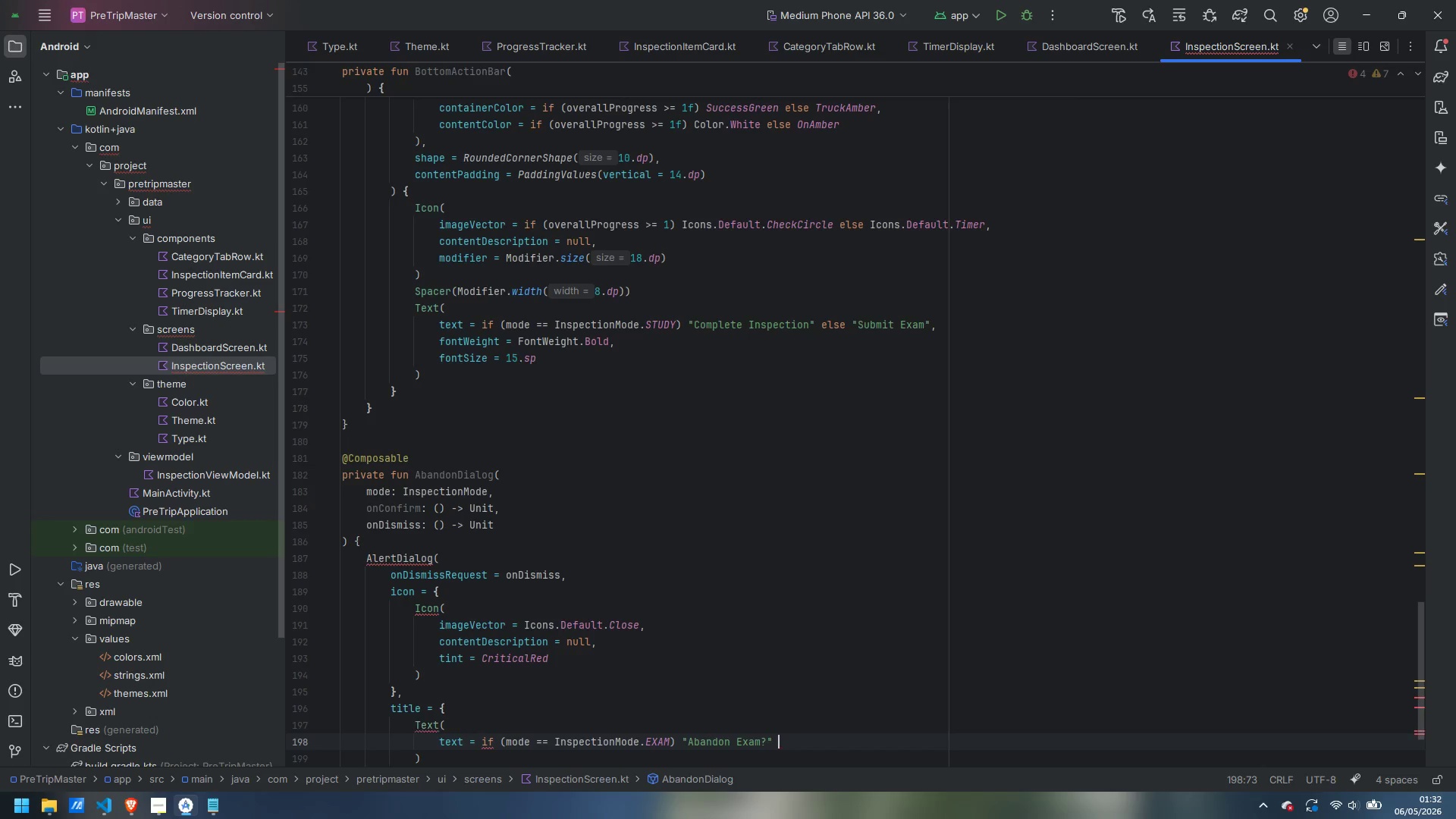 
type(else "Exit Inspection?)
 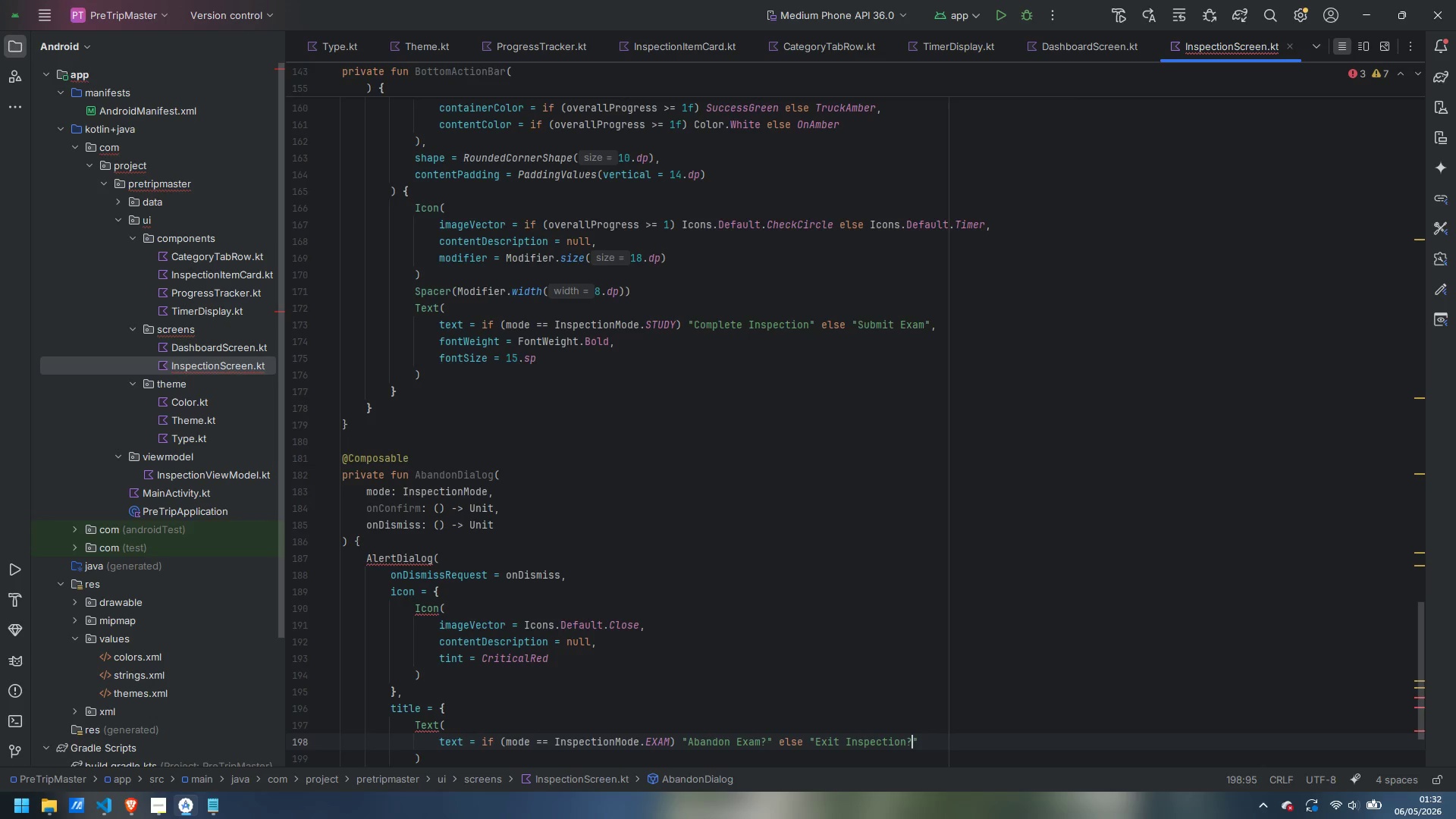 
key(ArrowRight)
 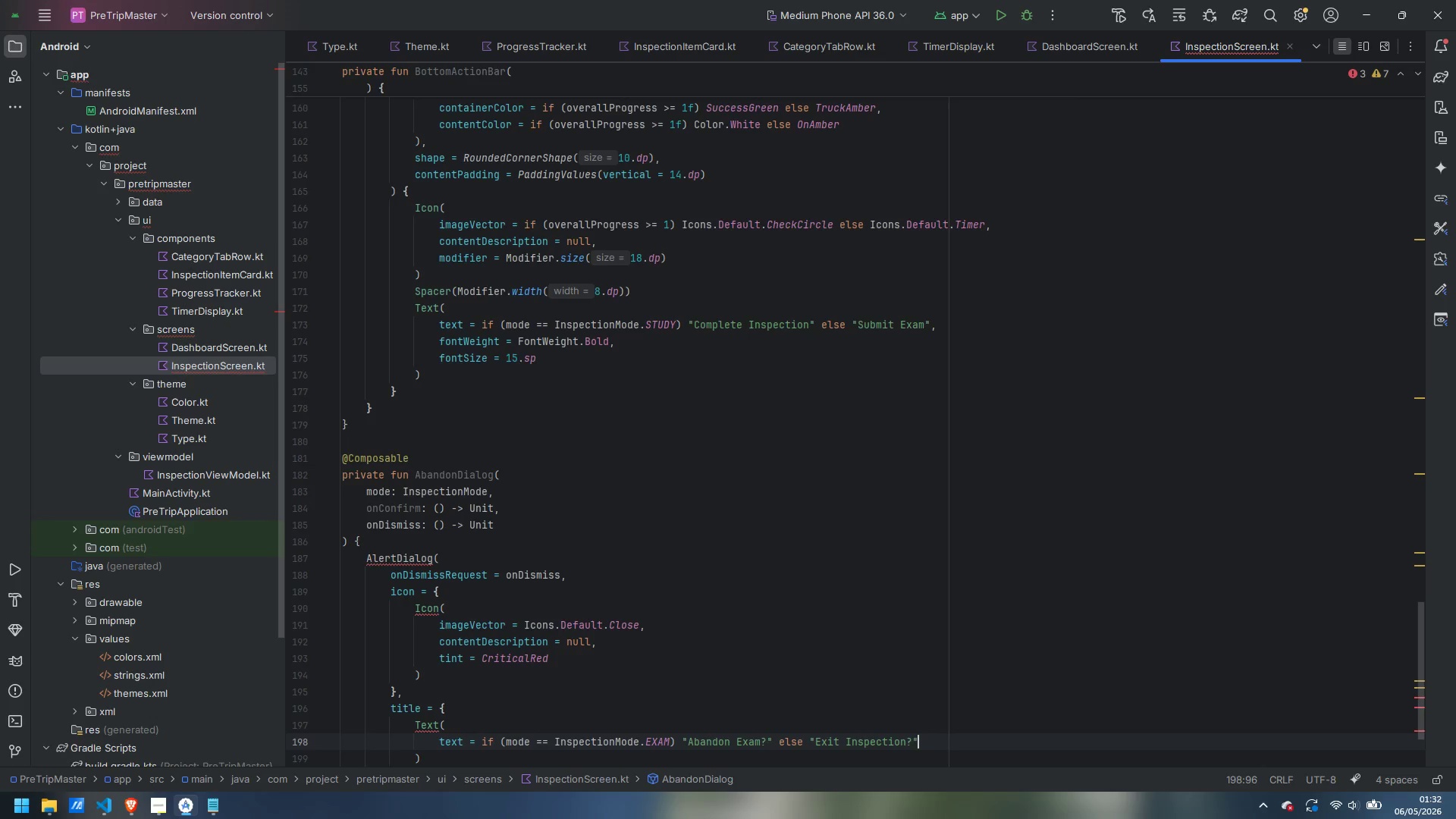 
key(Comma)
 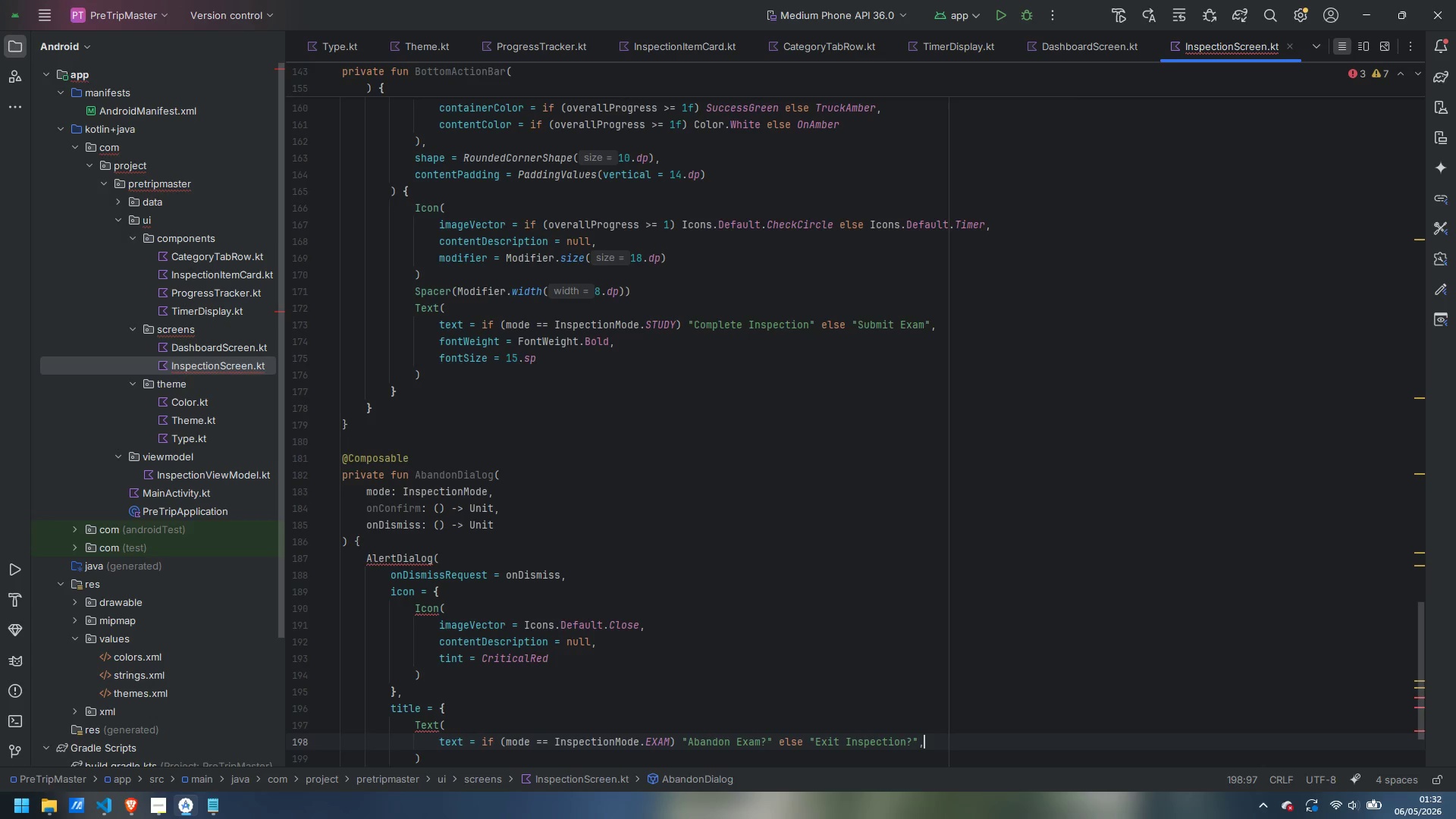 
key(Enter)
 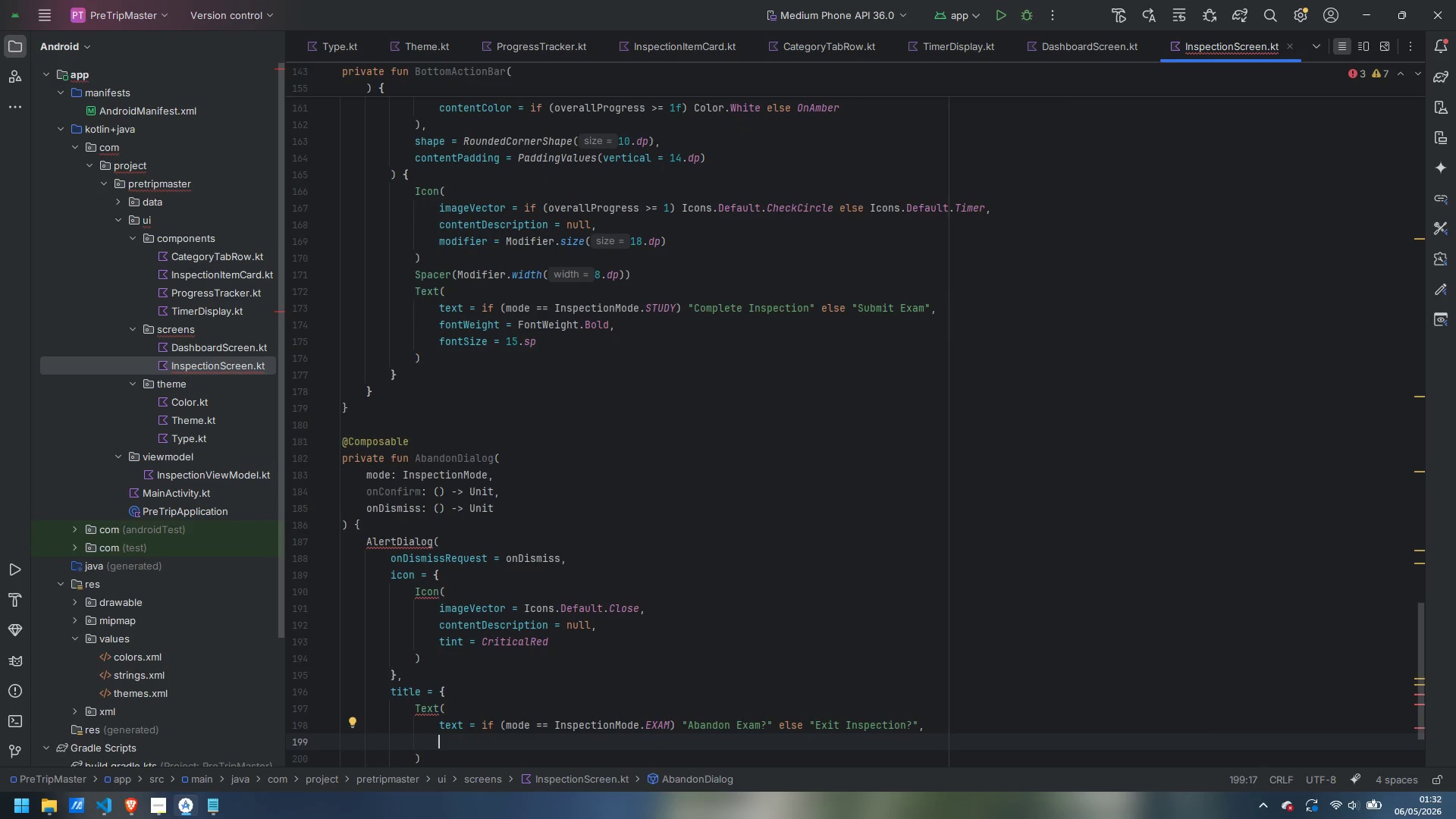 
type(style = Material)
 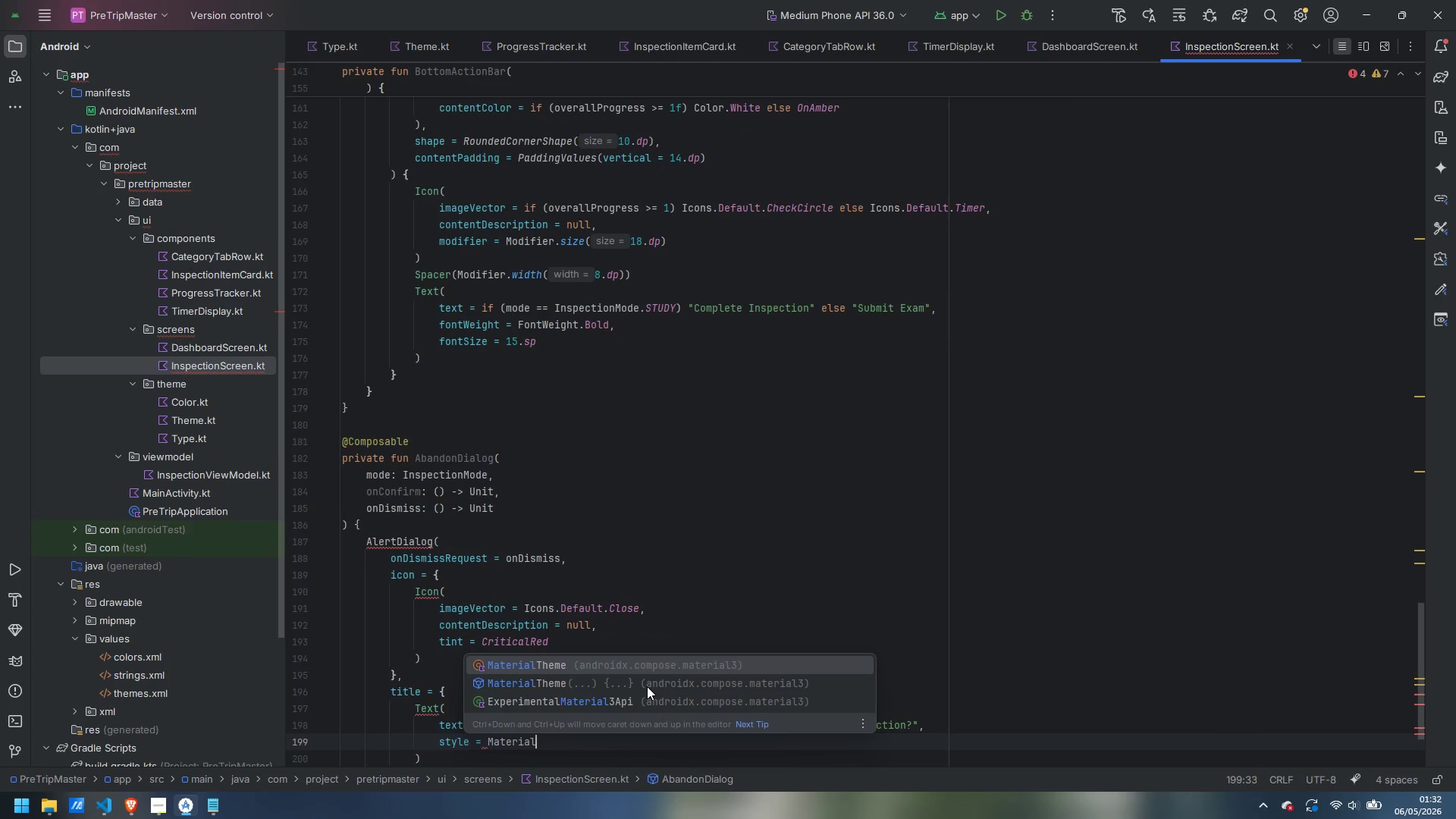 
hold_key(key=ShiftLeft, duration=0.31)
 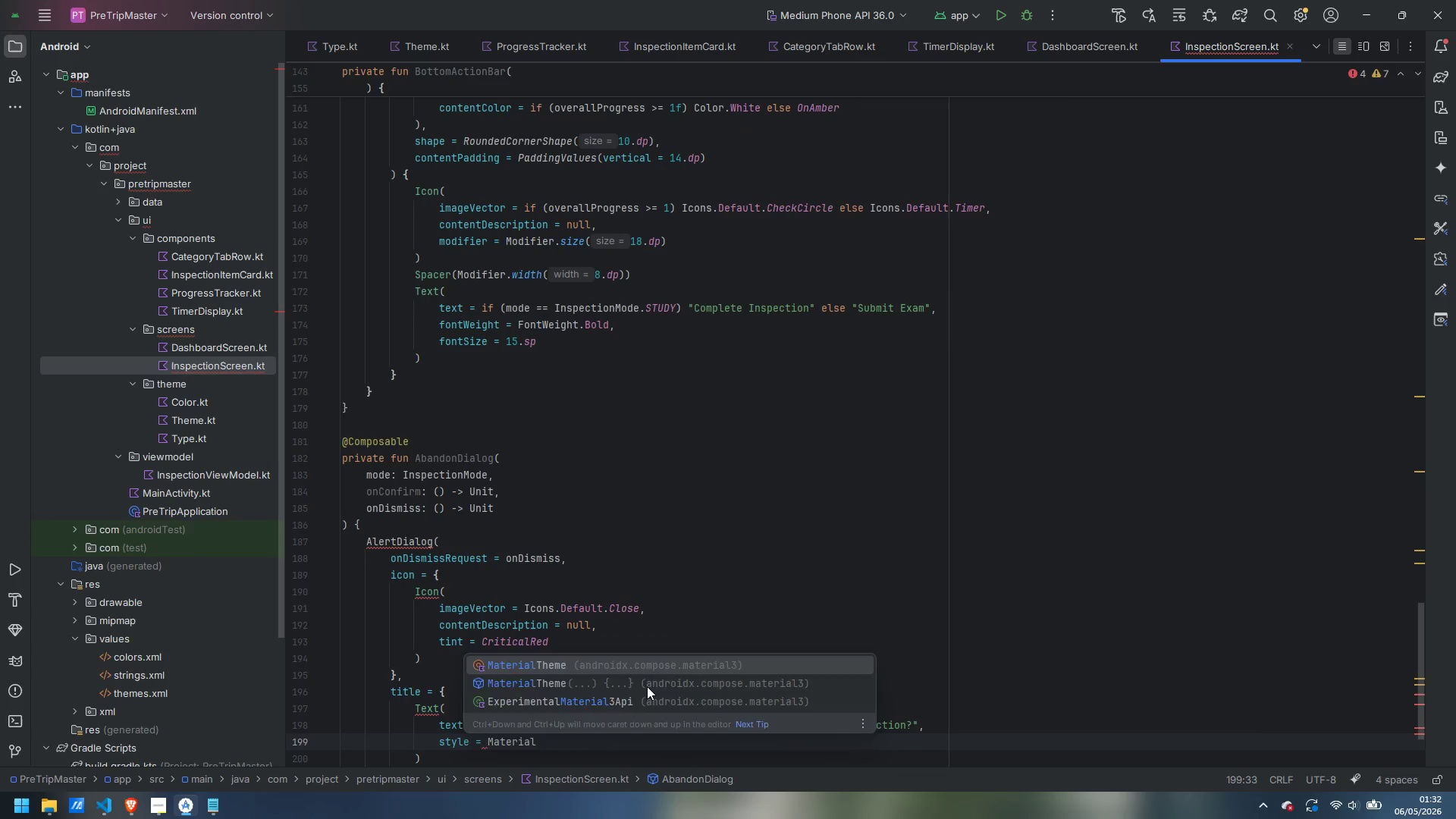 
key(Enter)
 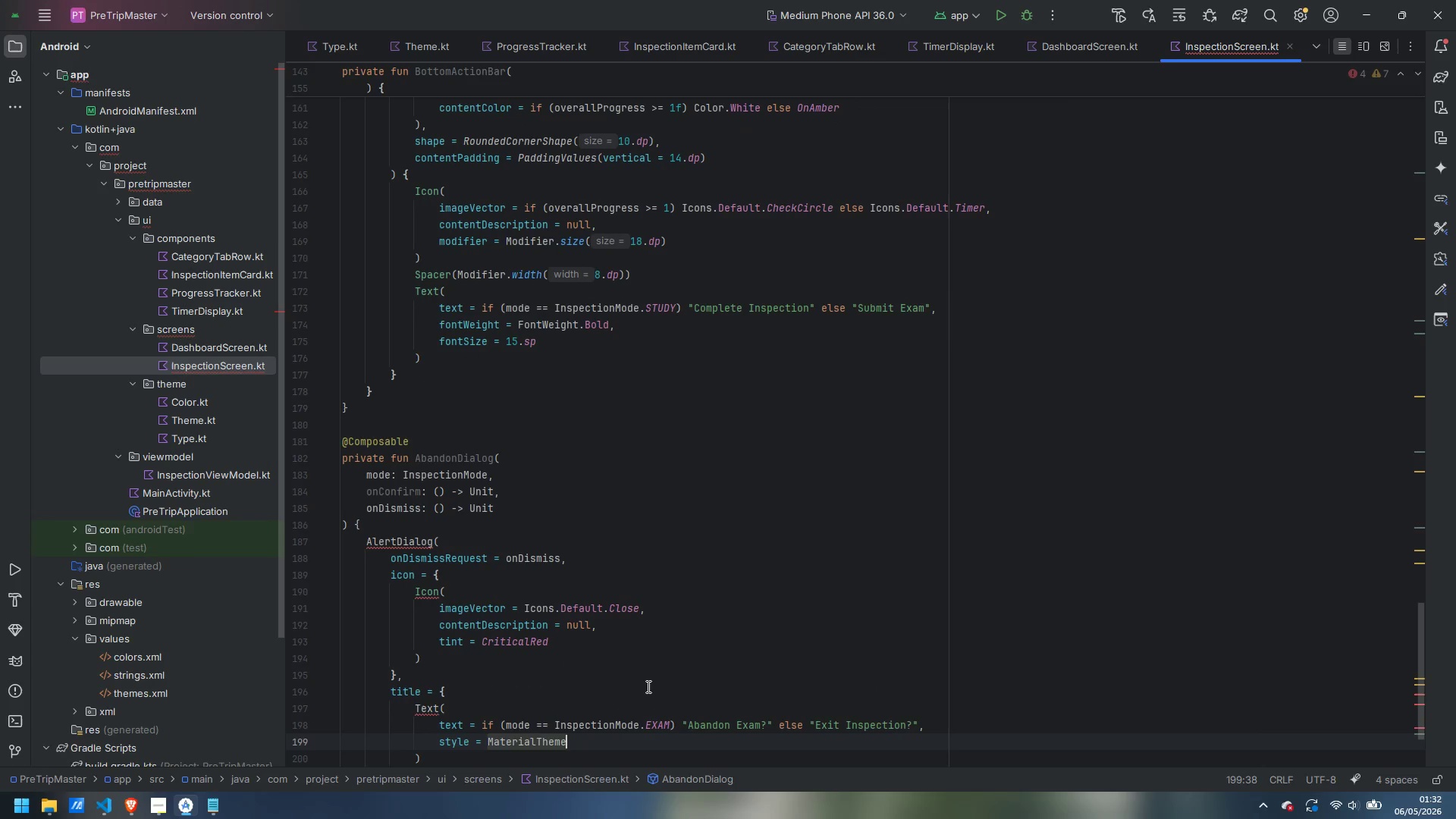 
type(.ty)
 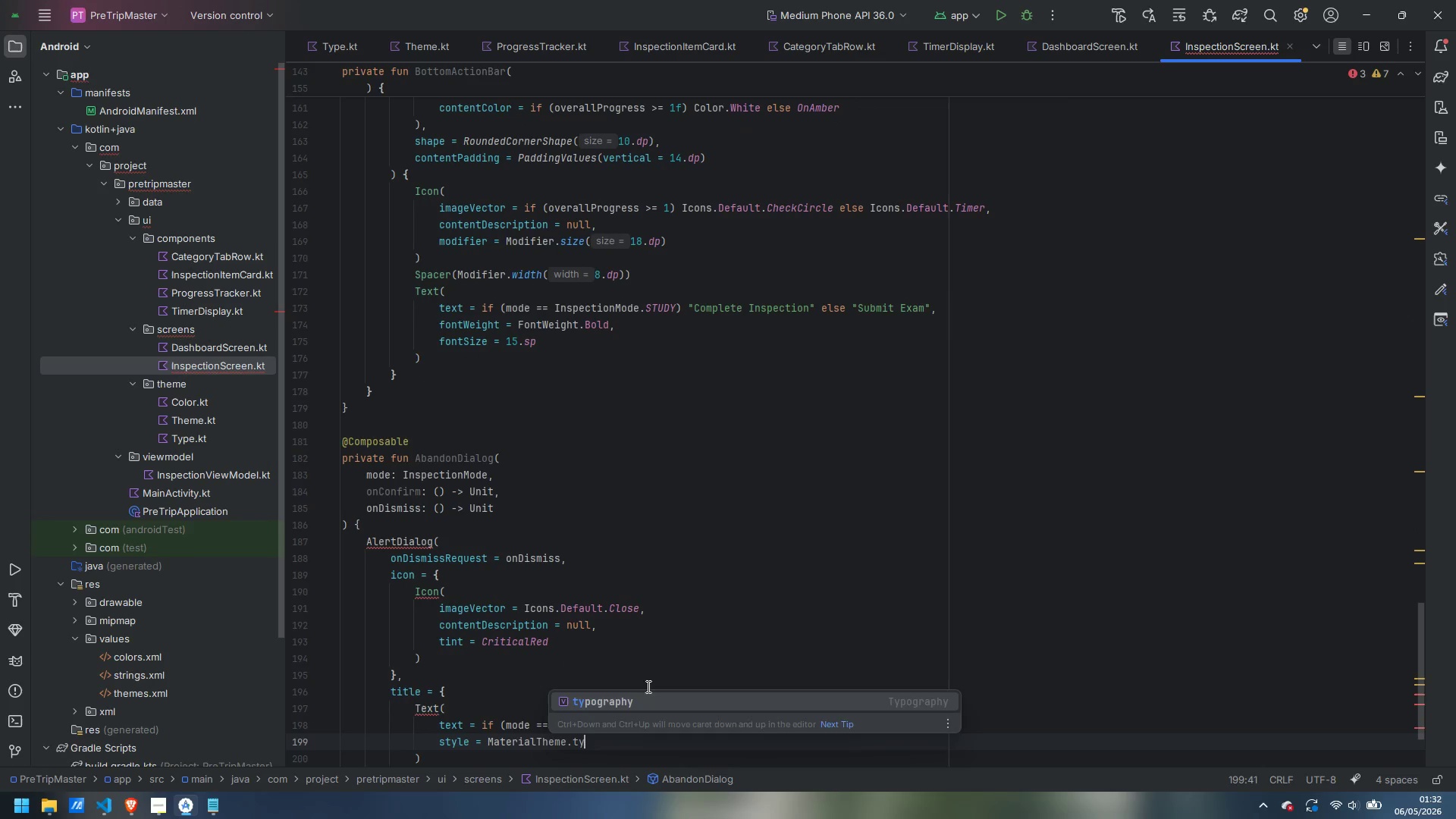 
key(Enter)
 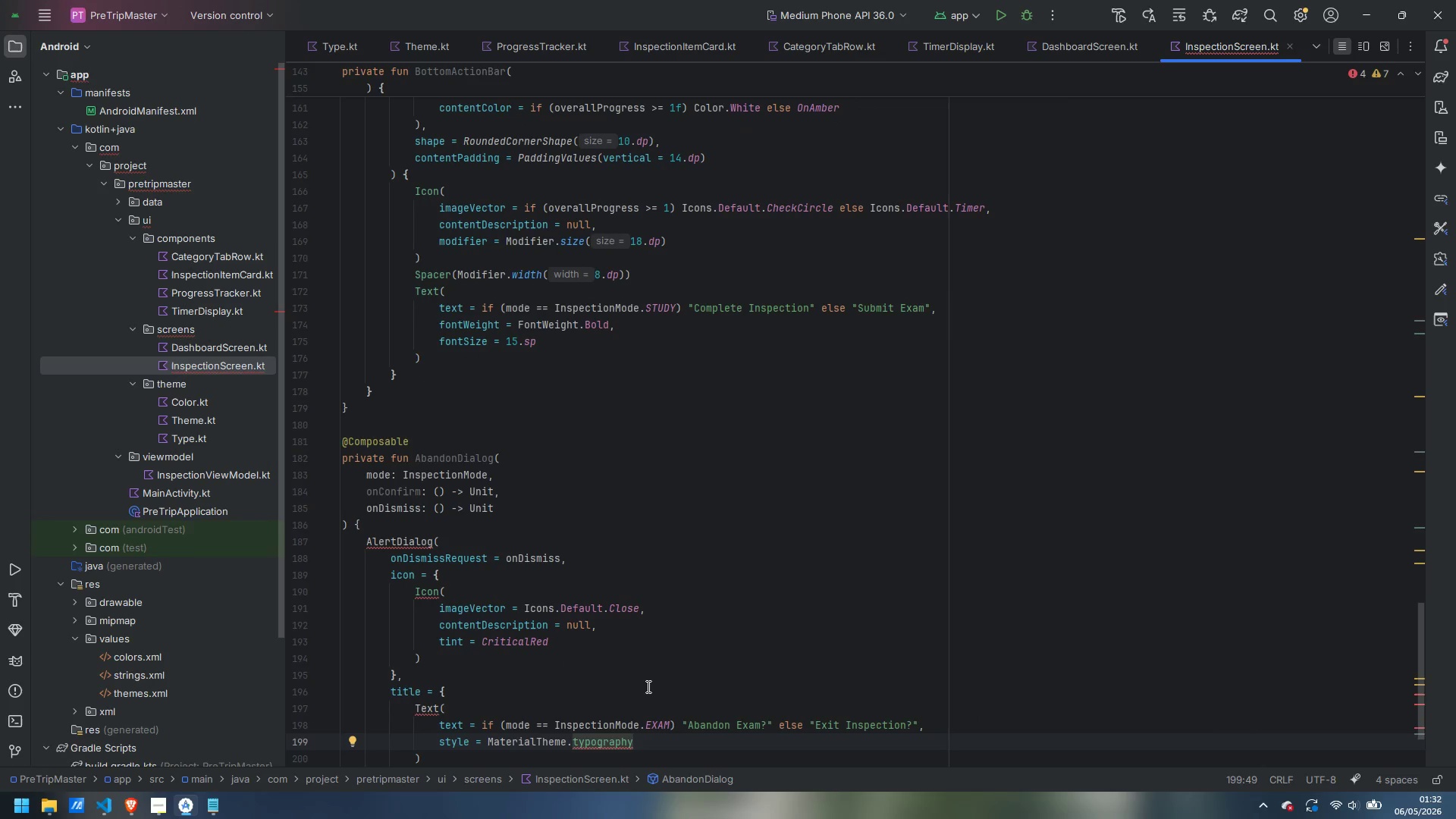 
type(.title)
 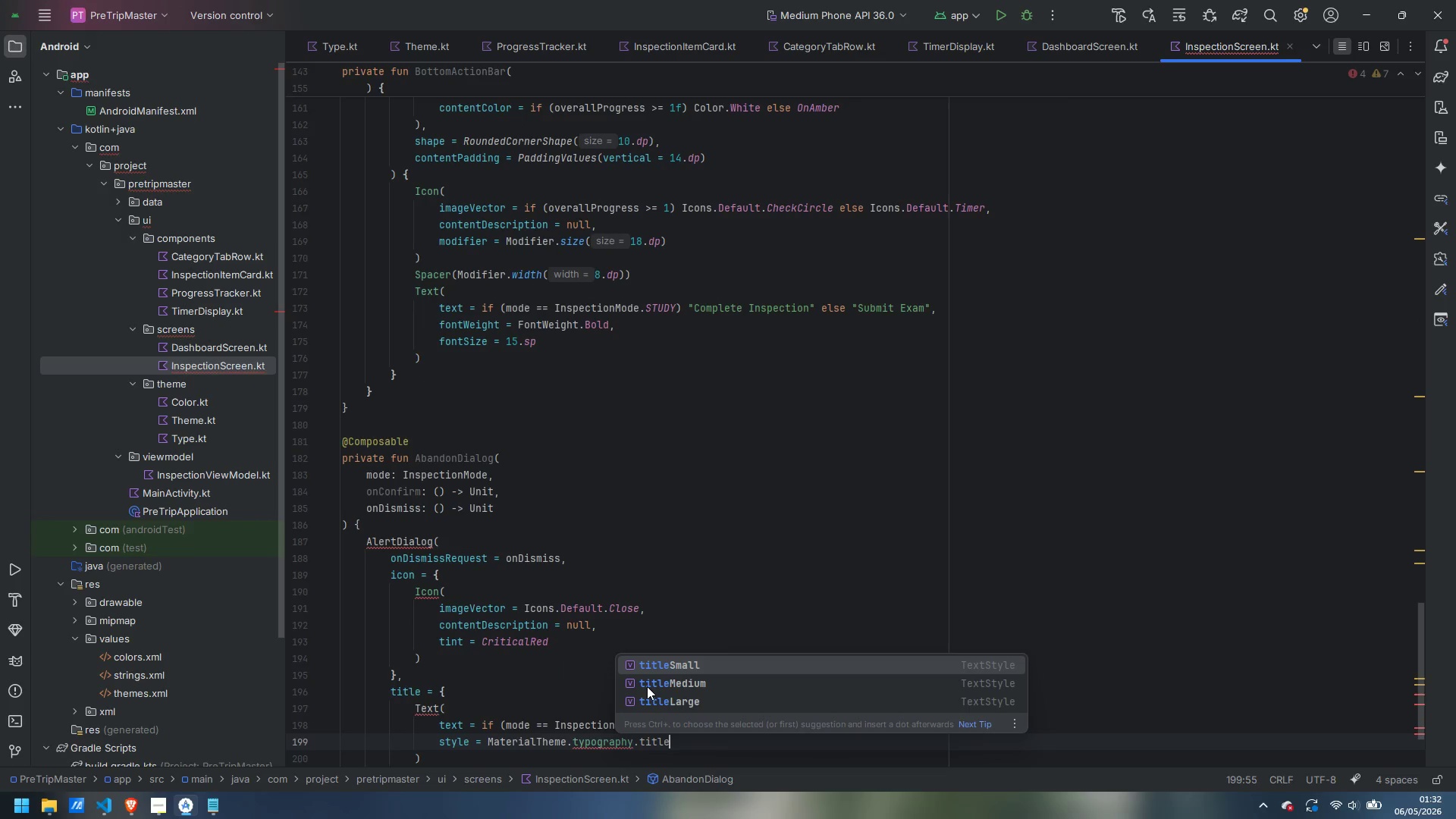 
key(ArrowDown)
 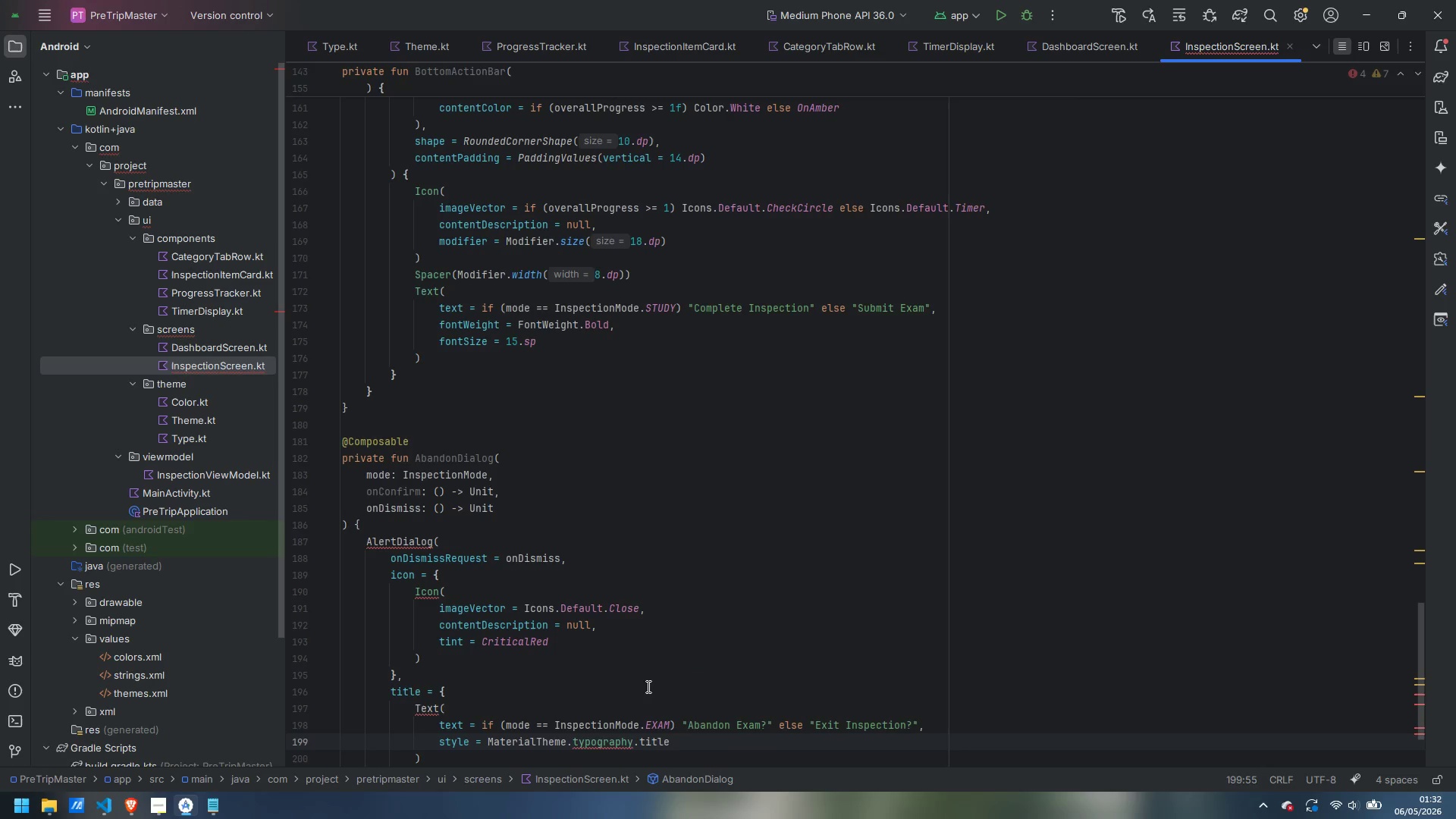 
key(Enter)
 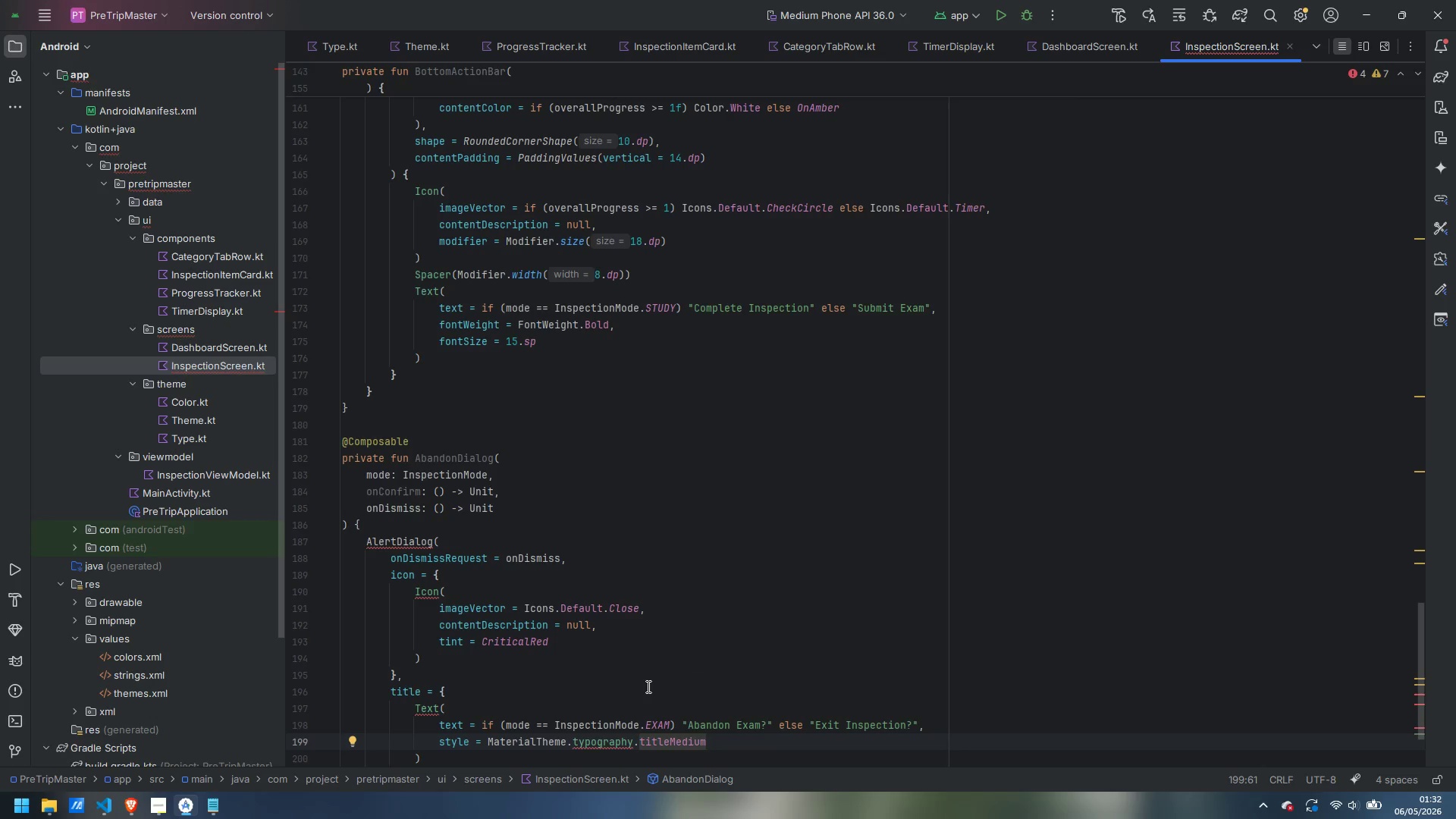 
key(ArrowDown)
 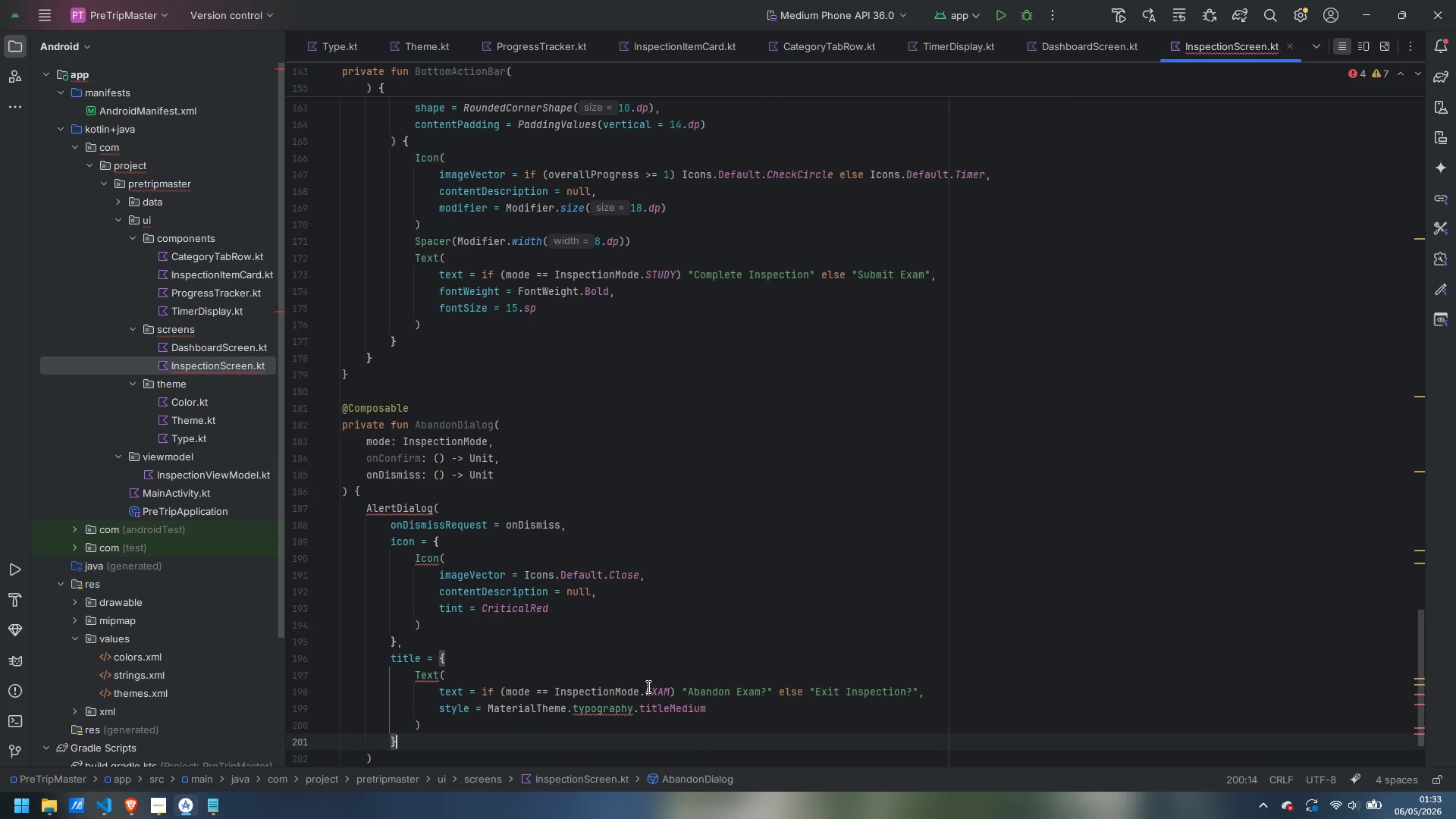 
key(ArrowDown)
 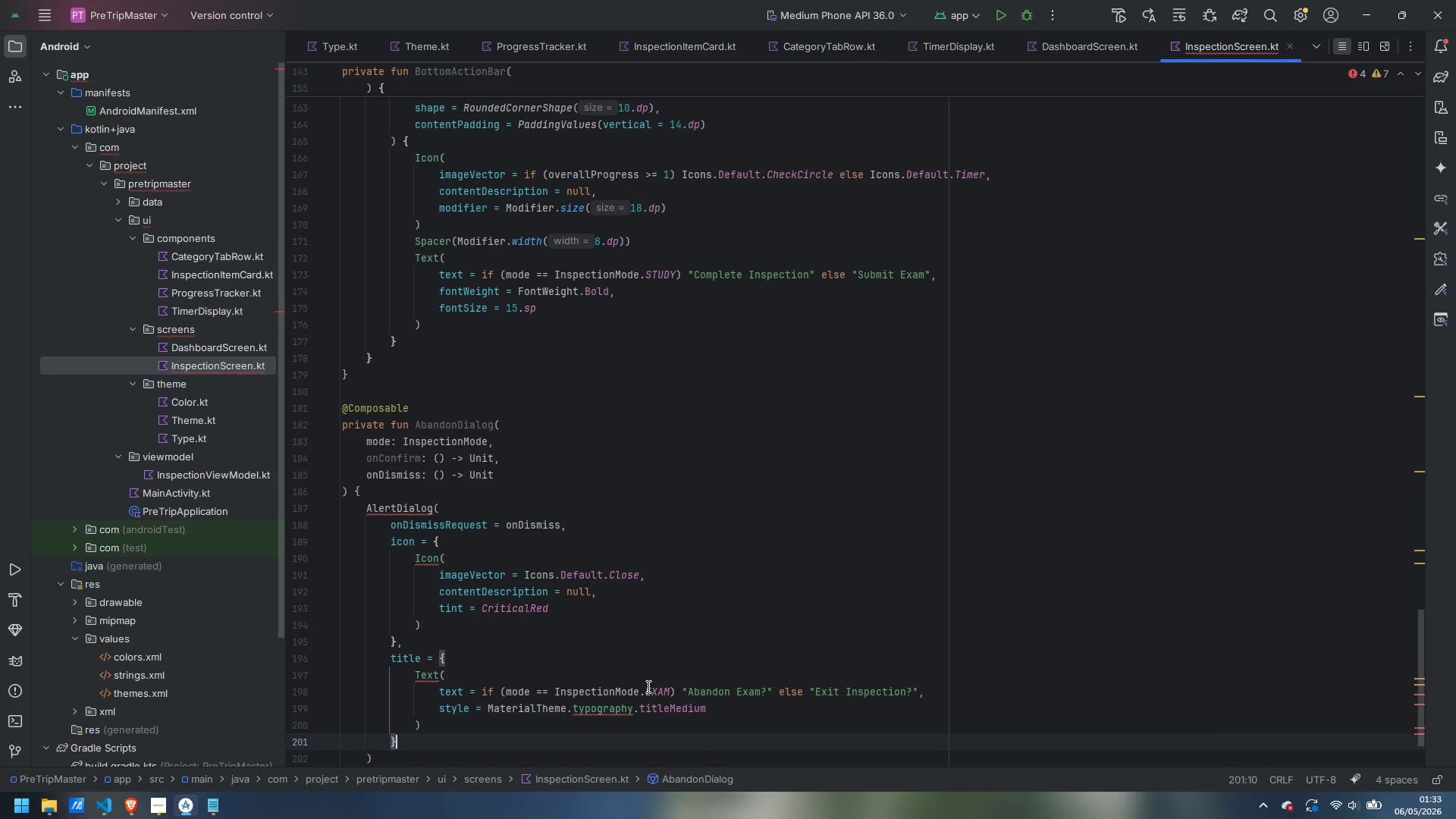 
key(Comma)
 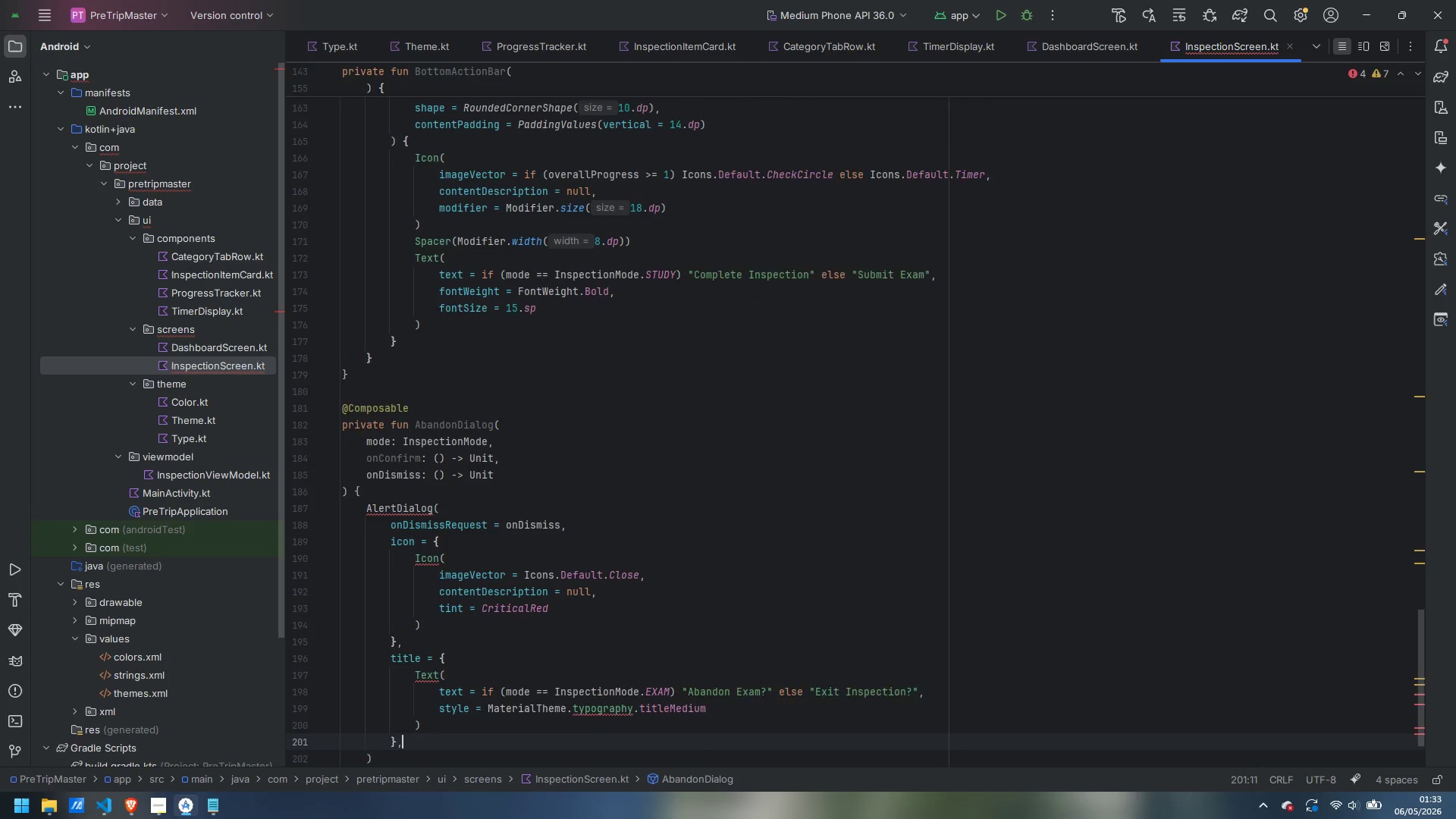 
key(Enter)
 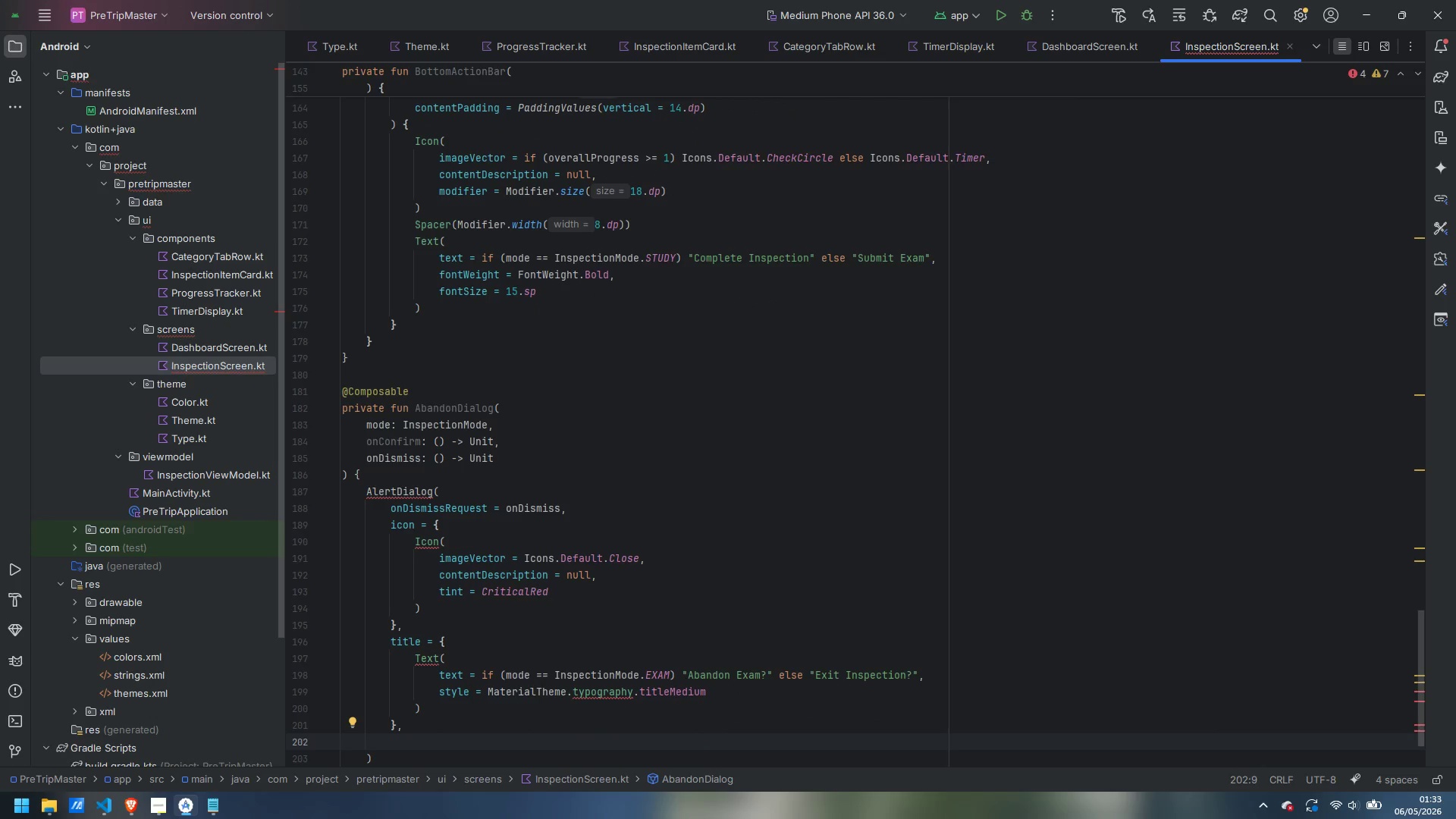 
mouse_move([563, 691])
 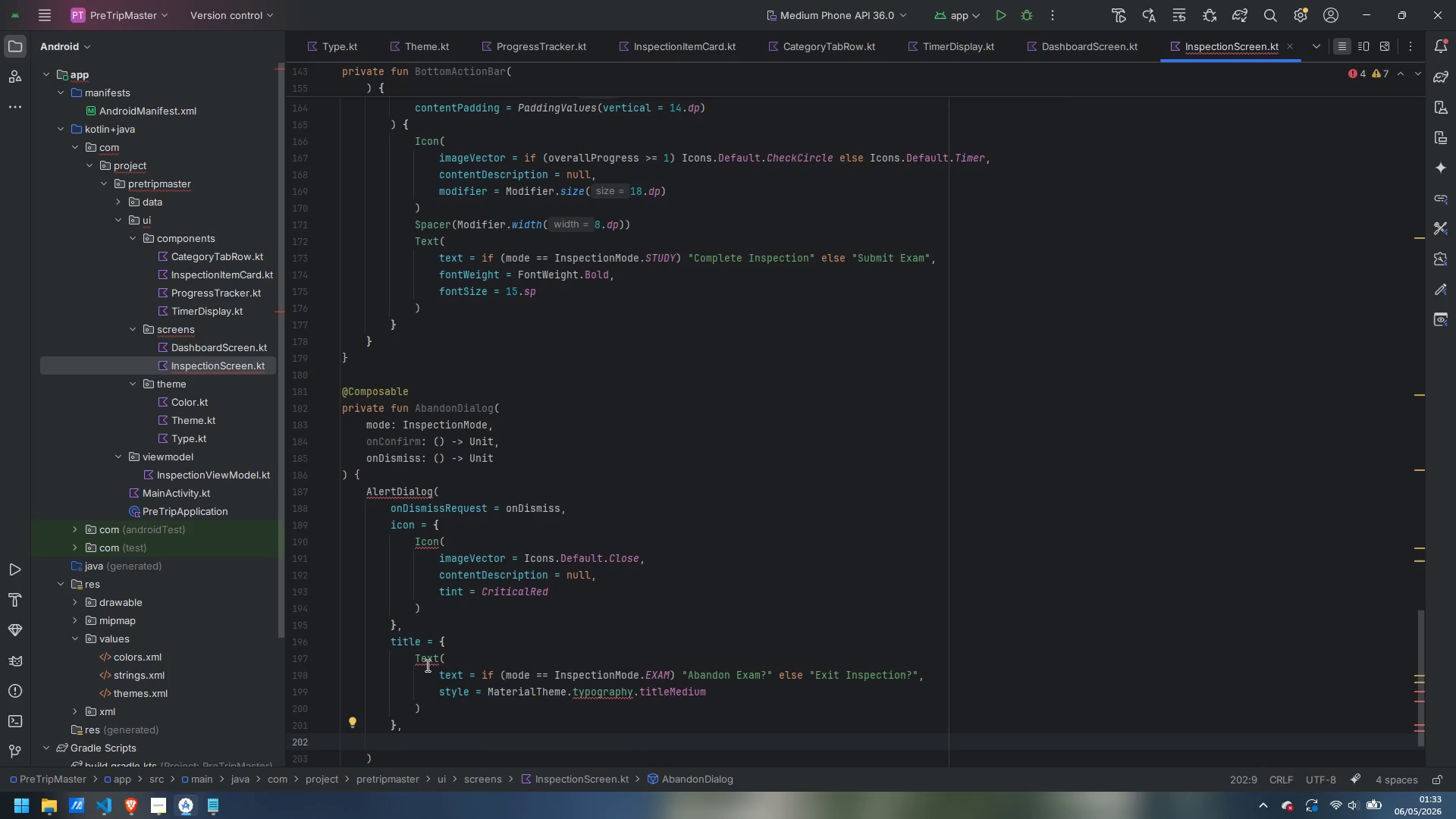 
mouse_move([429, 652])
 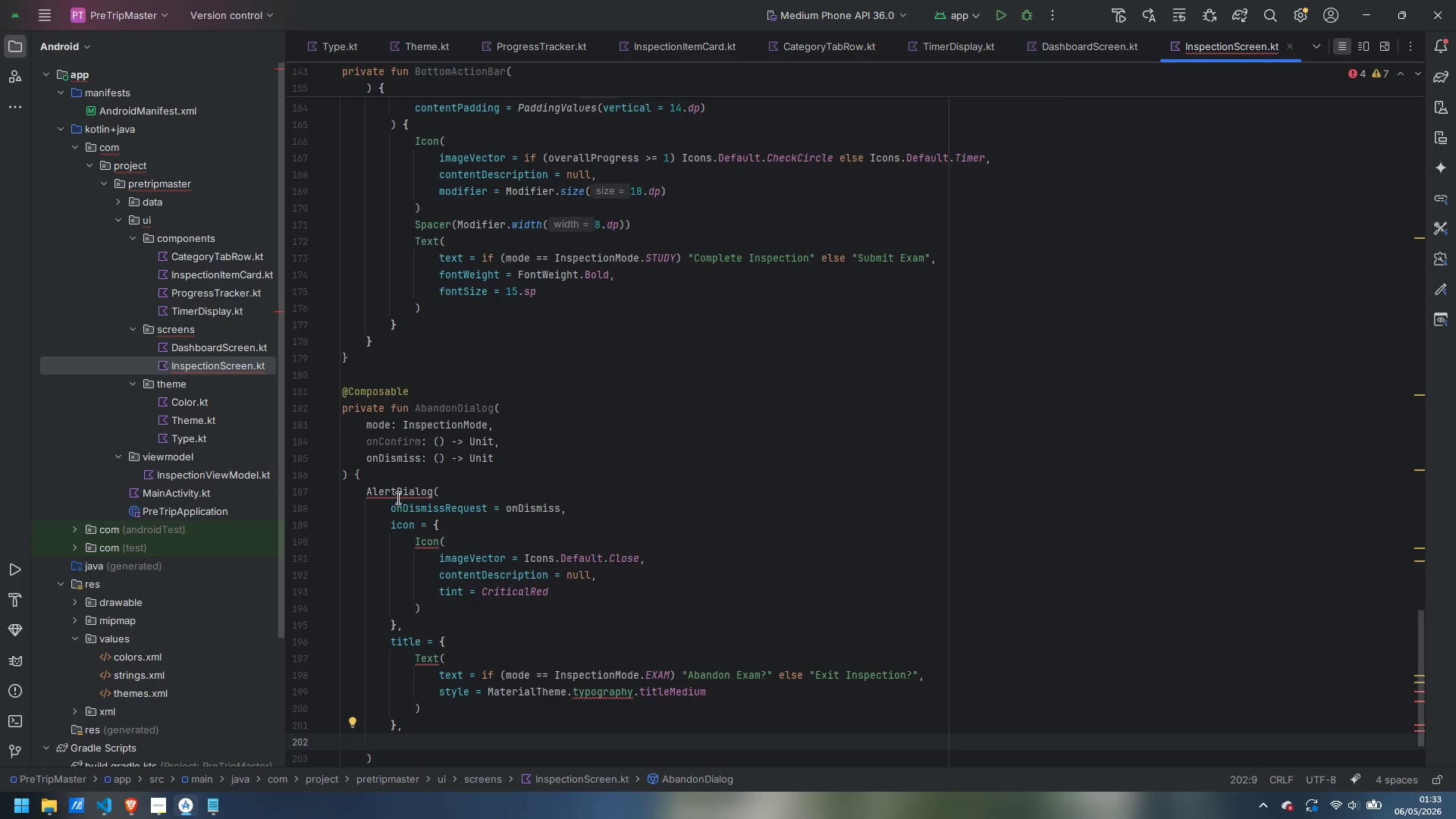 
mouse_move([410, 498])
 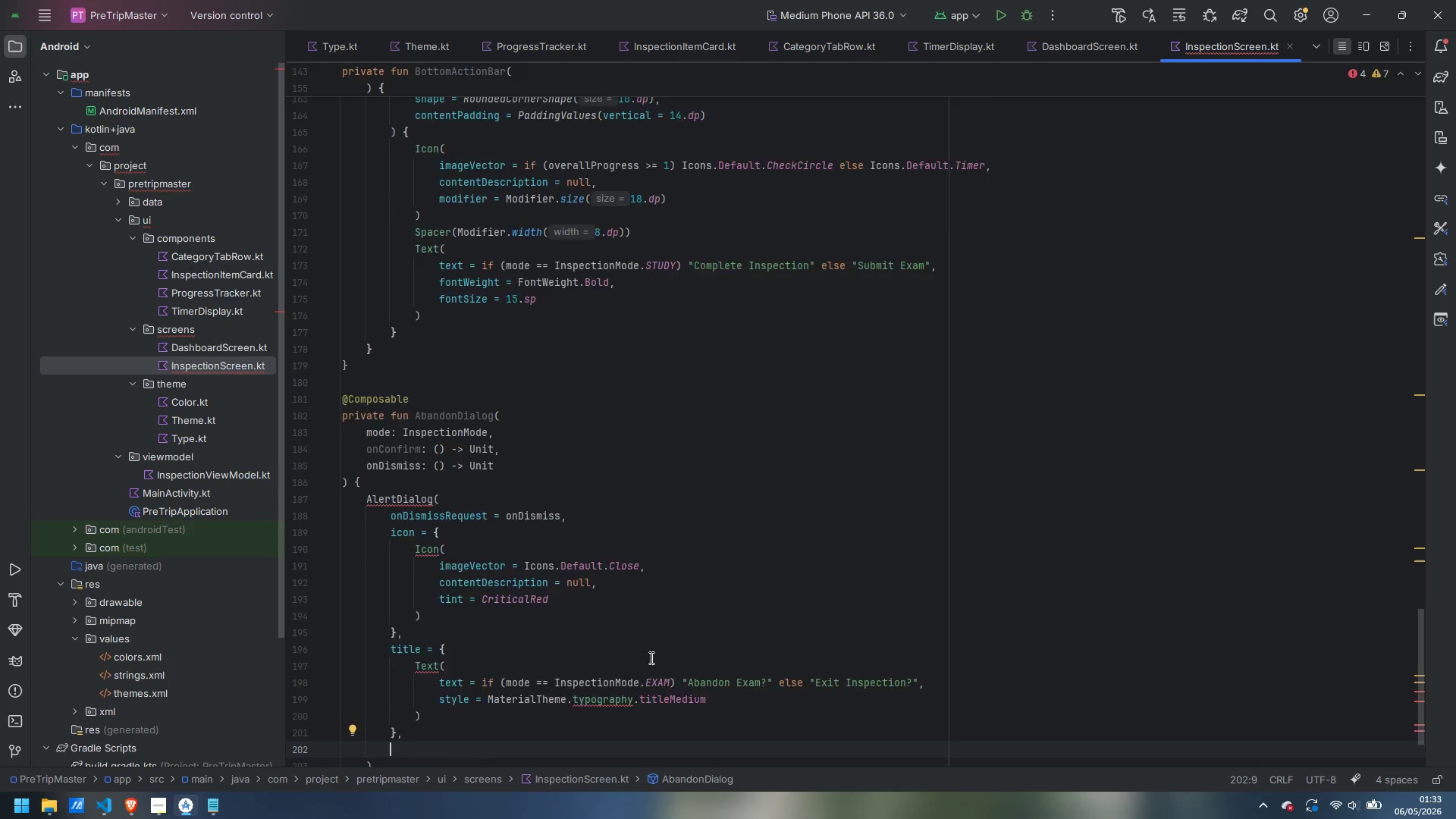 
scroll: coordinate [588, 586], scroll_direction: up, amount: 53.0
 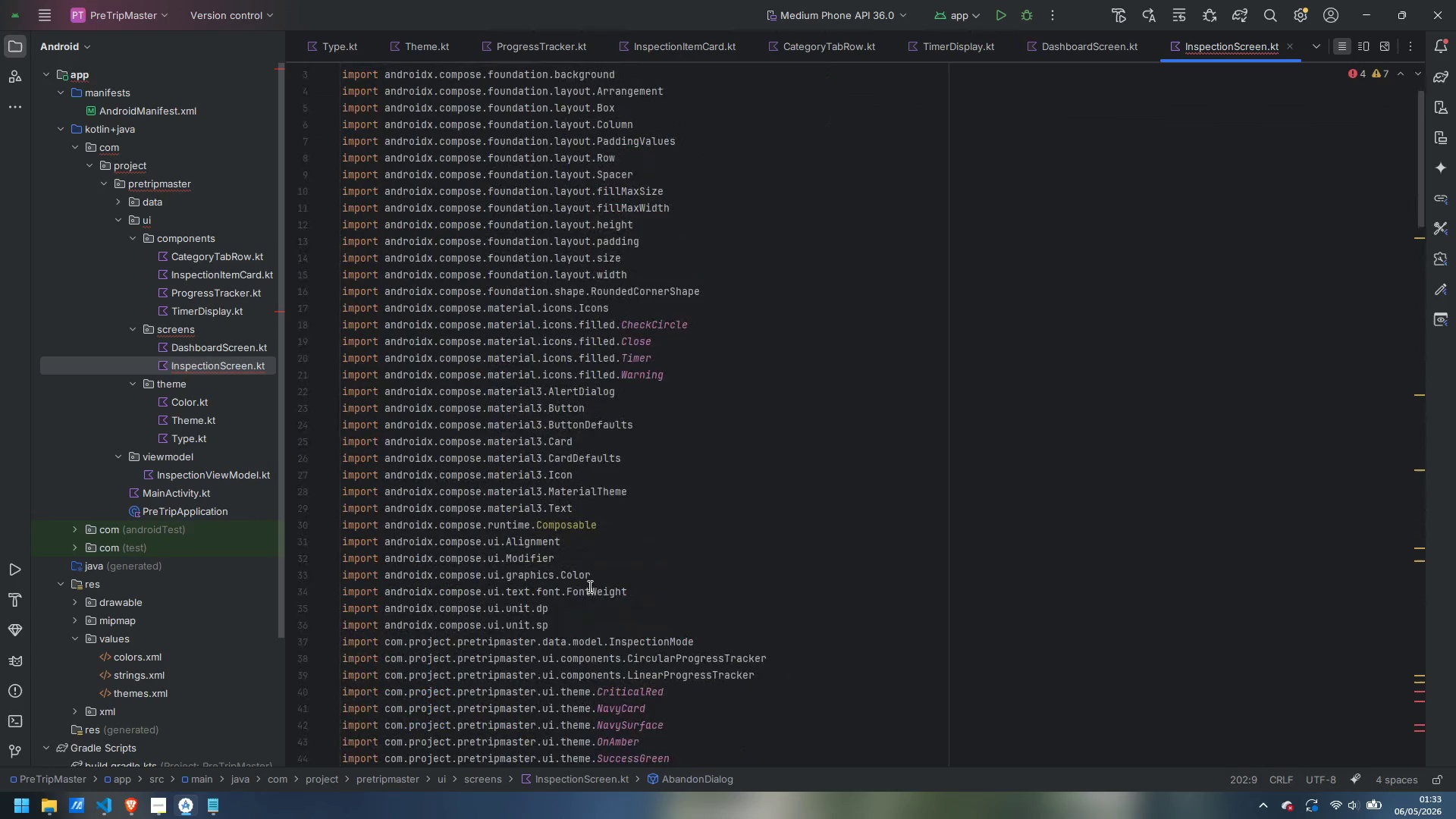 
scroll: coordinate [588, 586], scroll_direction: down, amount: 3.0
 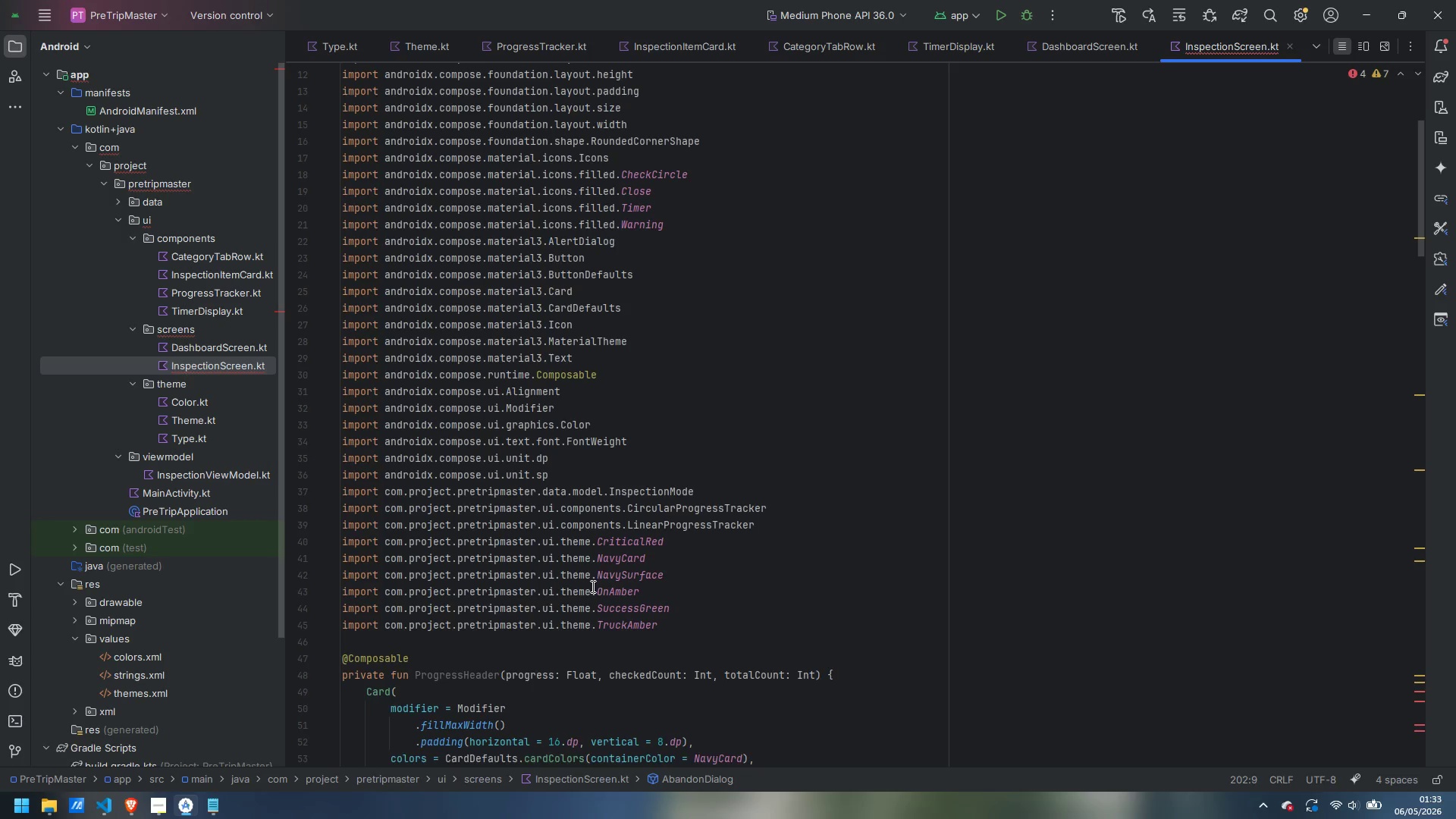 
scroll: coordinate [625, 262], scroll_direction: up, amount: 10.0
 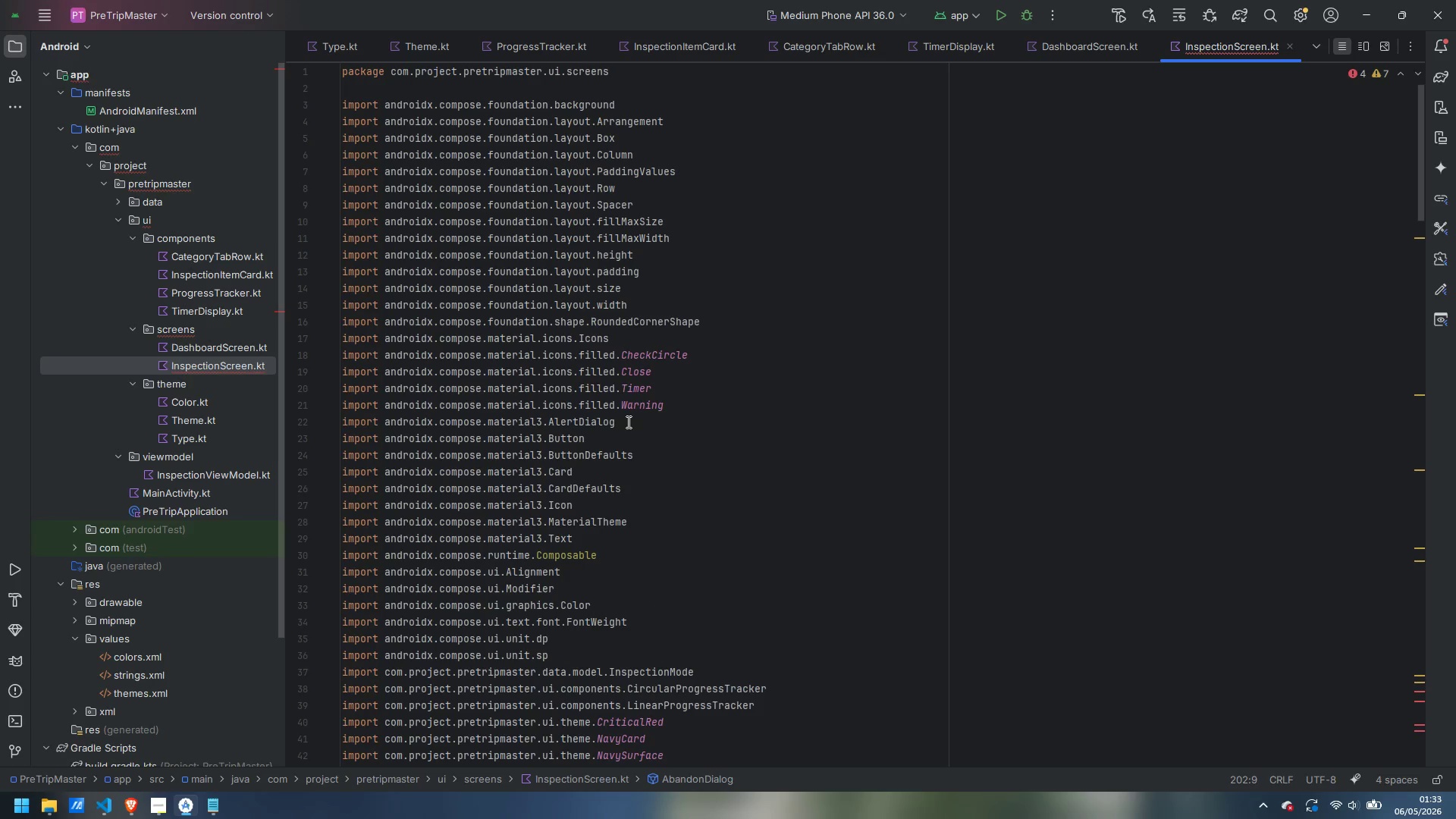 
left_click_drag(start_coordinate=[630, 422], to_coordinate=[687, 412])
 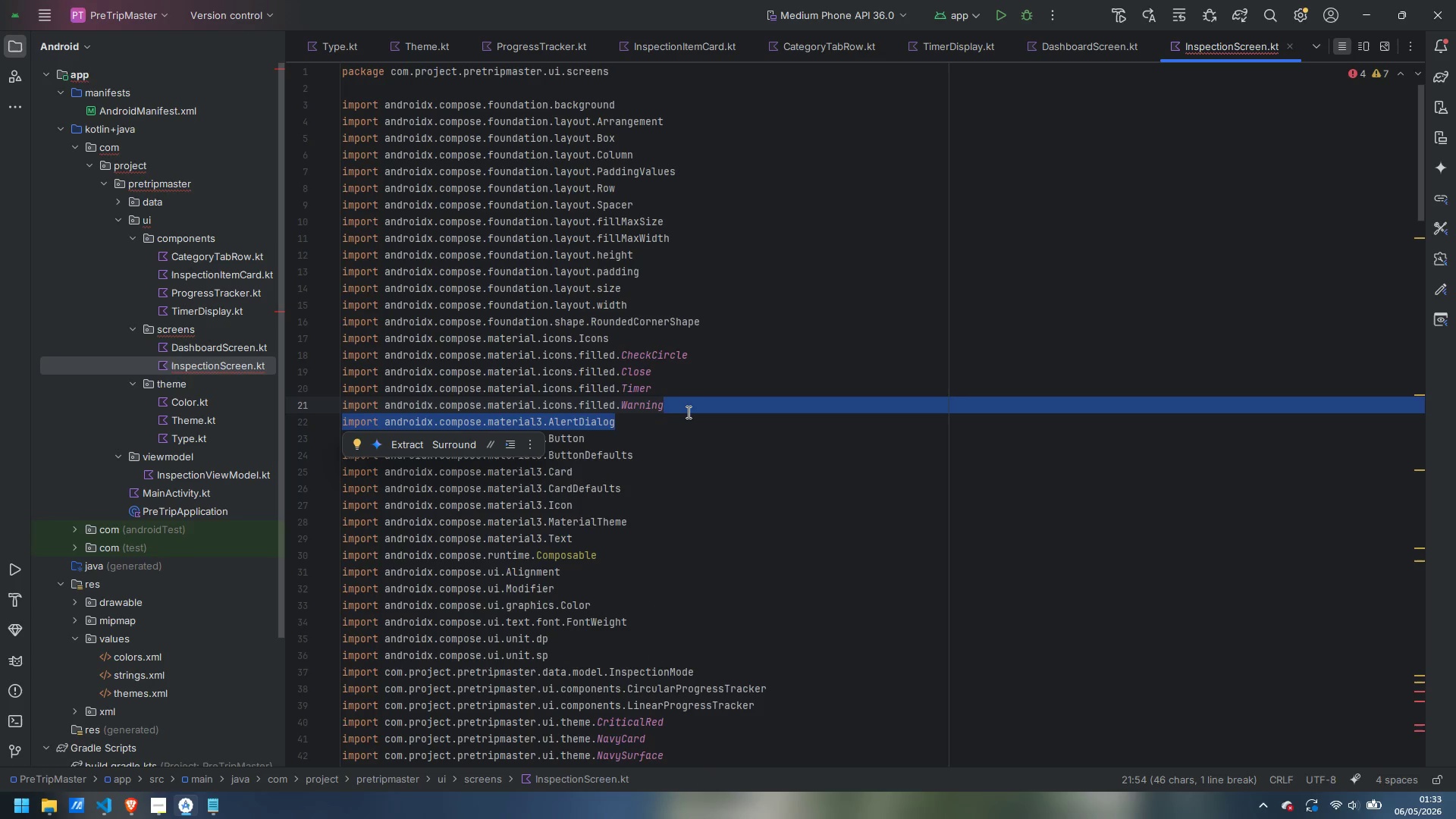 
key(Backspace)
 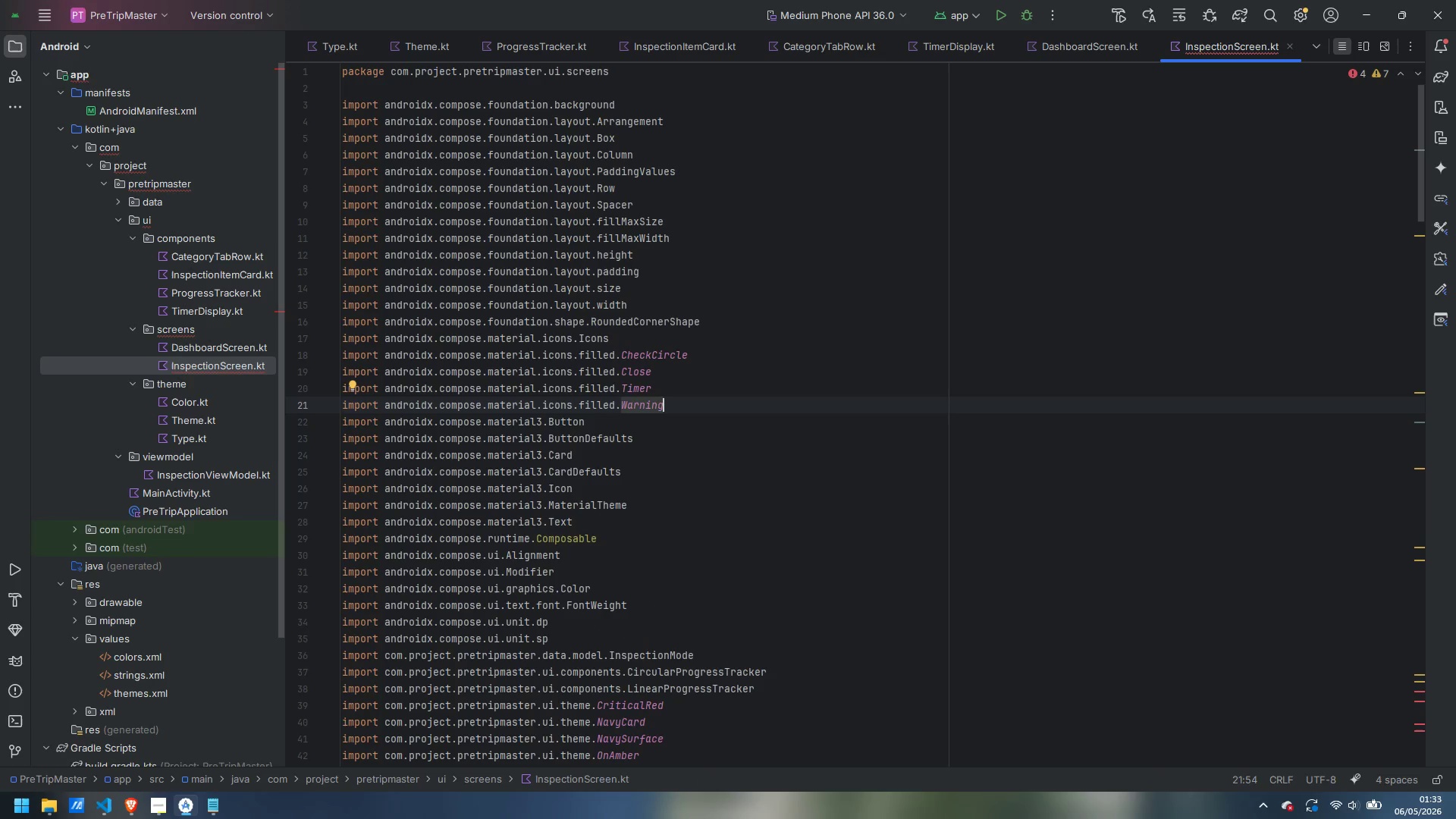 
scroll: coordinate [803, 446], scroll_direction: down, amount: 50.0
 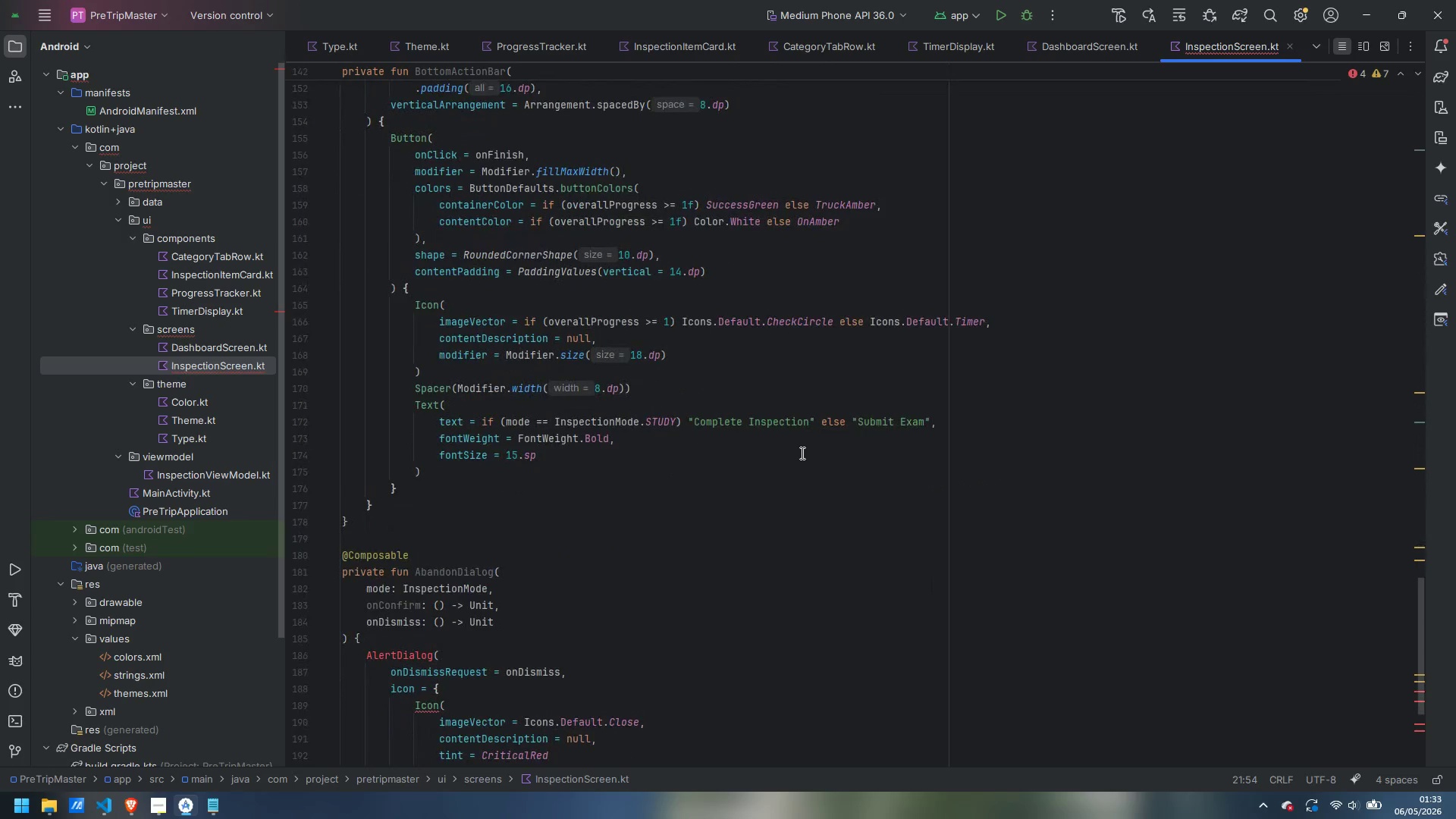 
wait(6.1)
 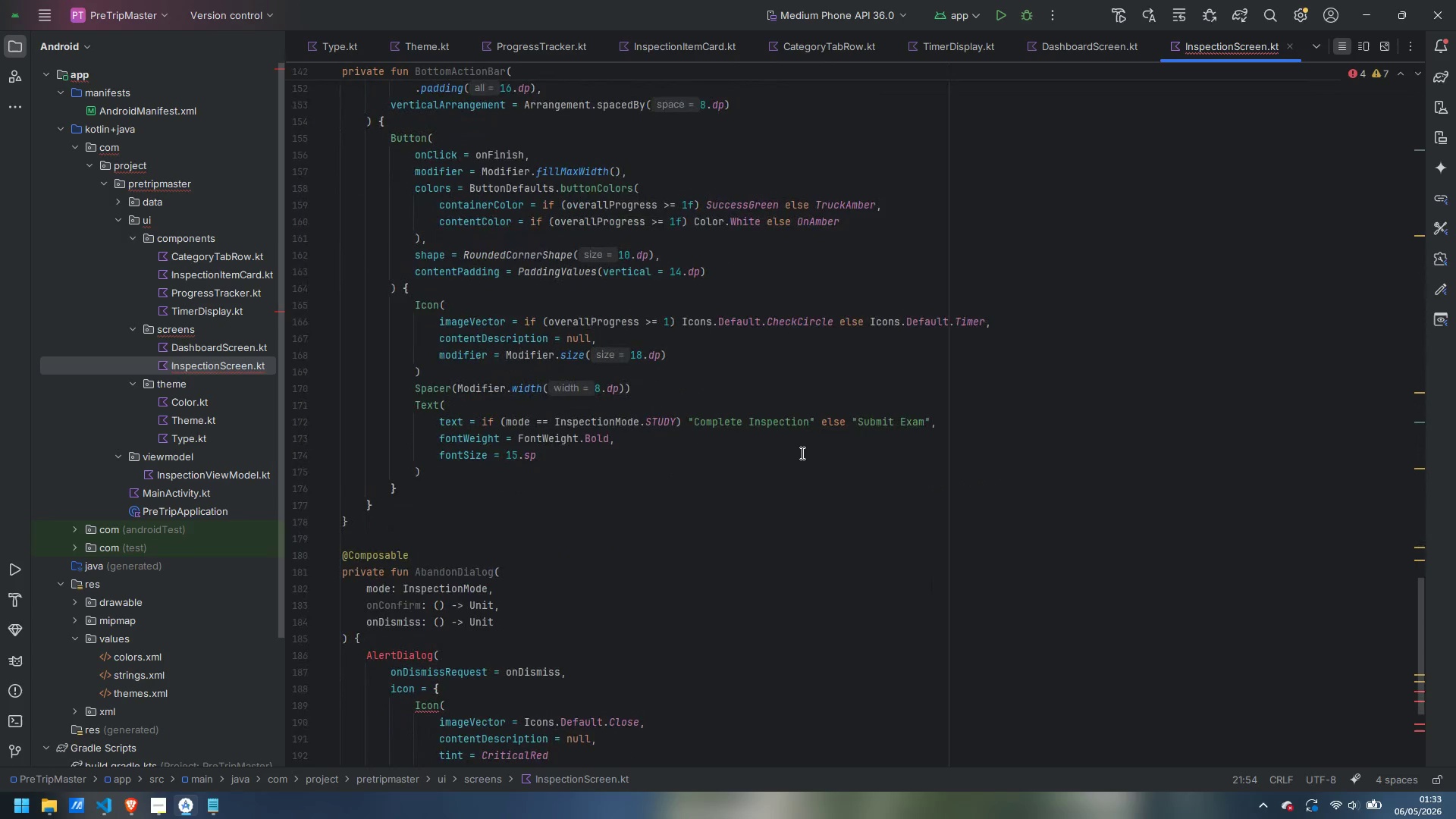 
scroll: coordinate [817, 410], scroll_direction: down, amount: 9.0
 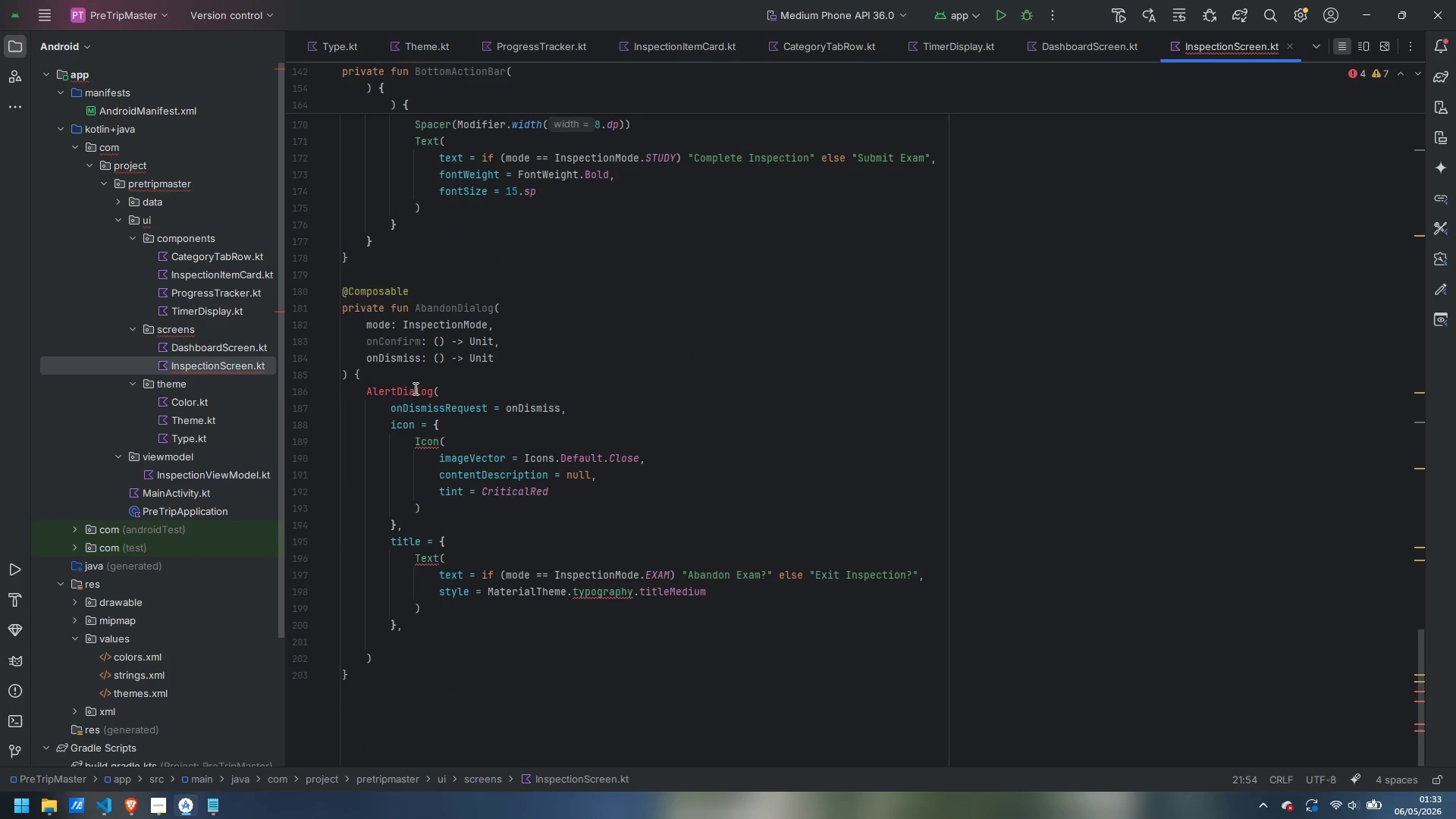 
left_click([405, 388])
 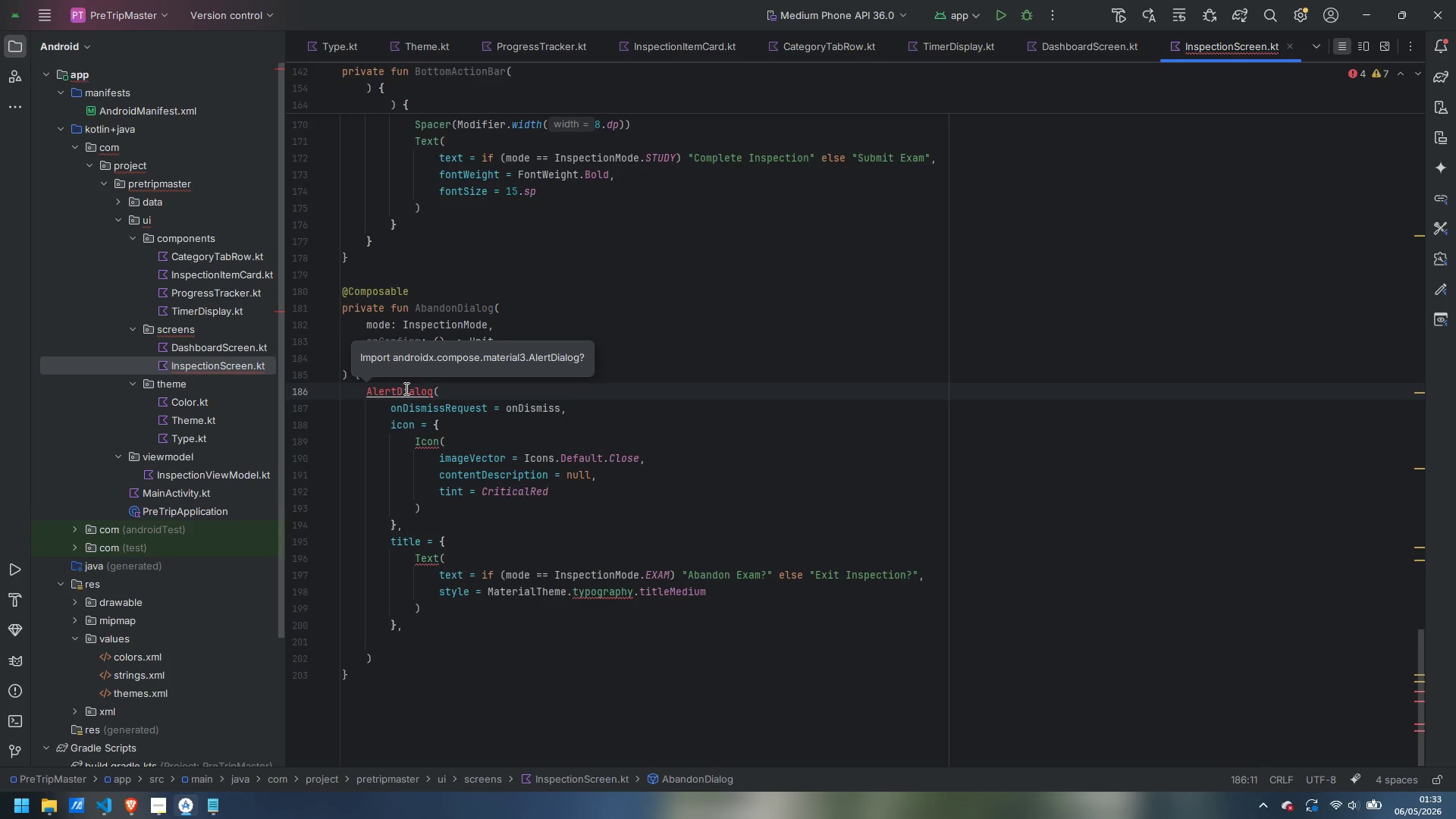 
key(Alt+Enter)
 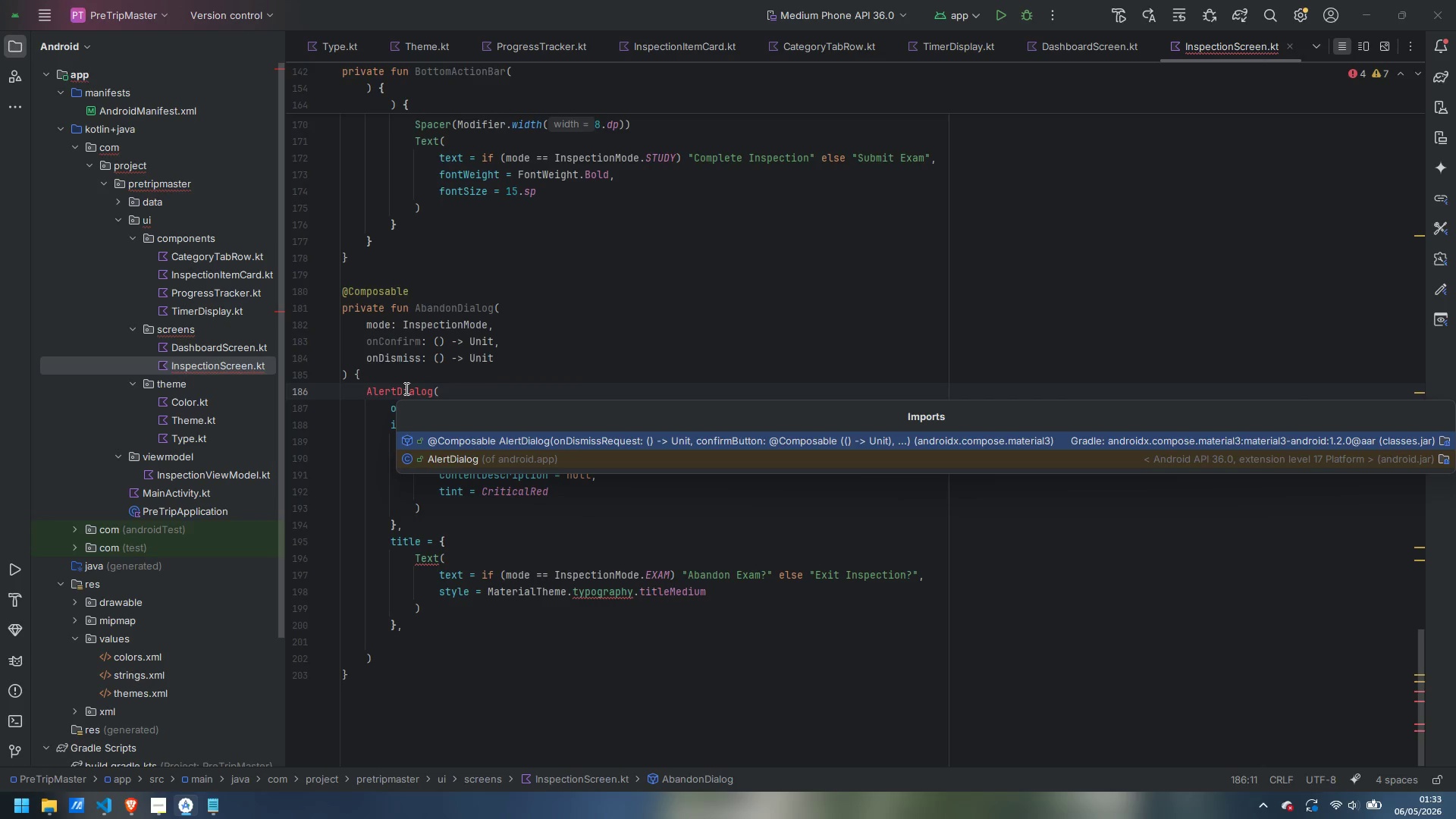 
key(Enter)
 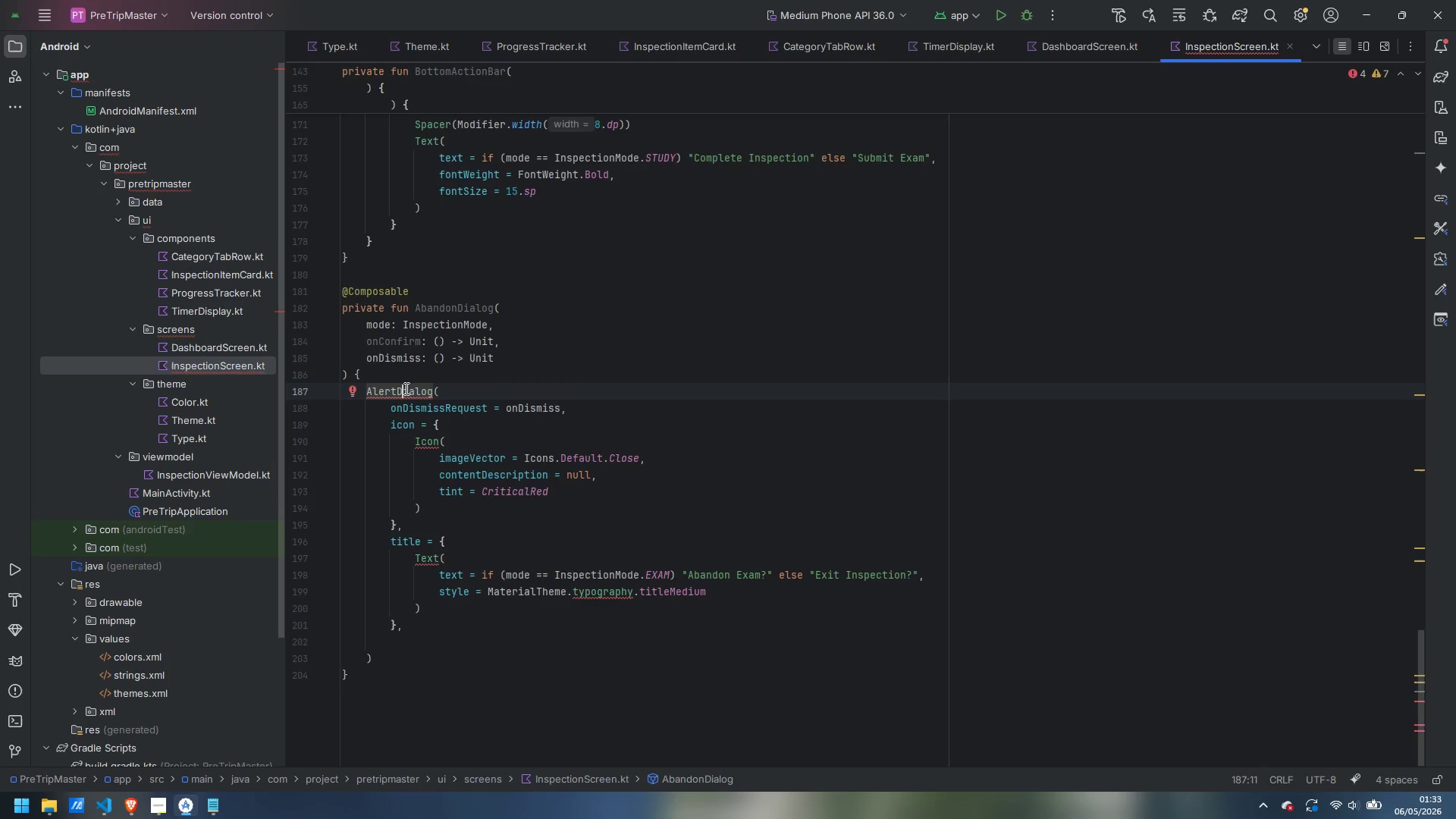 
scroll: coordinate [495, 372], scroll_direction: down, amount: 2.0
 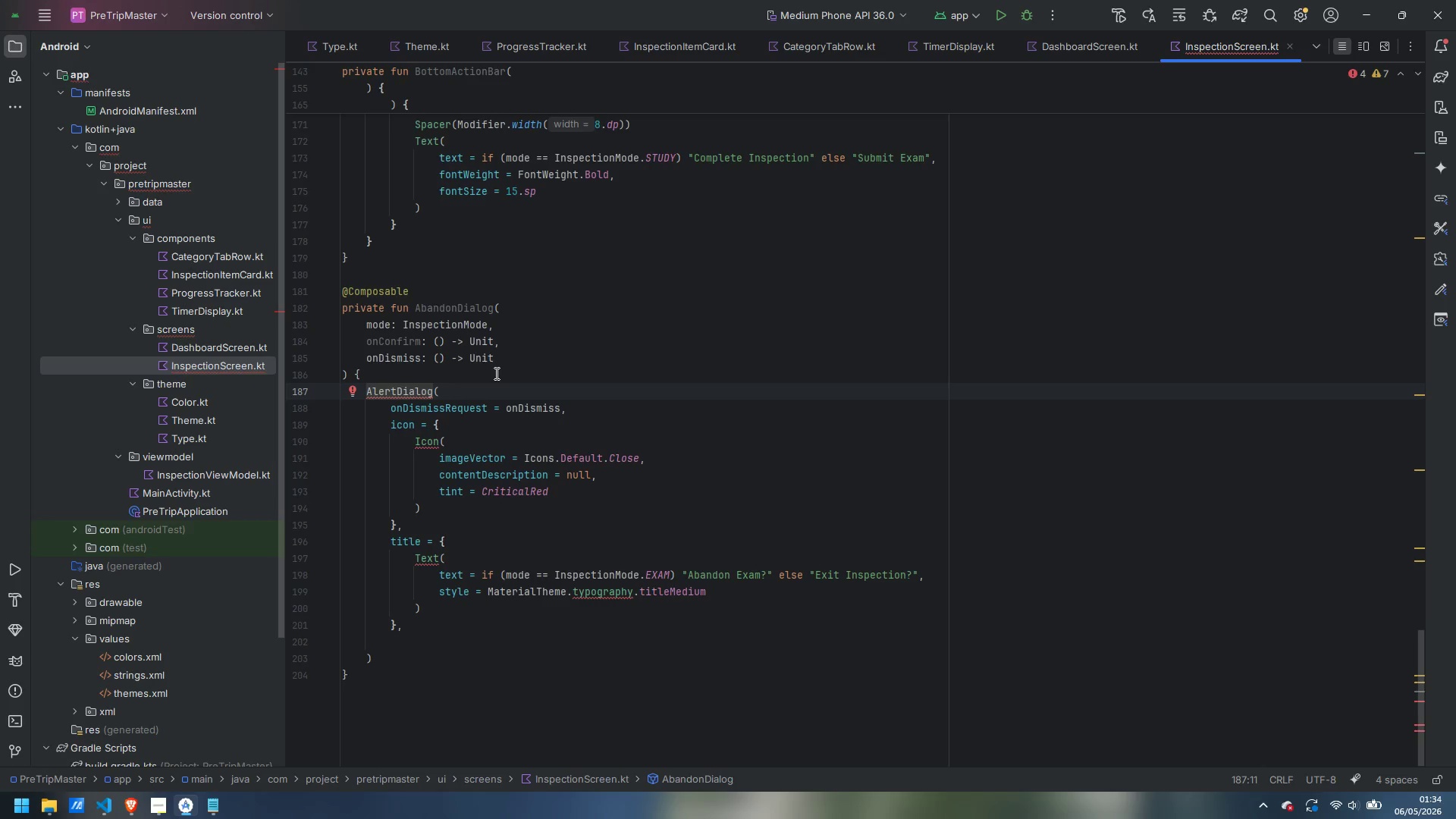 
wait(18.89)
 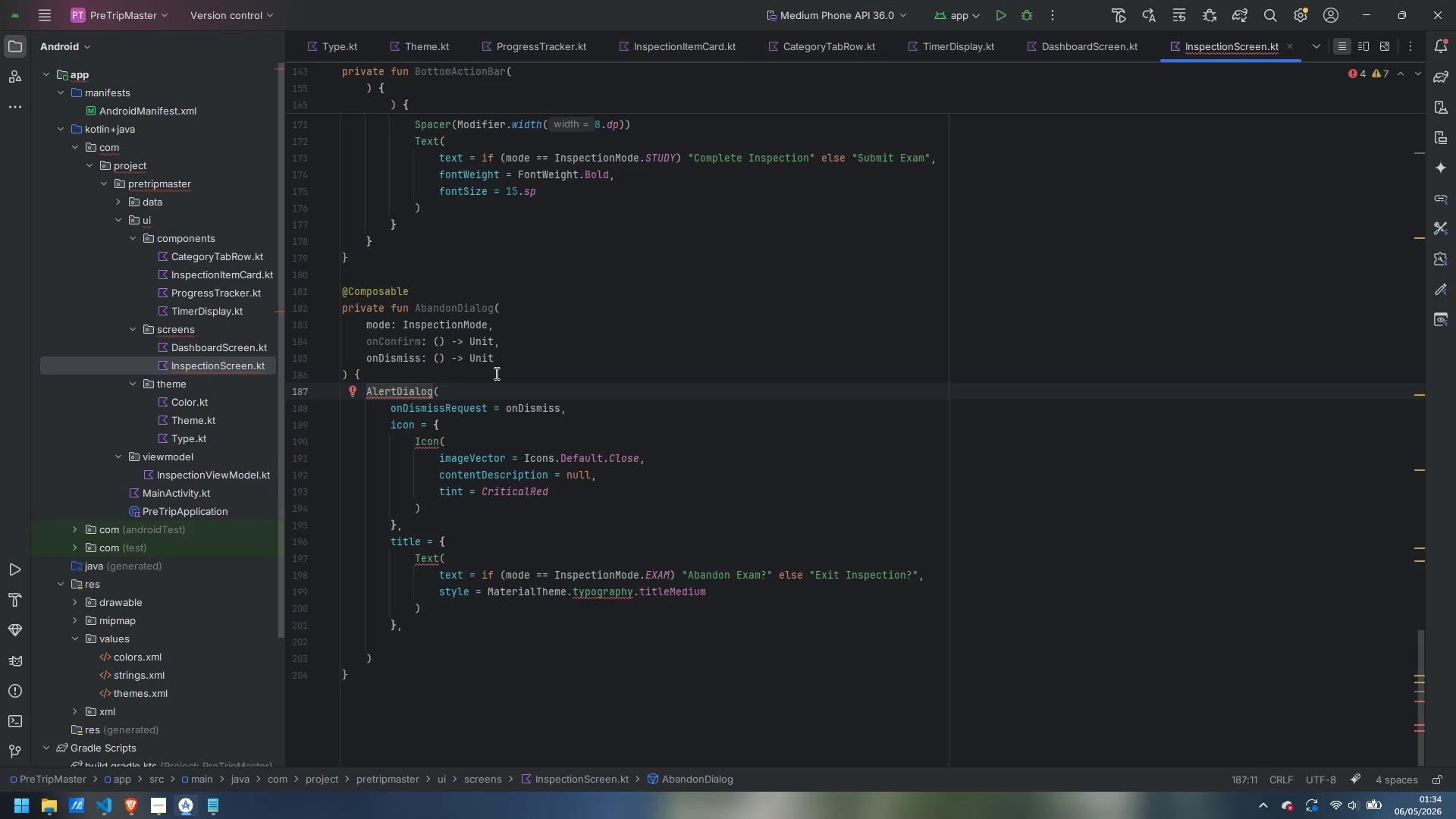 
left_click([449, 629])
 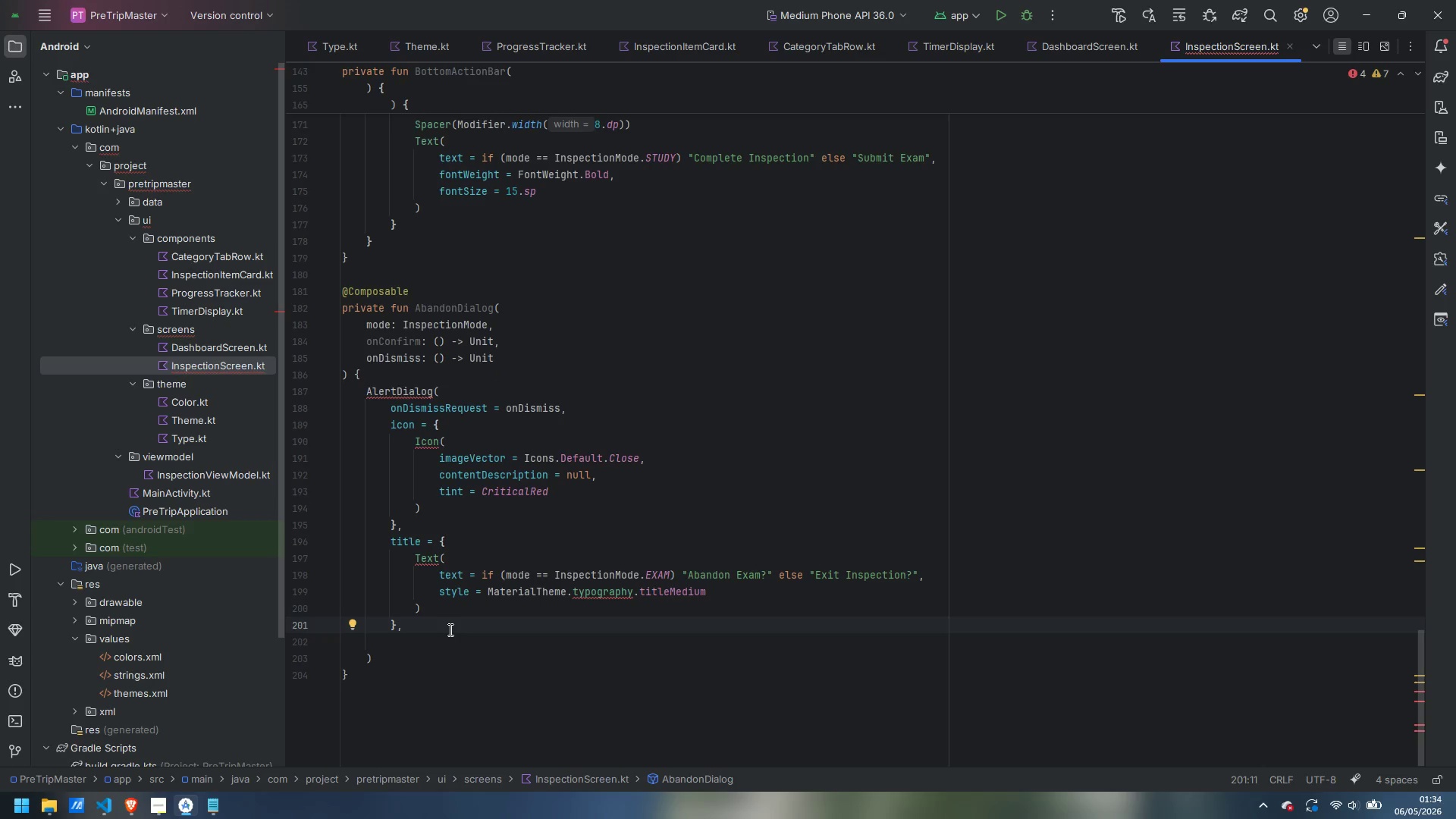 
key(Enter)
 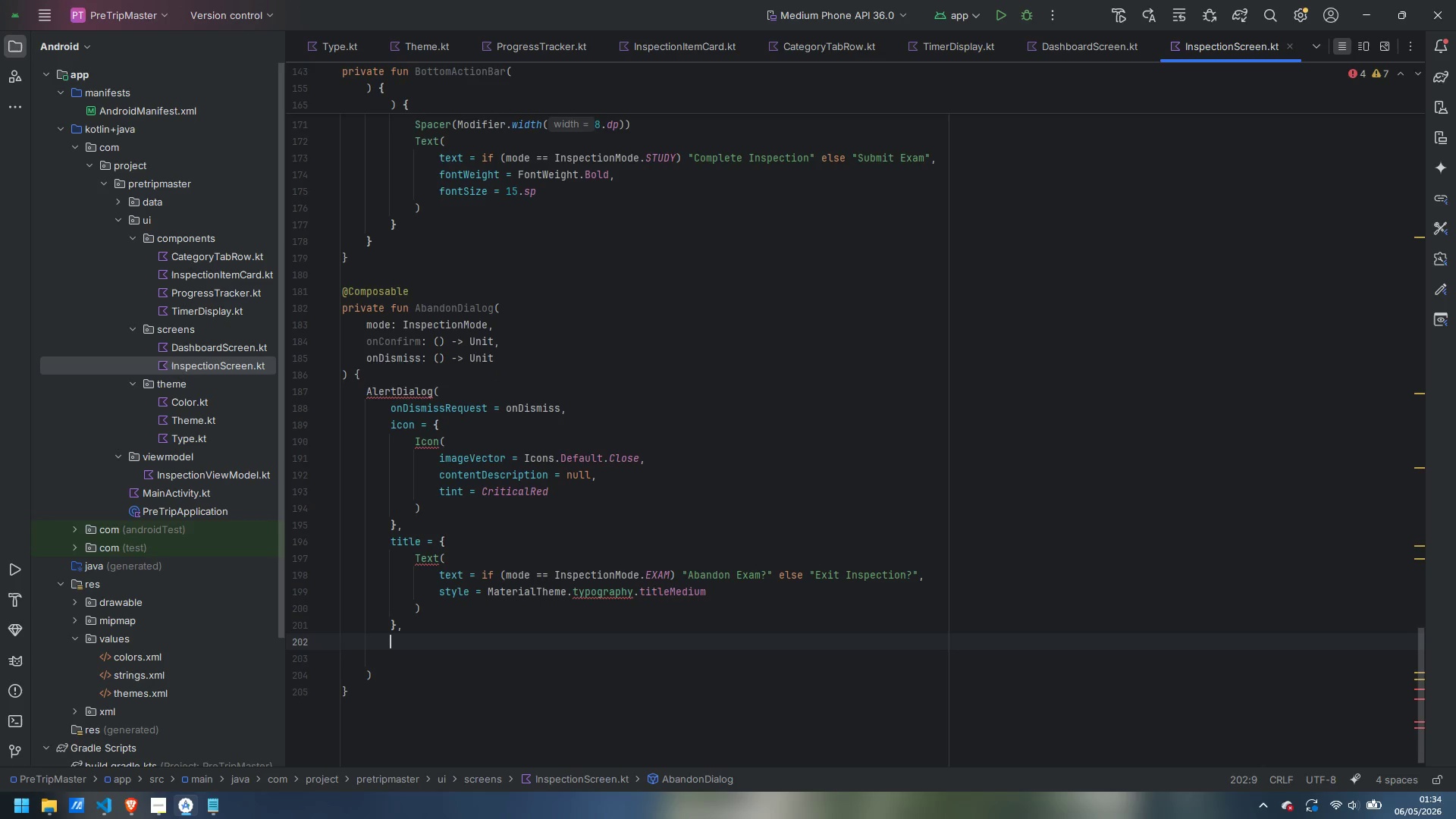 
type(text = {)
 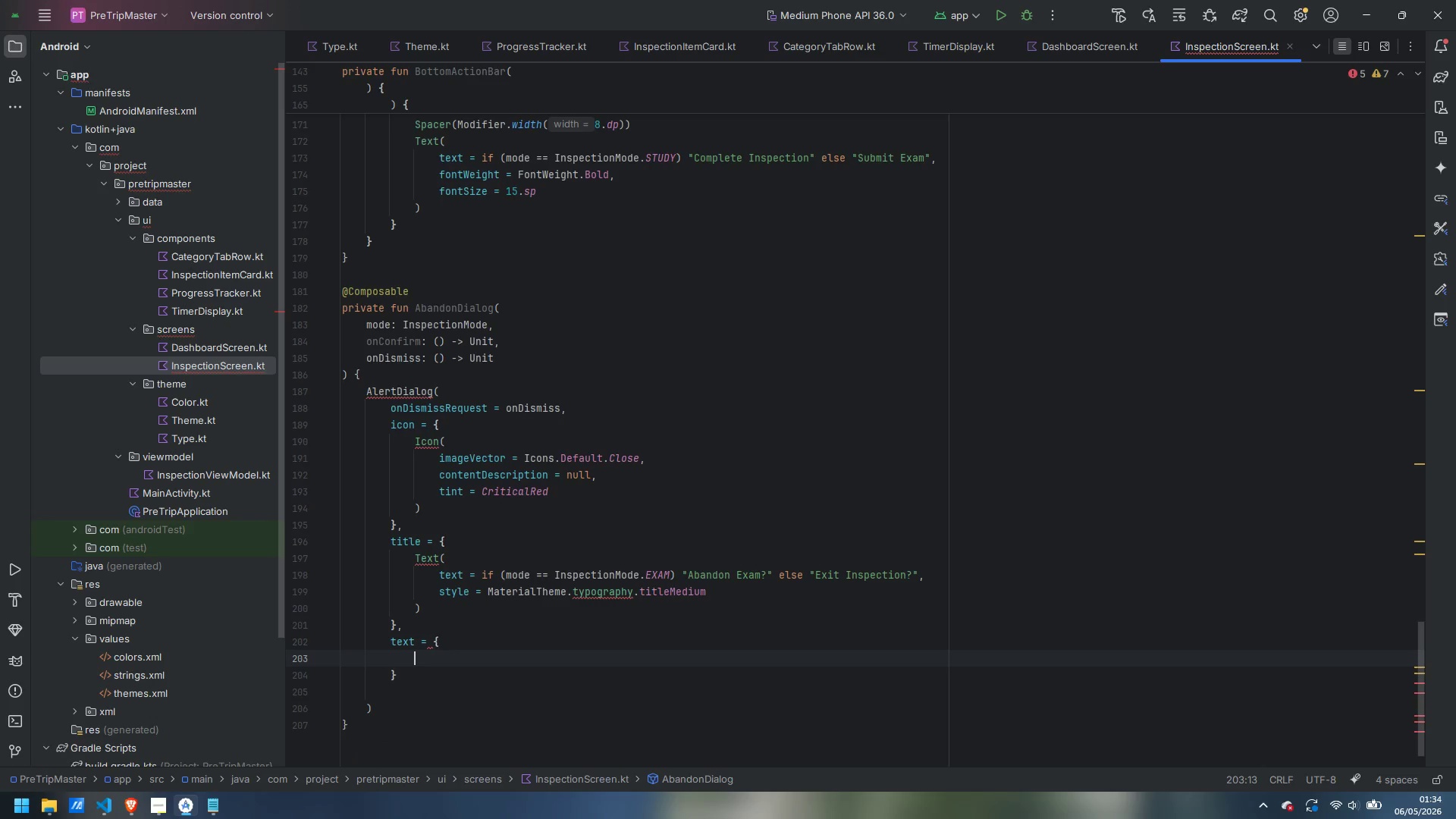 
 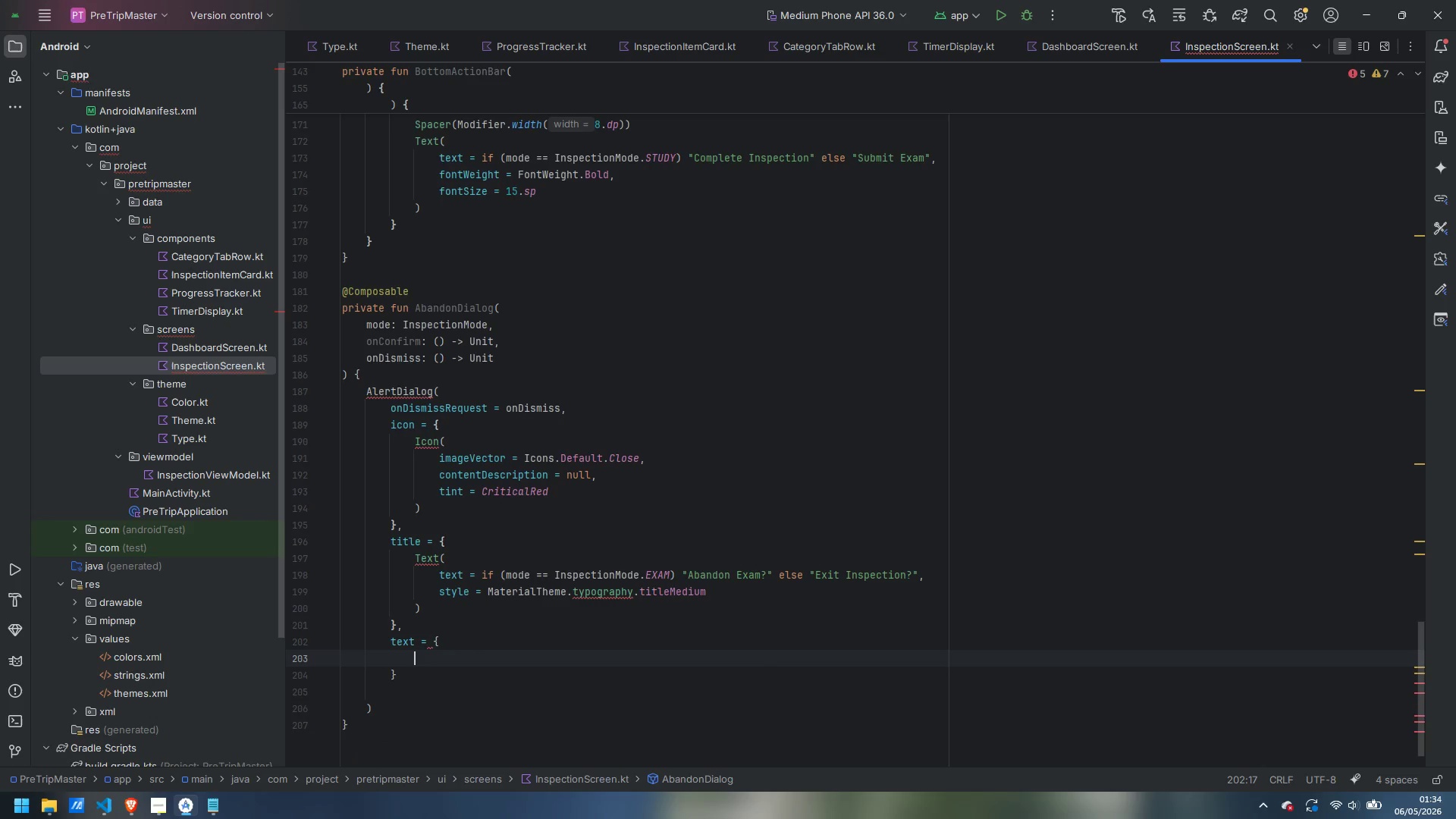 
key(Enter)
 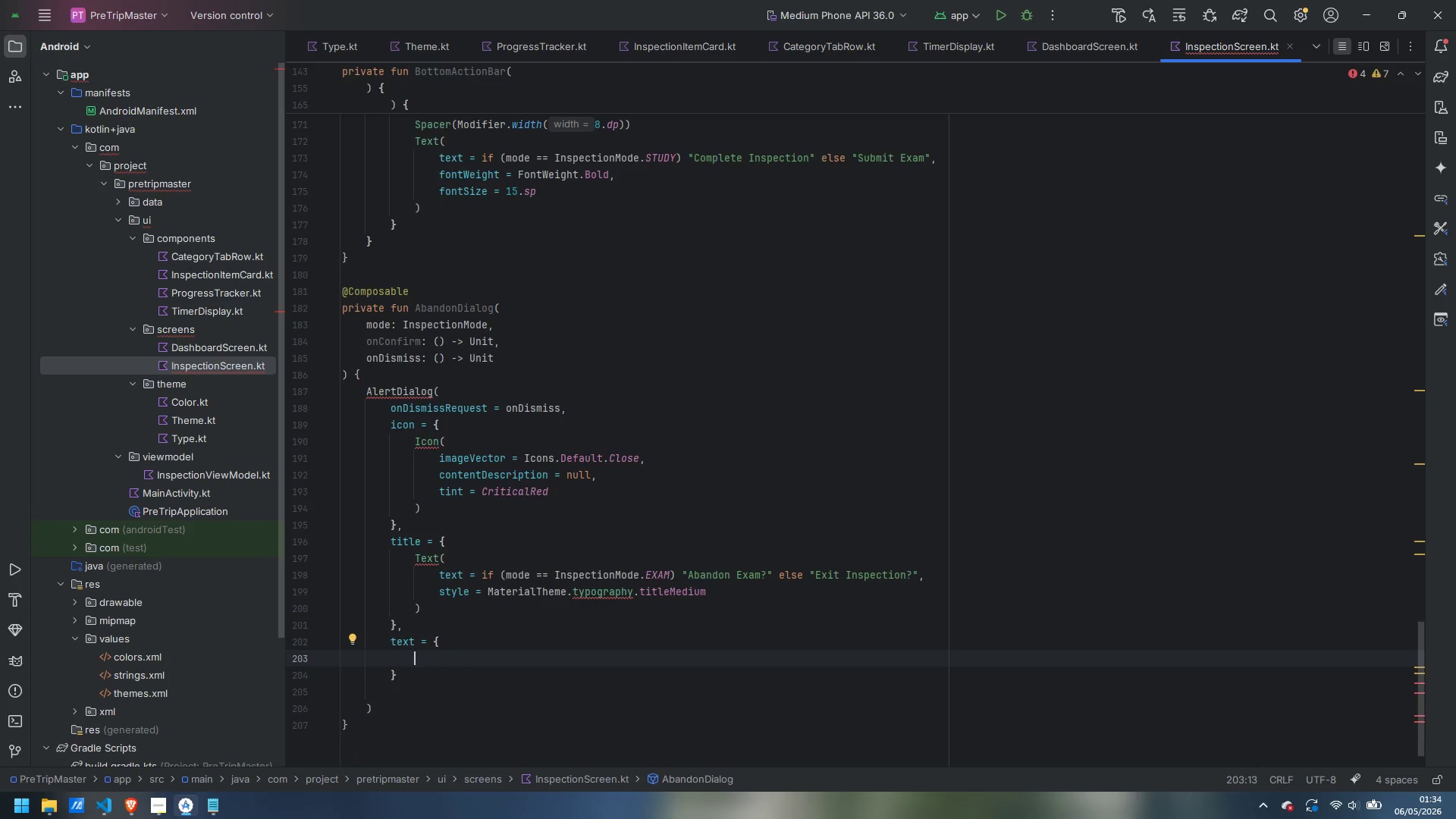 
key(ArrowDown)
 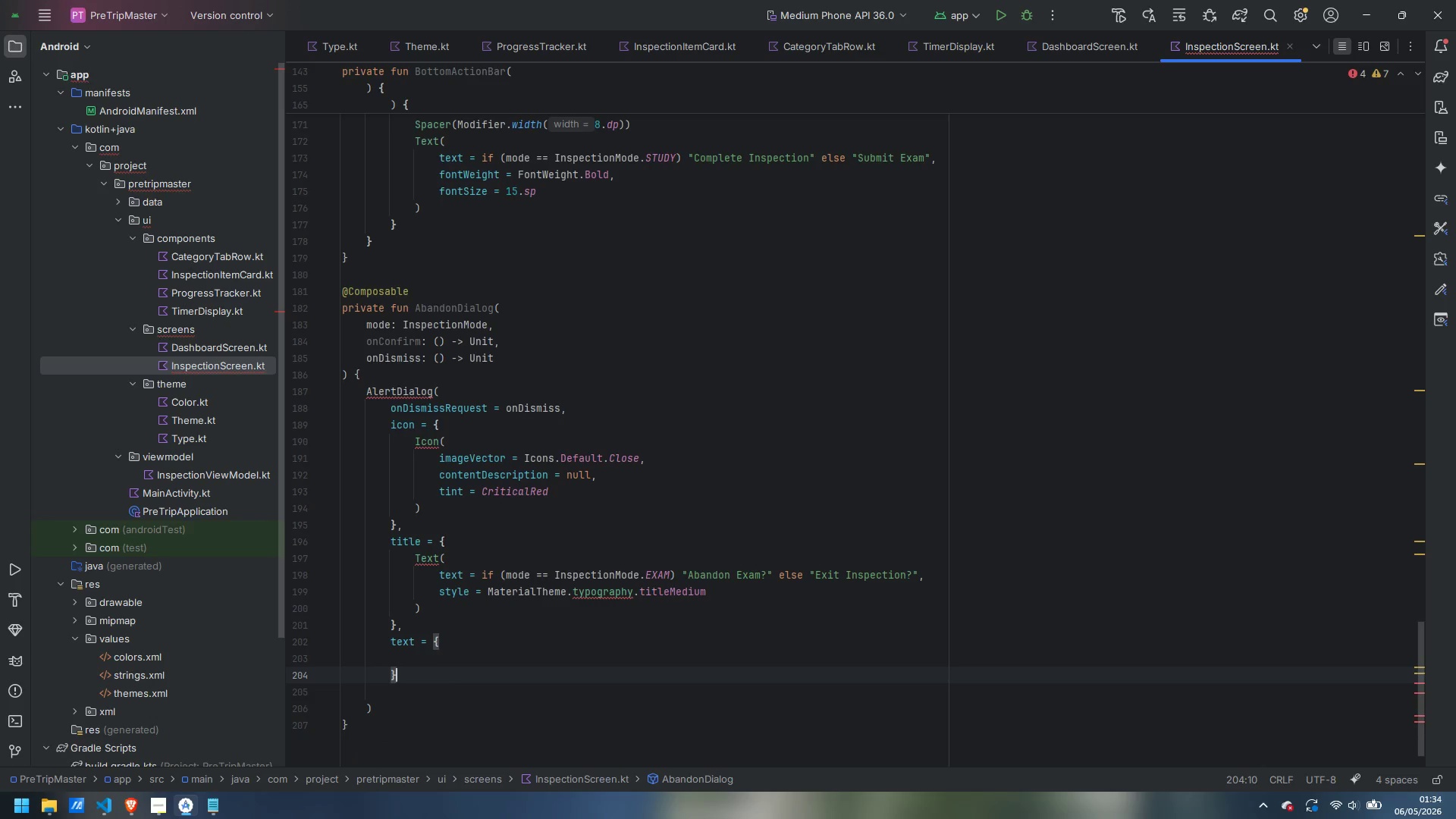 
key(Comma)
 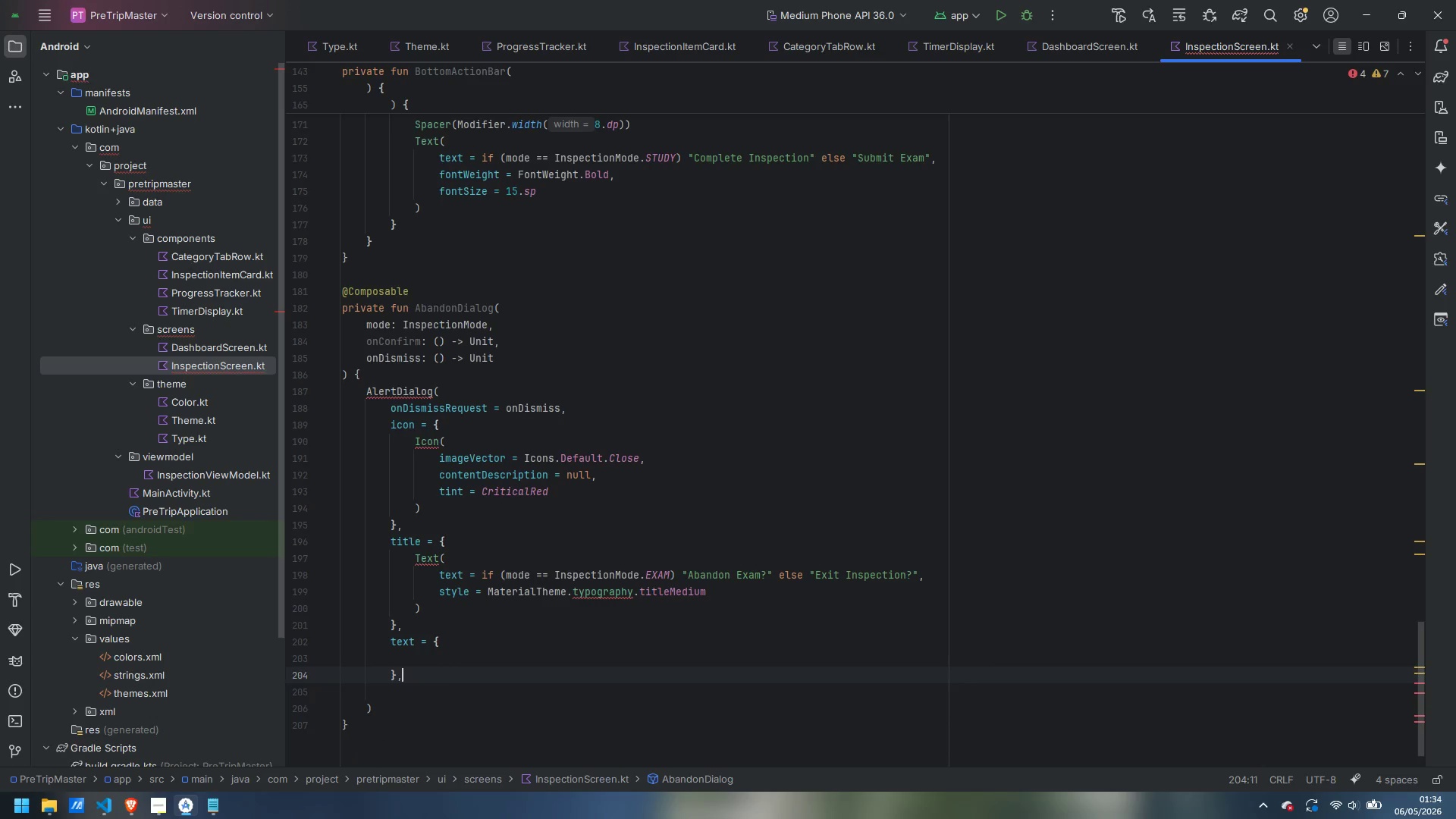 
key(Enter)
 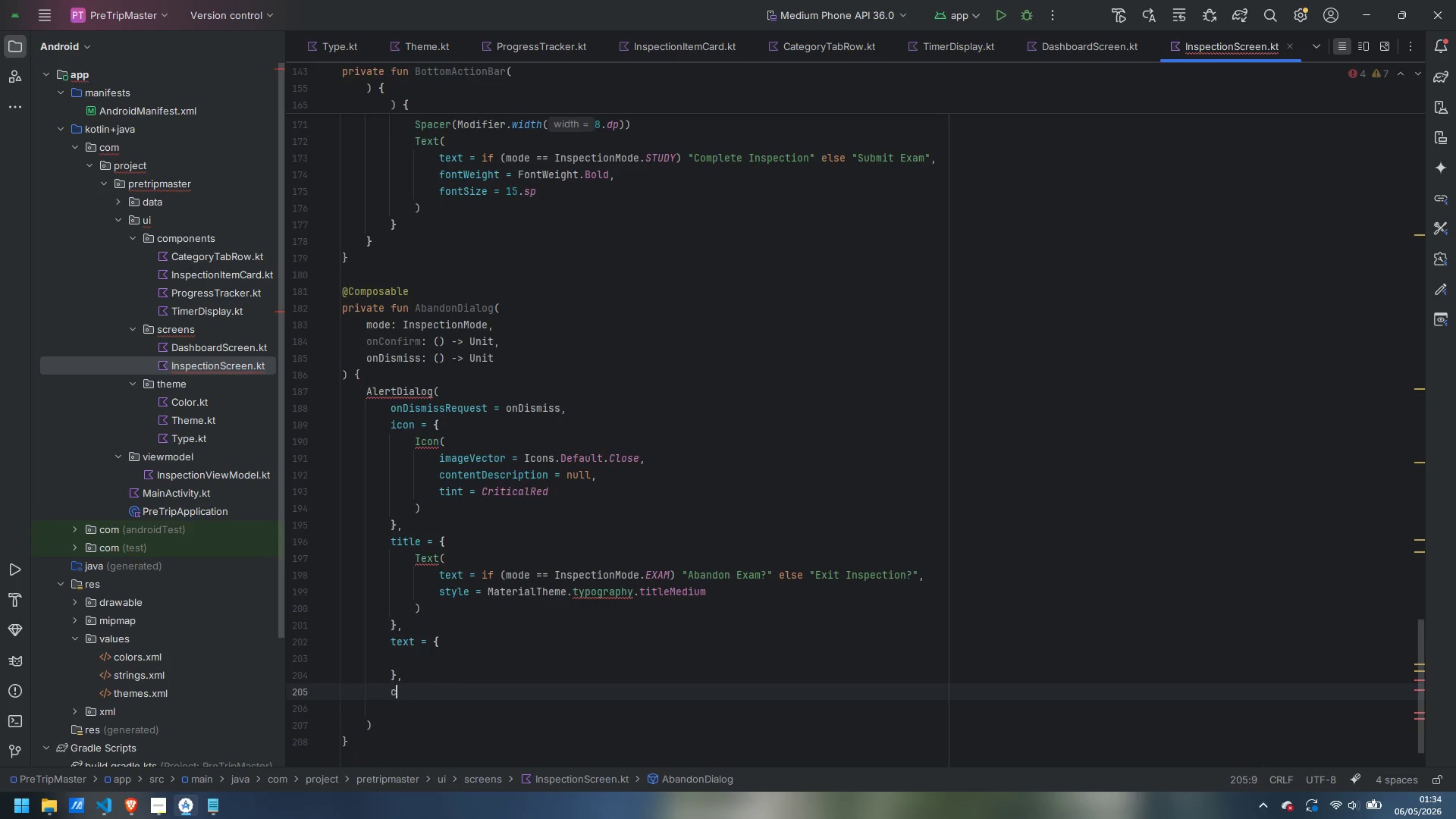 
type(config)
key(Backspace)
type(r)
 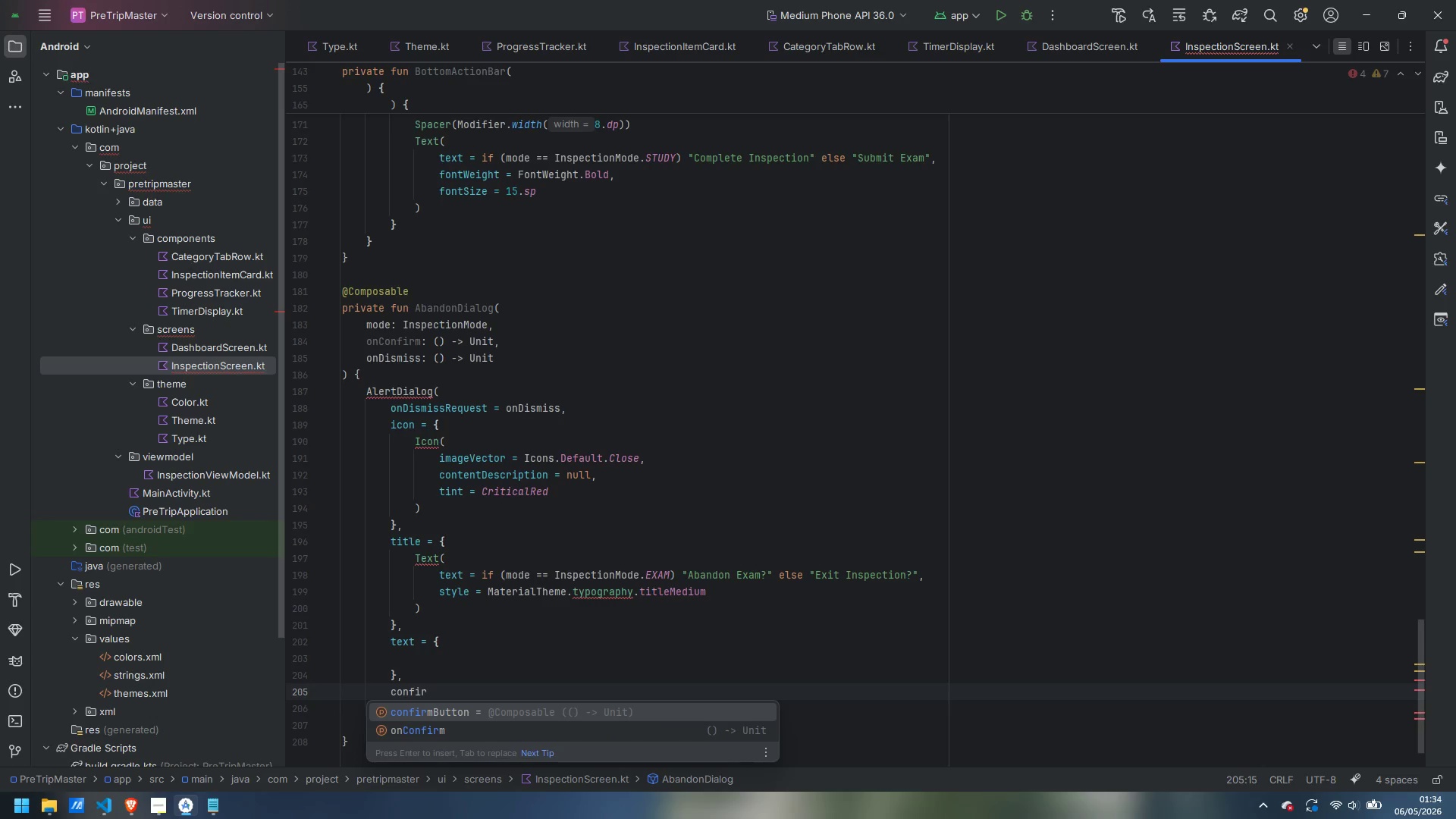 
key(Enter)
 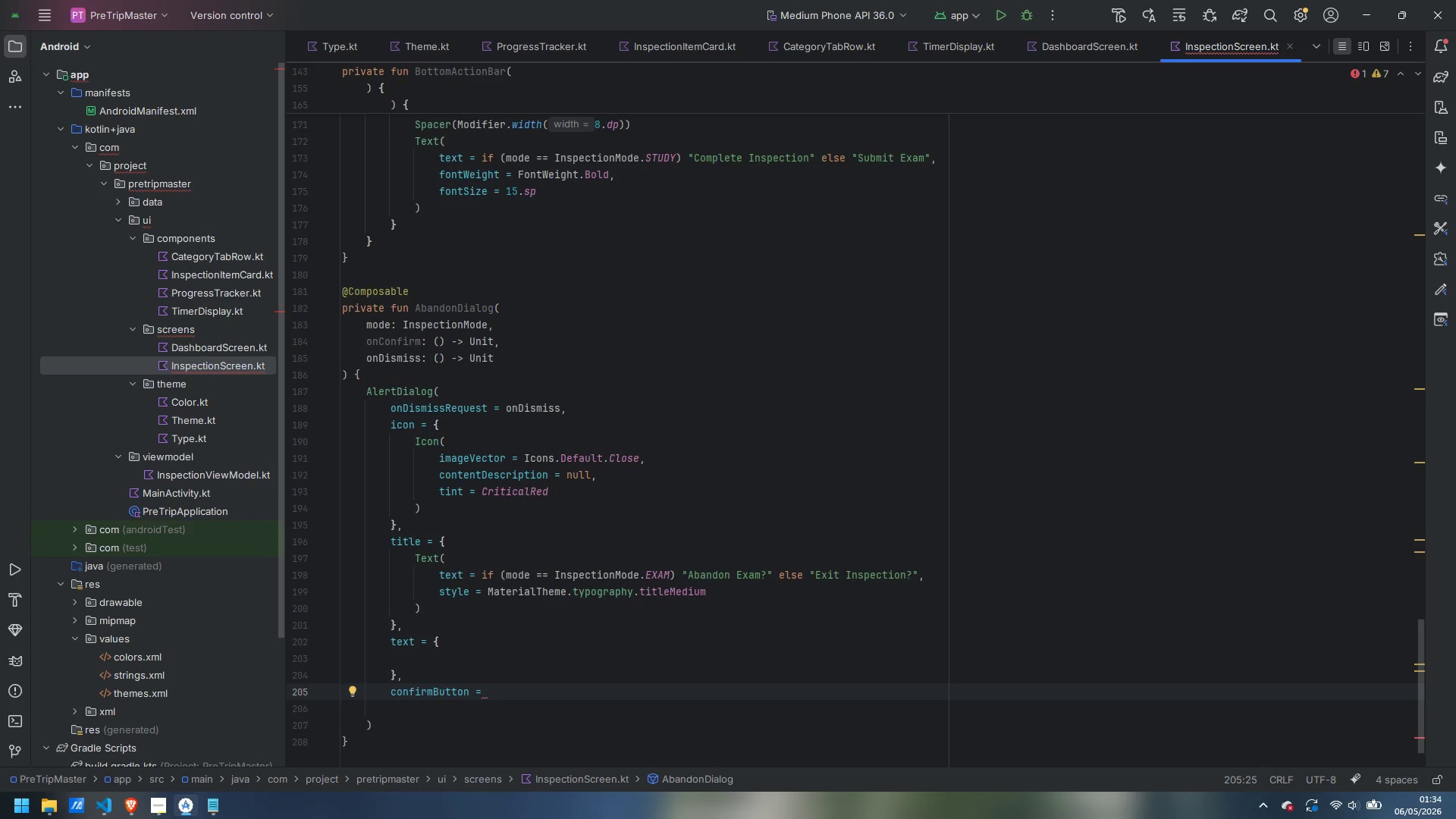 
key(Shift+ShiftLeft)
 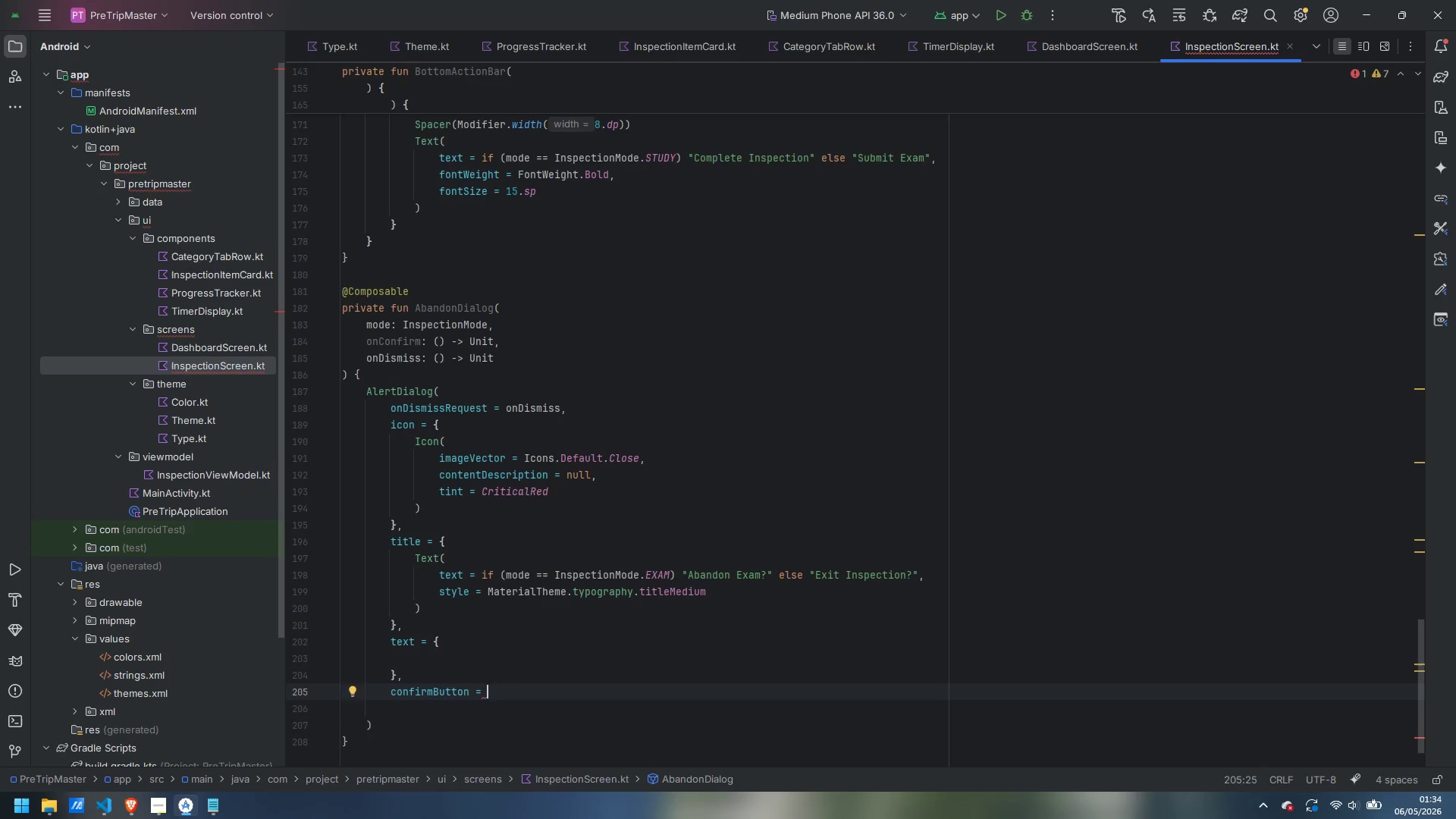 
key(Shift+BracketLeft)
 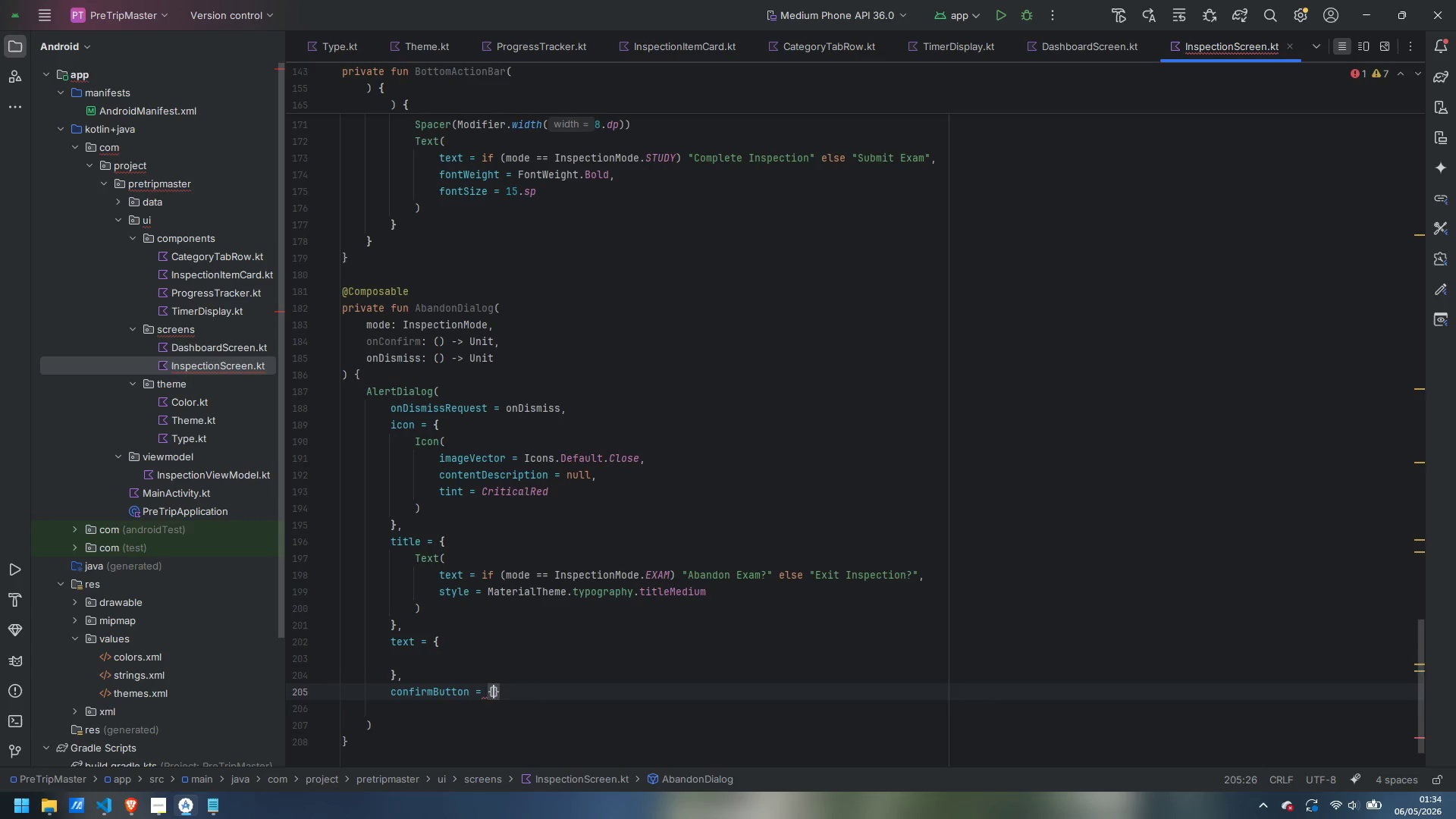 
key(Enter)
 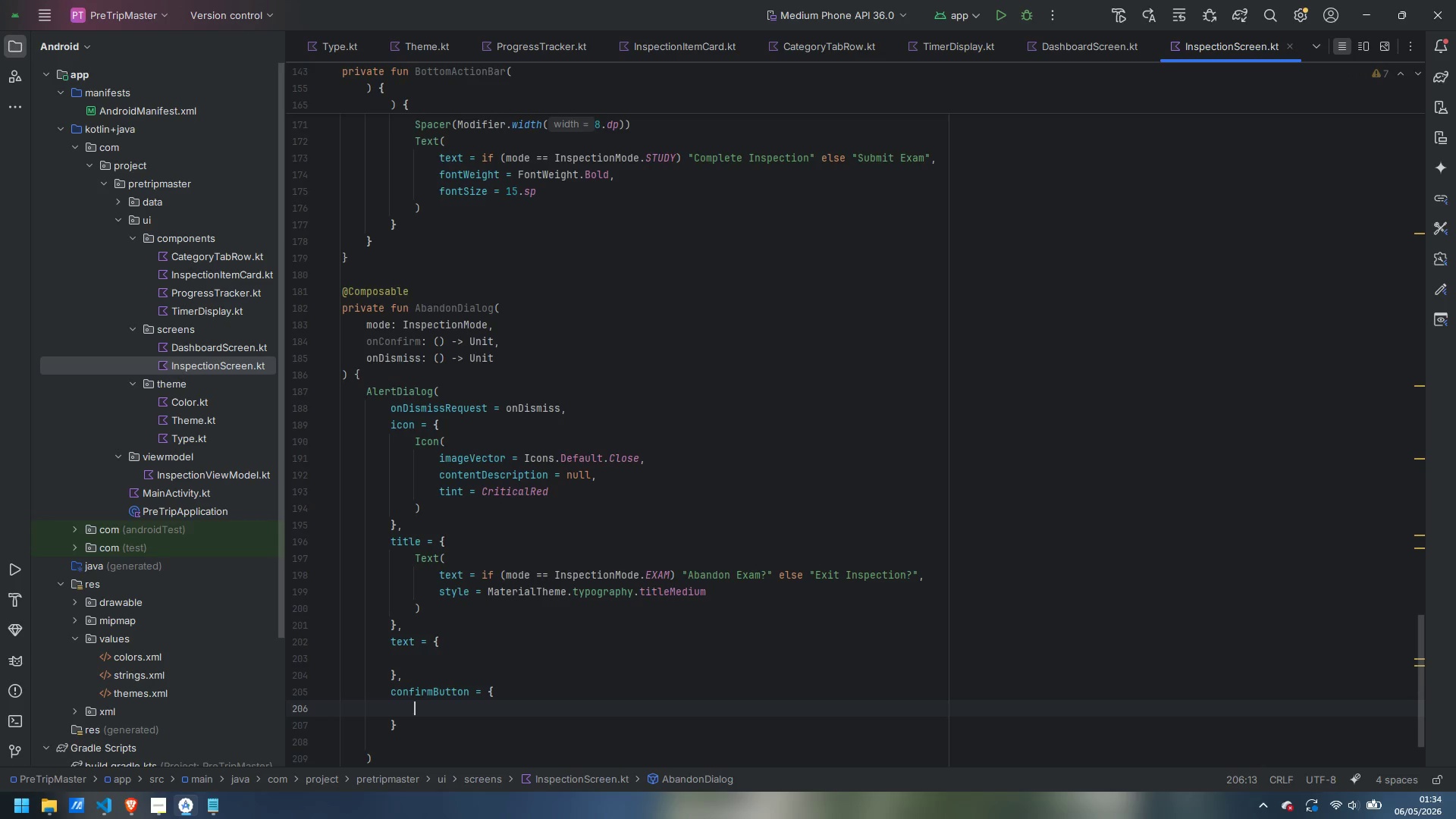 
key(ArrowDown)
 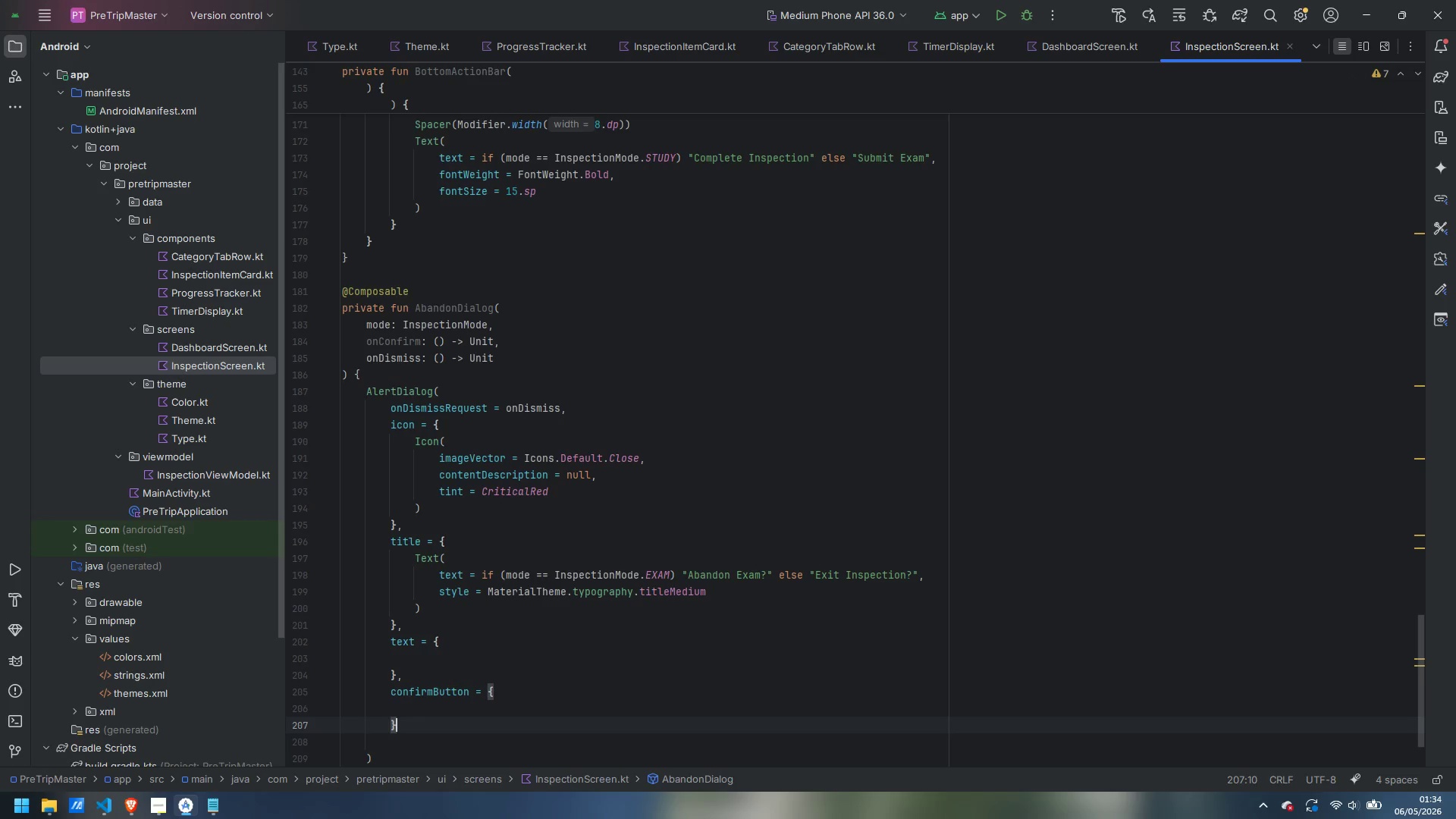 
key(Comma)
 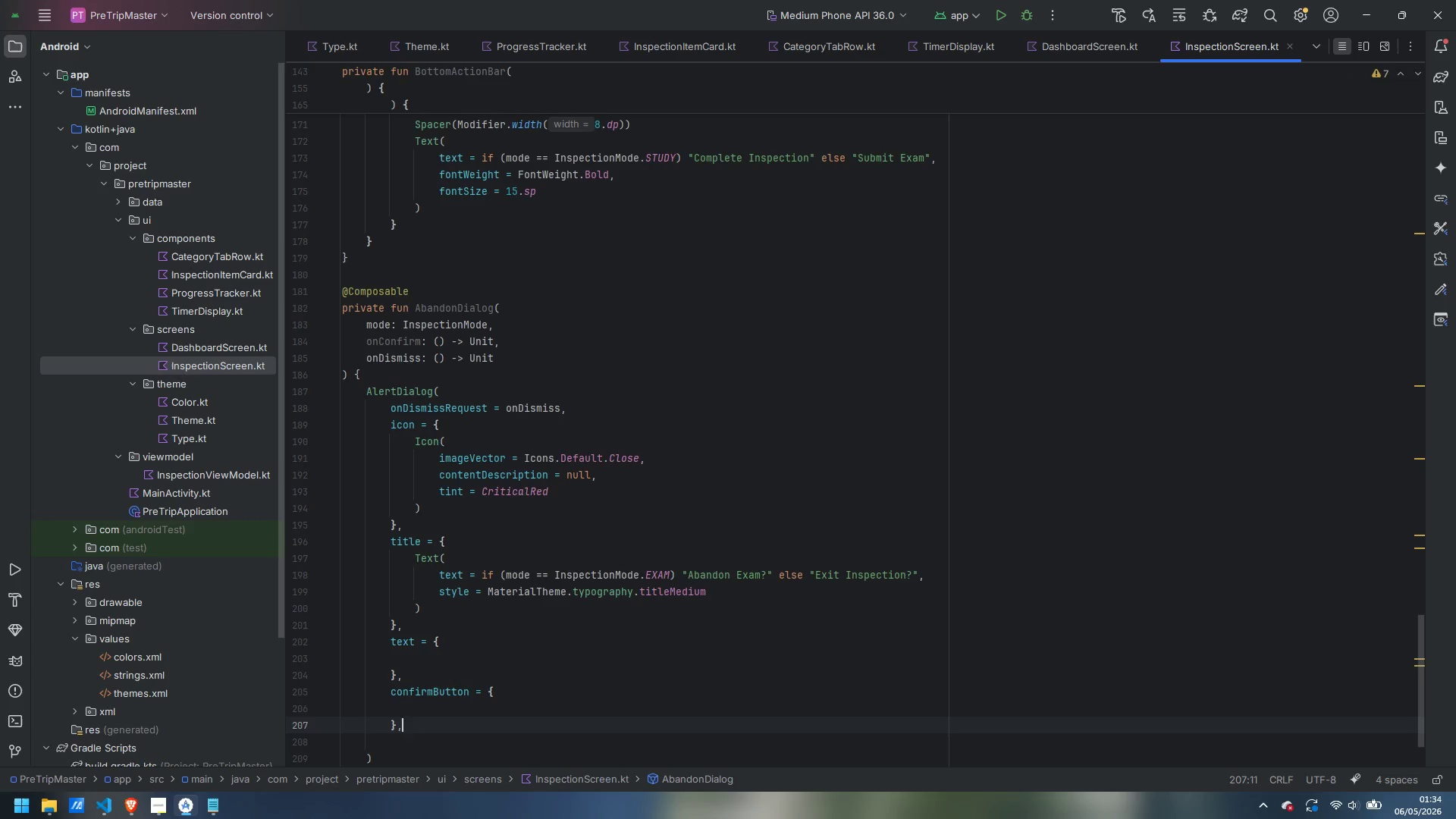 
key(Backspace)
 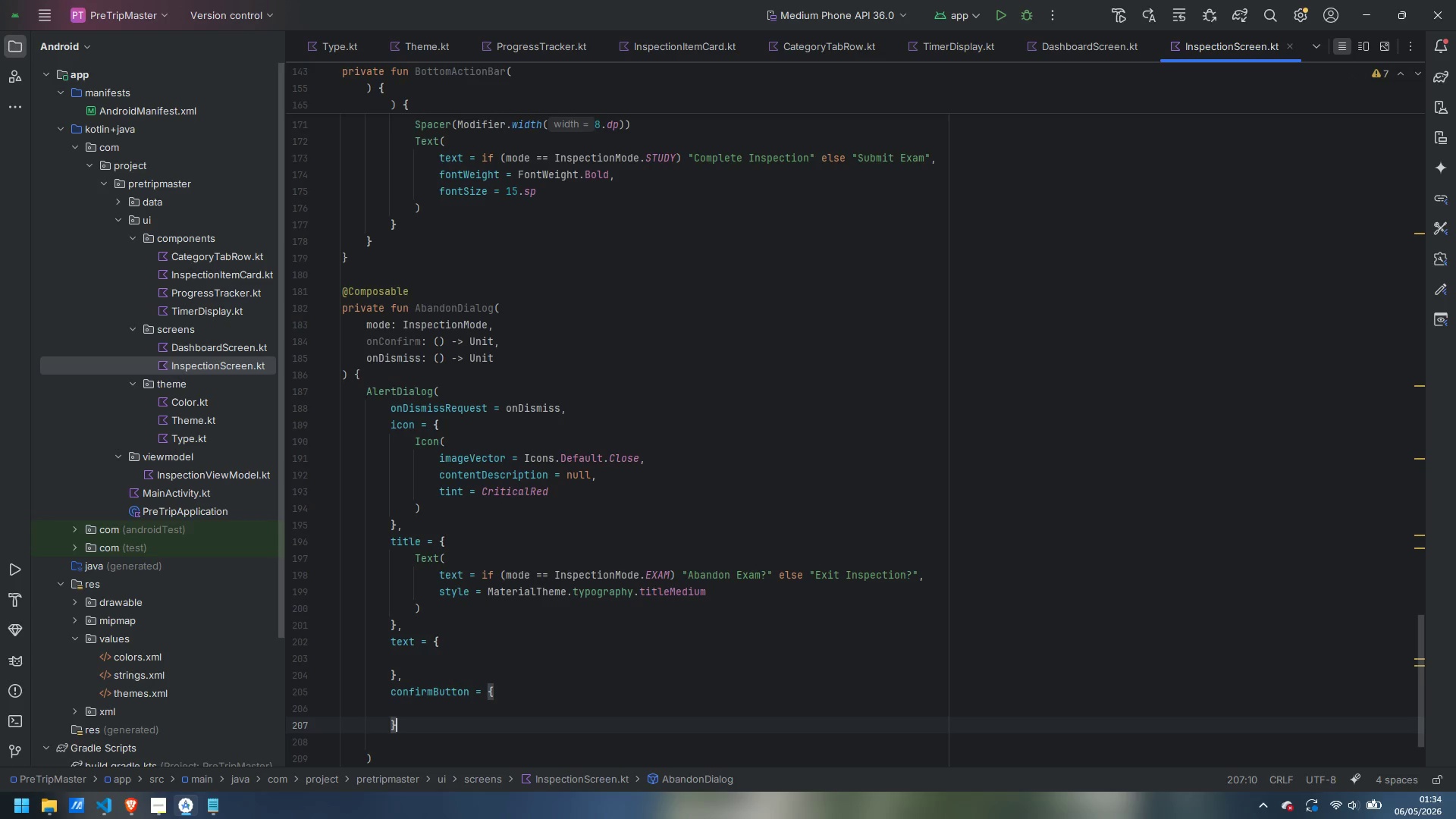 
key(Comma)
 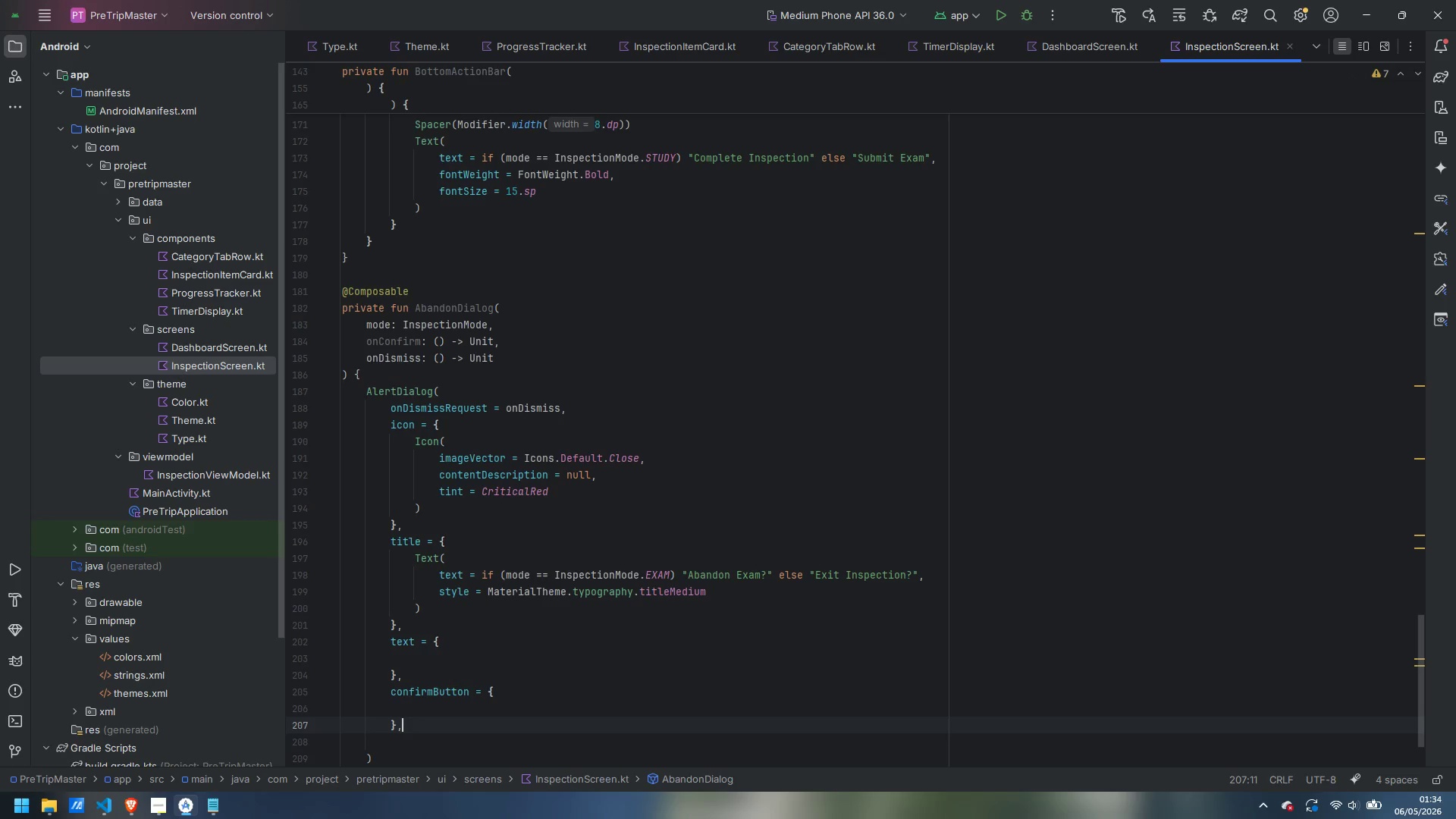 
key(Enter)
 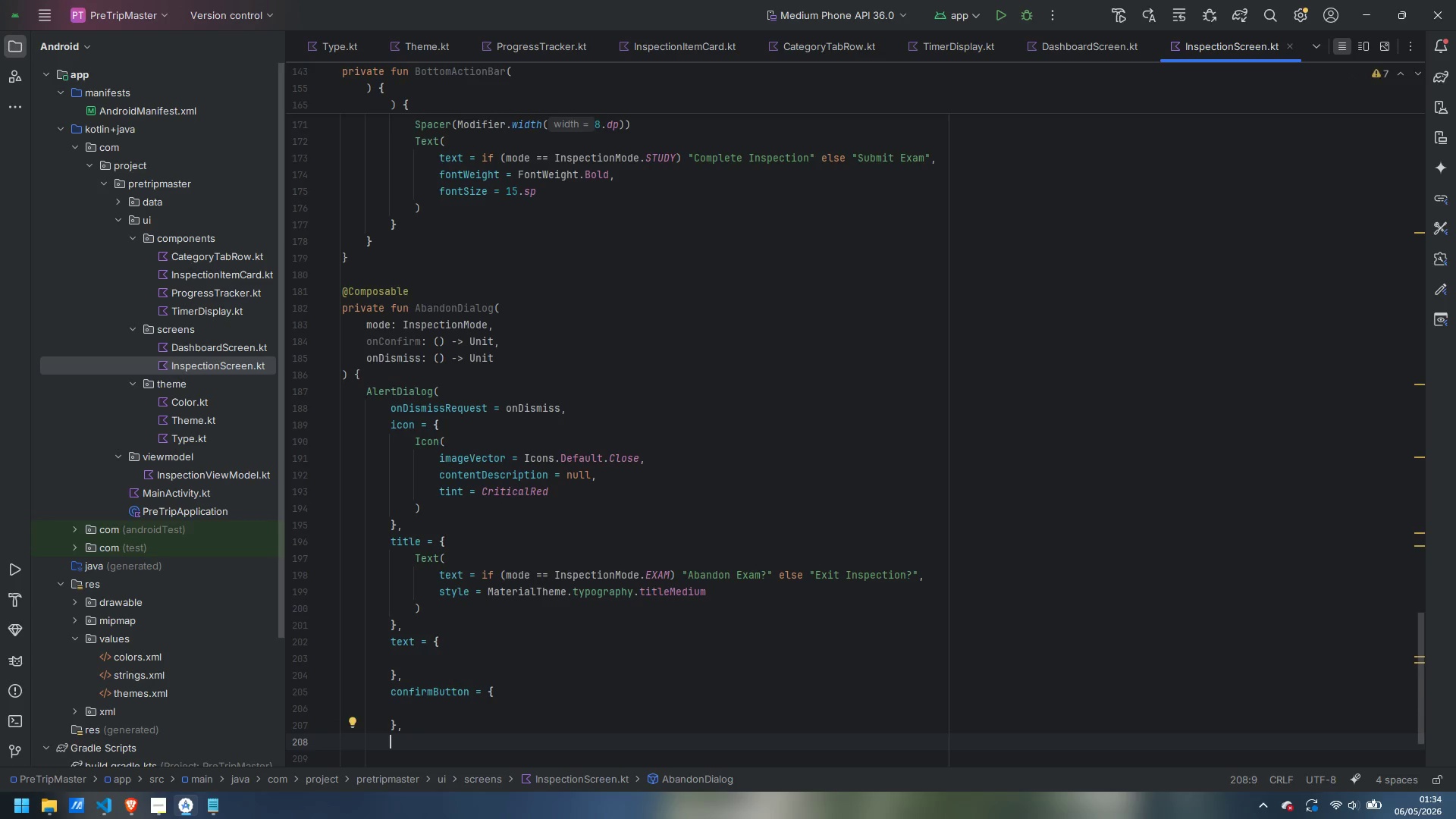 
type(dis)
 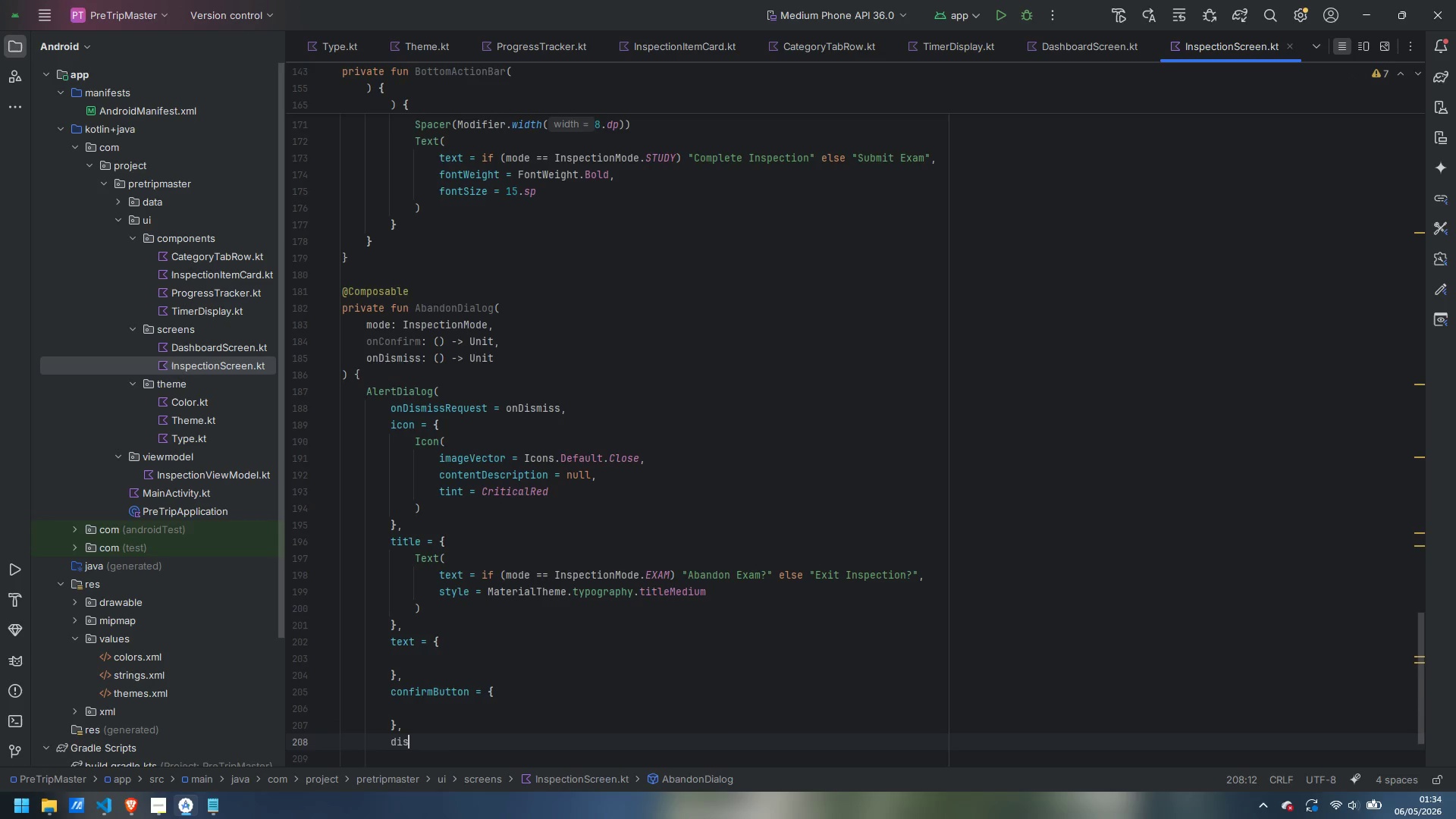 
key(Enter)
 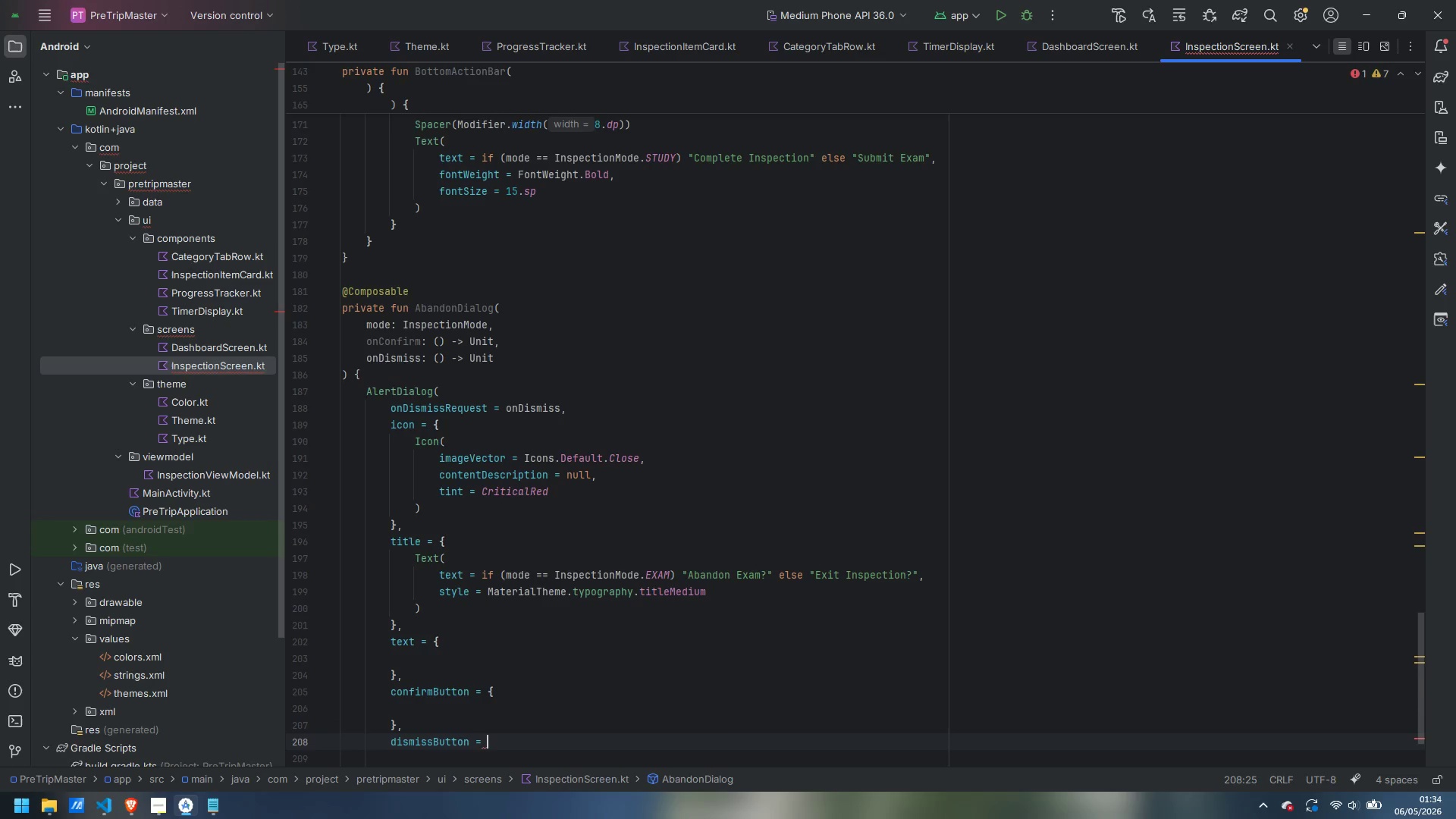 
key(Shift+ShiftLeft)
 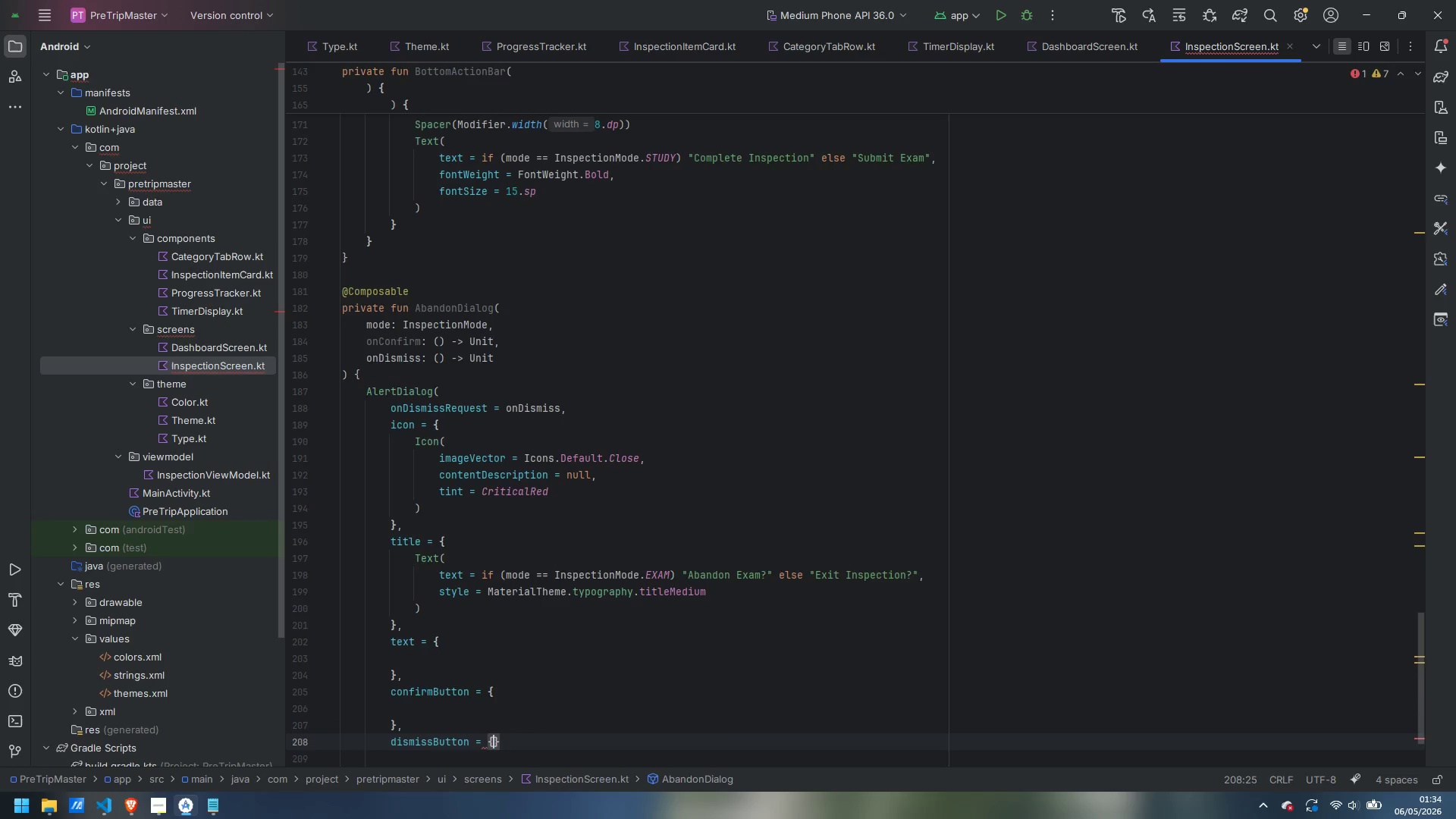 
key(Shift+BracketLeft)
 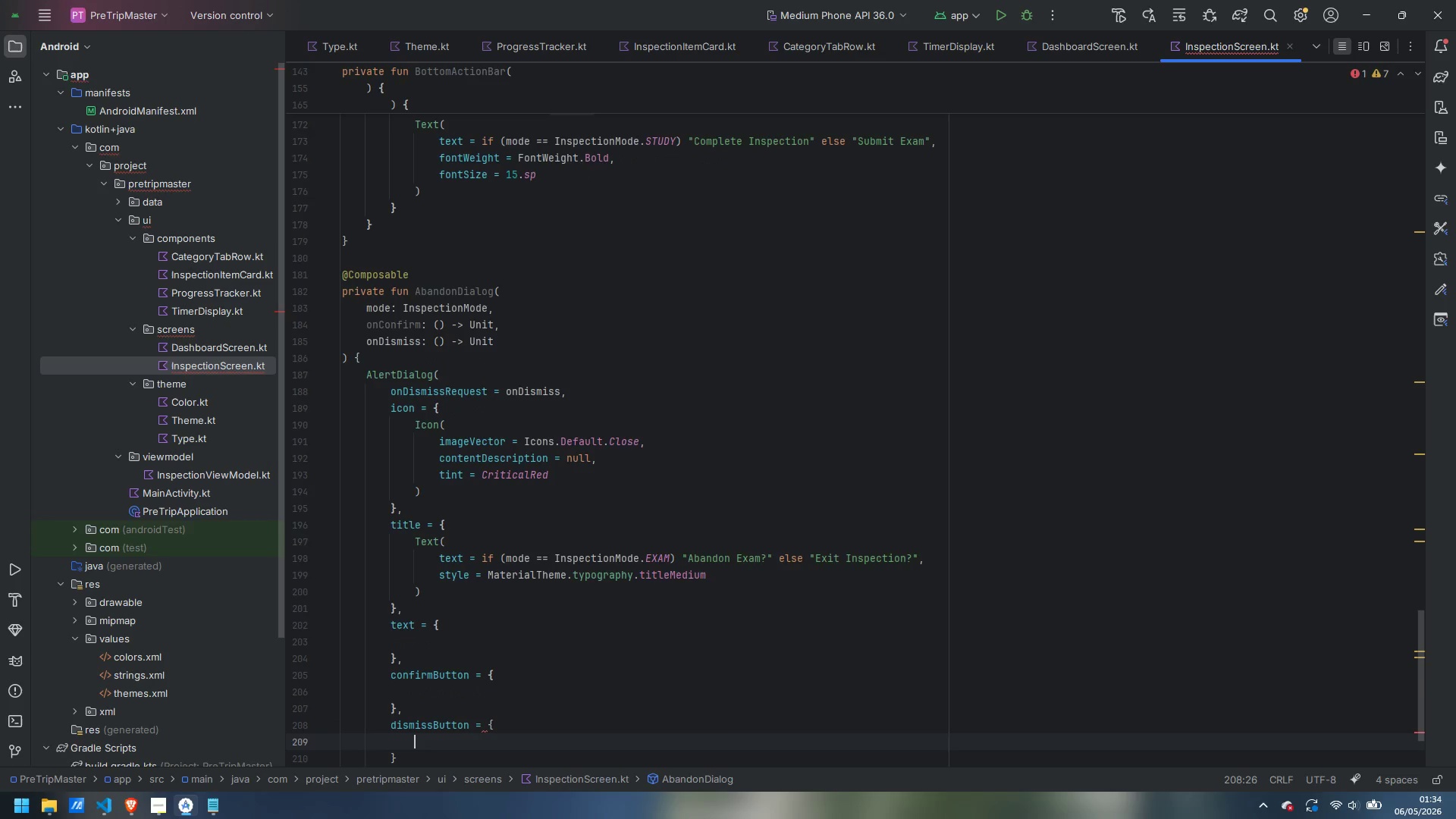 
key(Enter)
 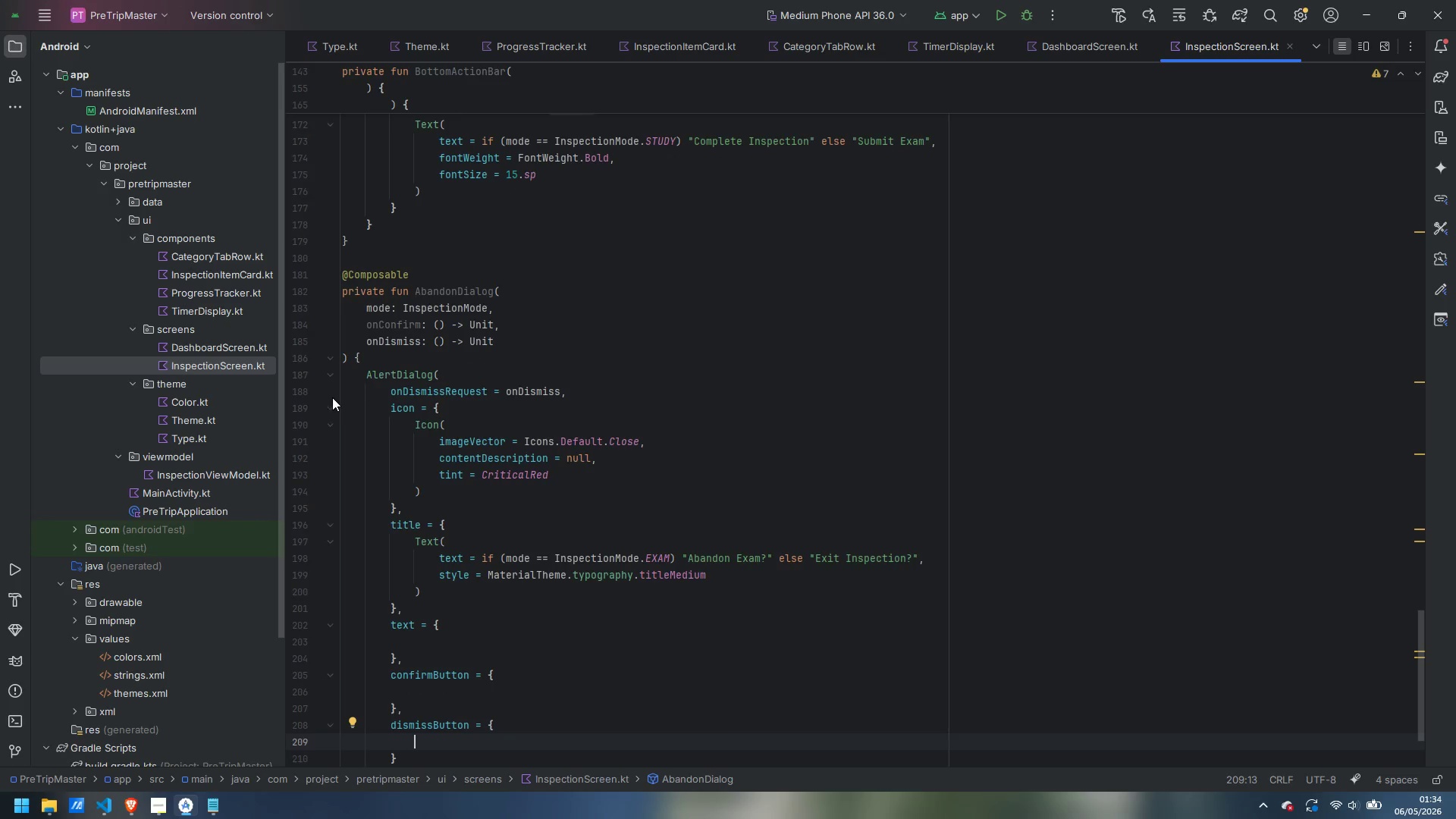 
scroll: coordinate [473, 547], scroll_direction: down, amount: 2.0
 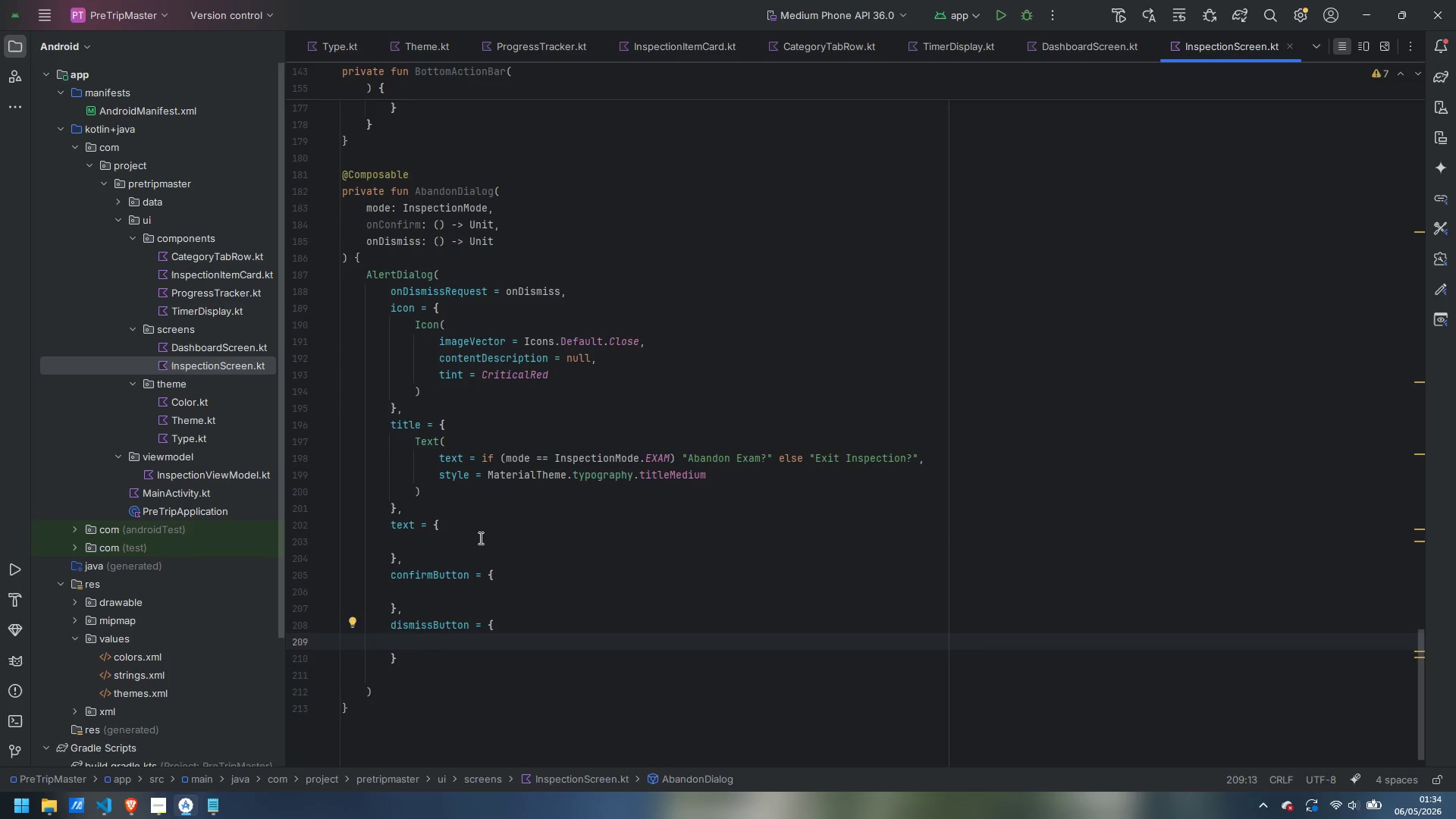 
left_click([479, 538])
 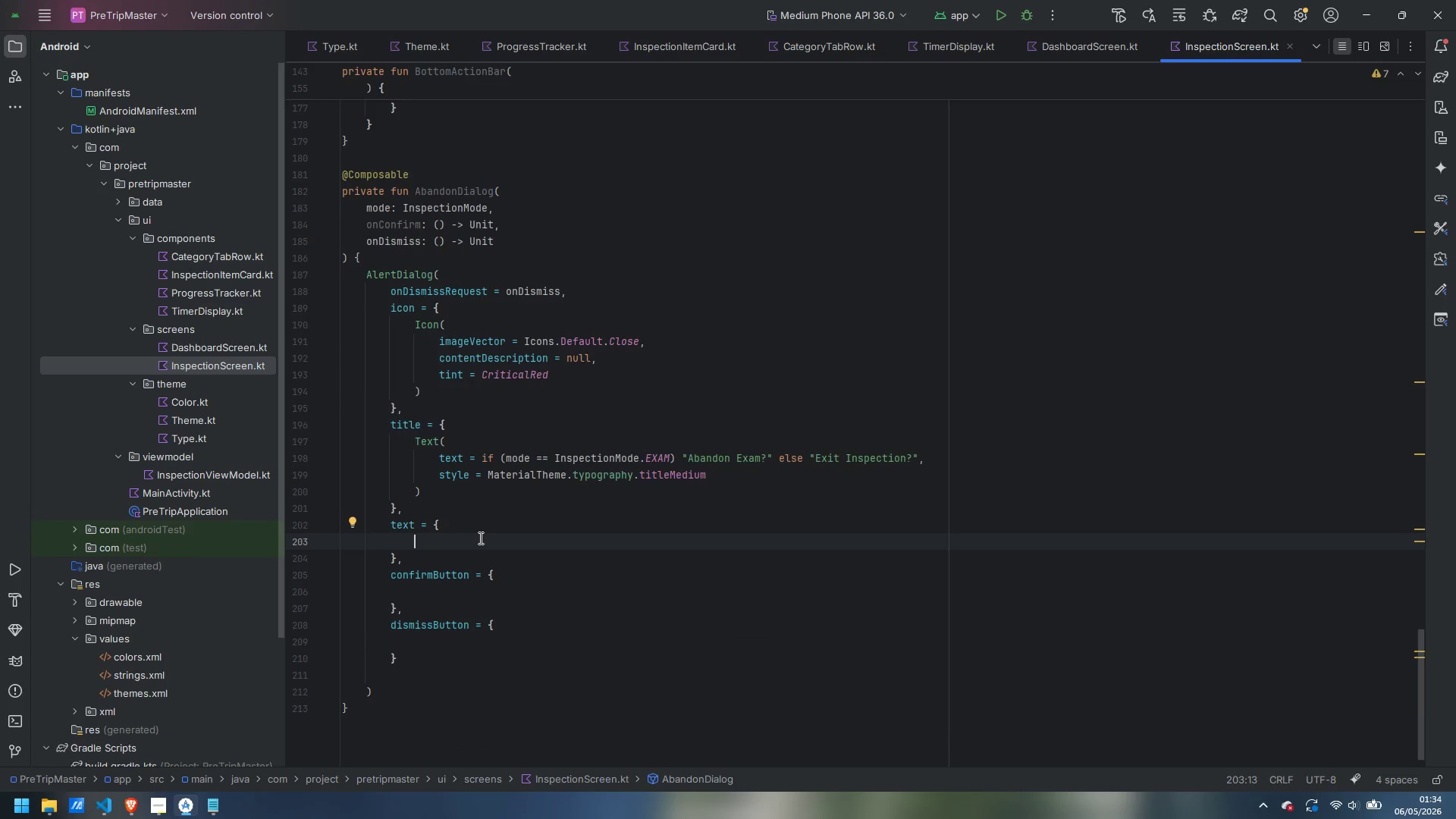 
type(Text()
 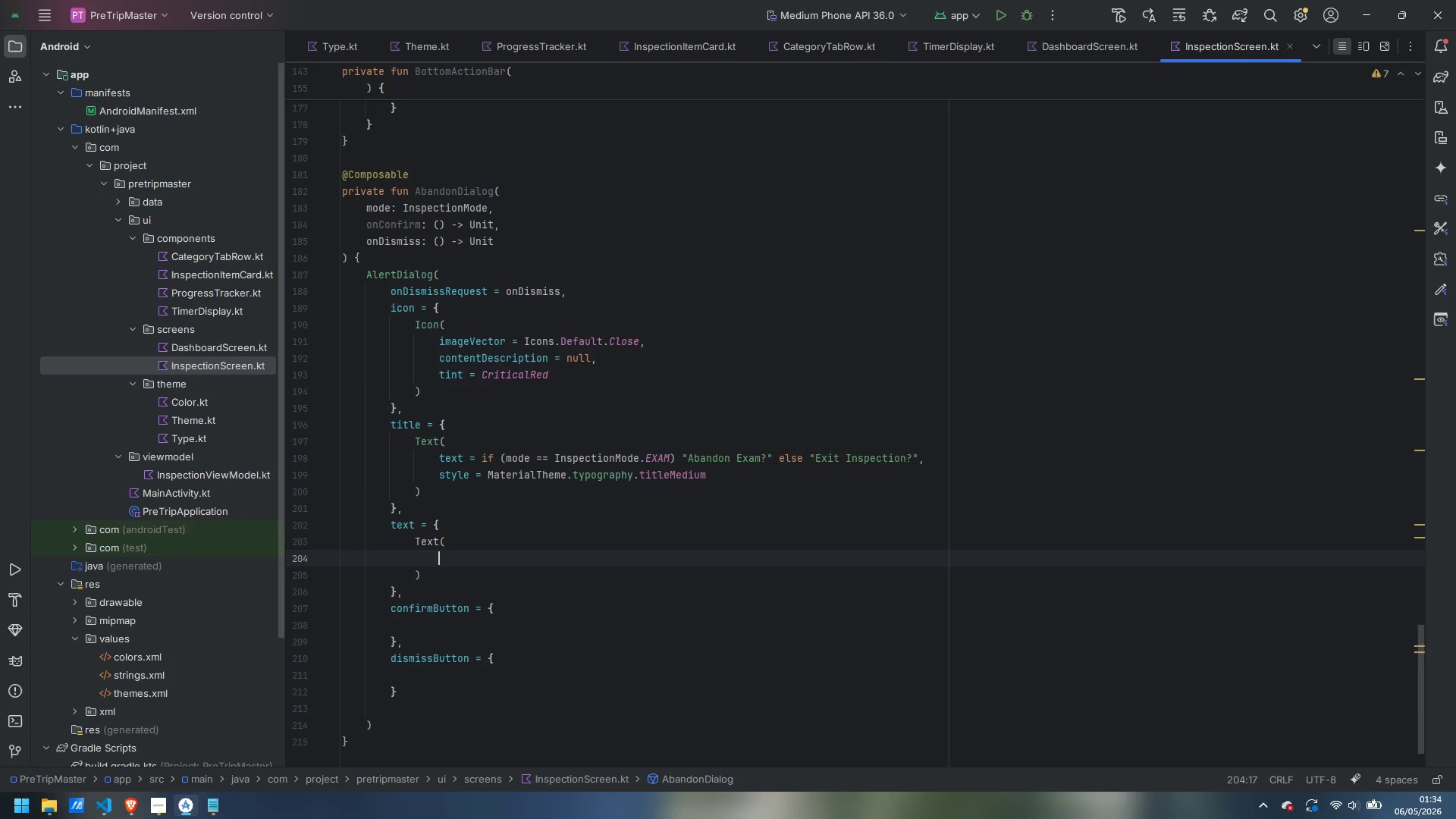 
 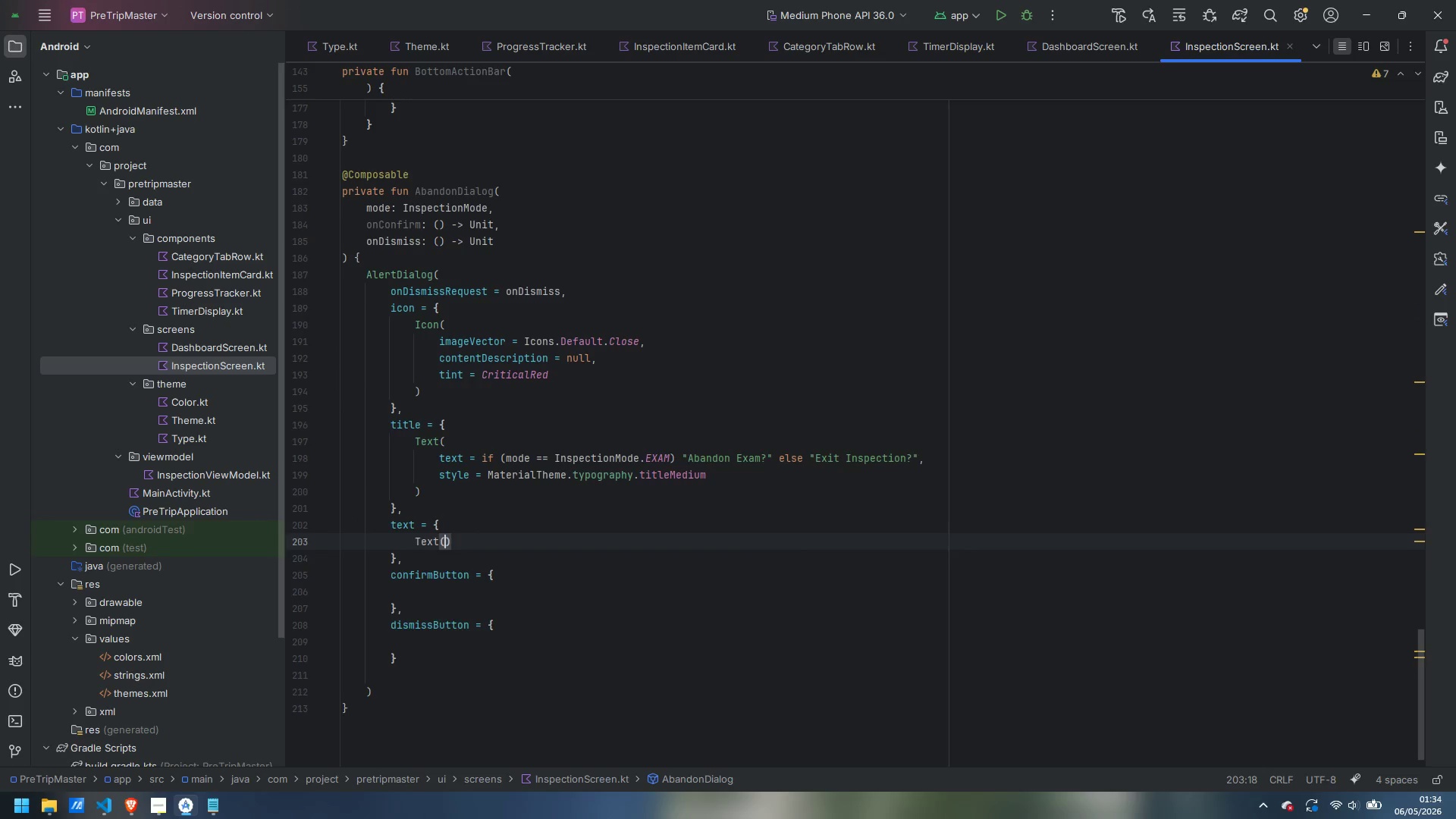 
key(Enter)
 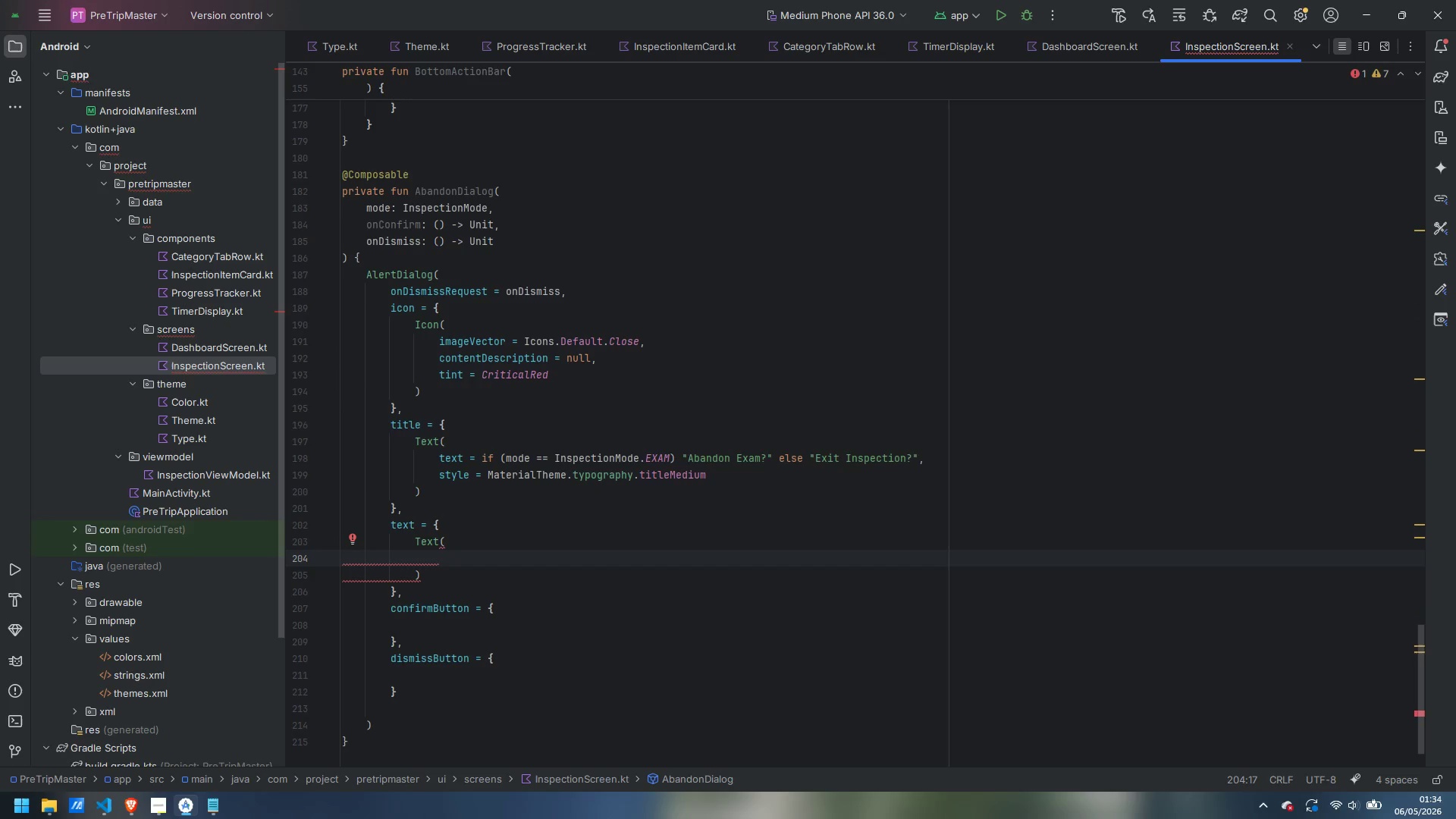 
type(text = if (mode == InspectionMode.EX)
 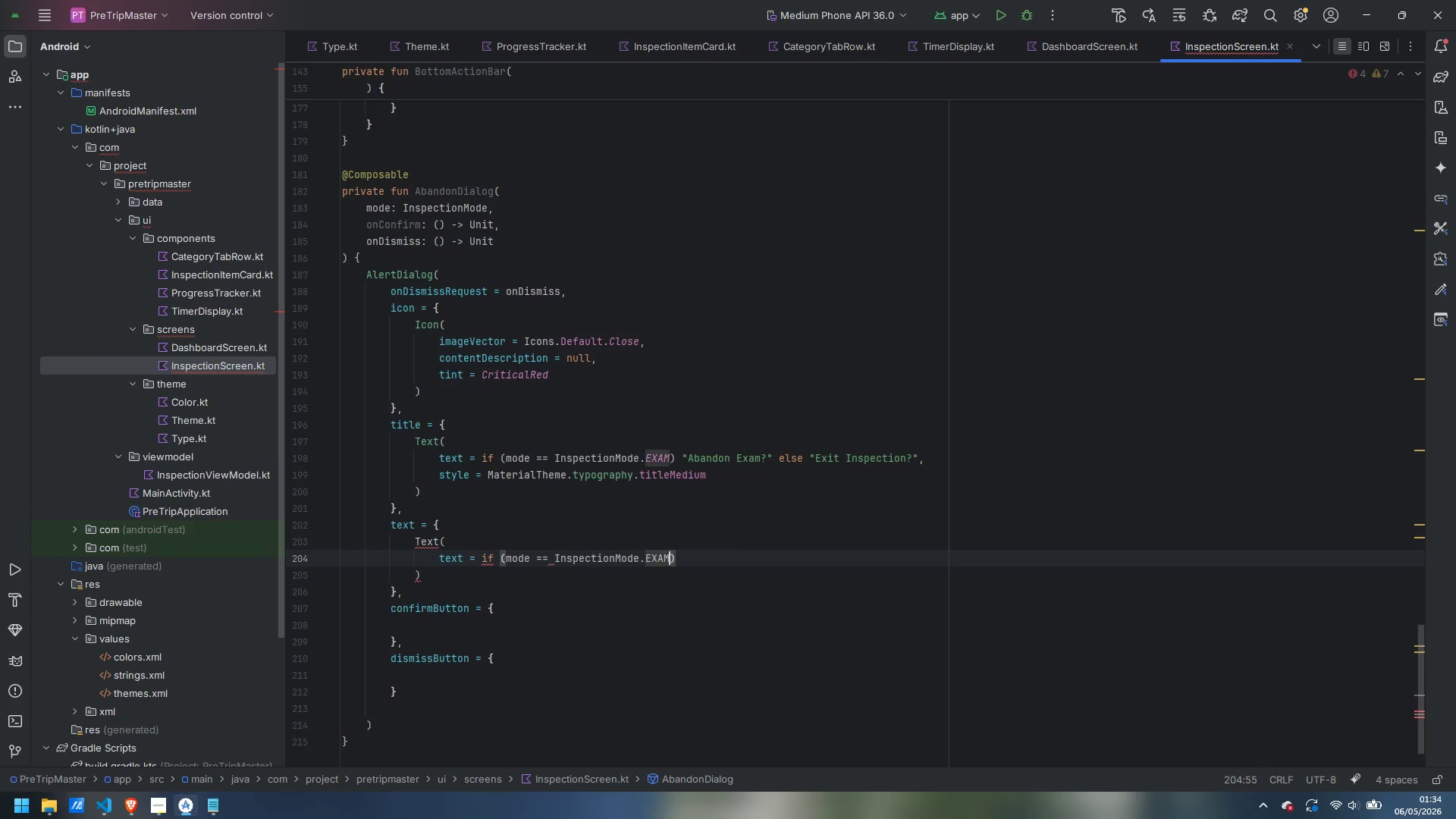 
 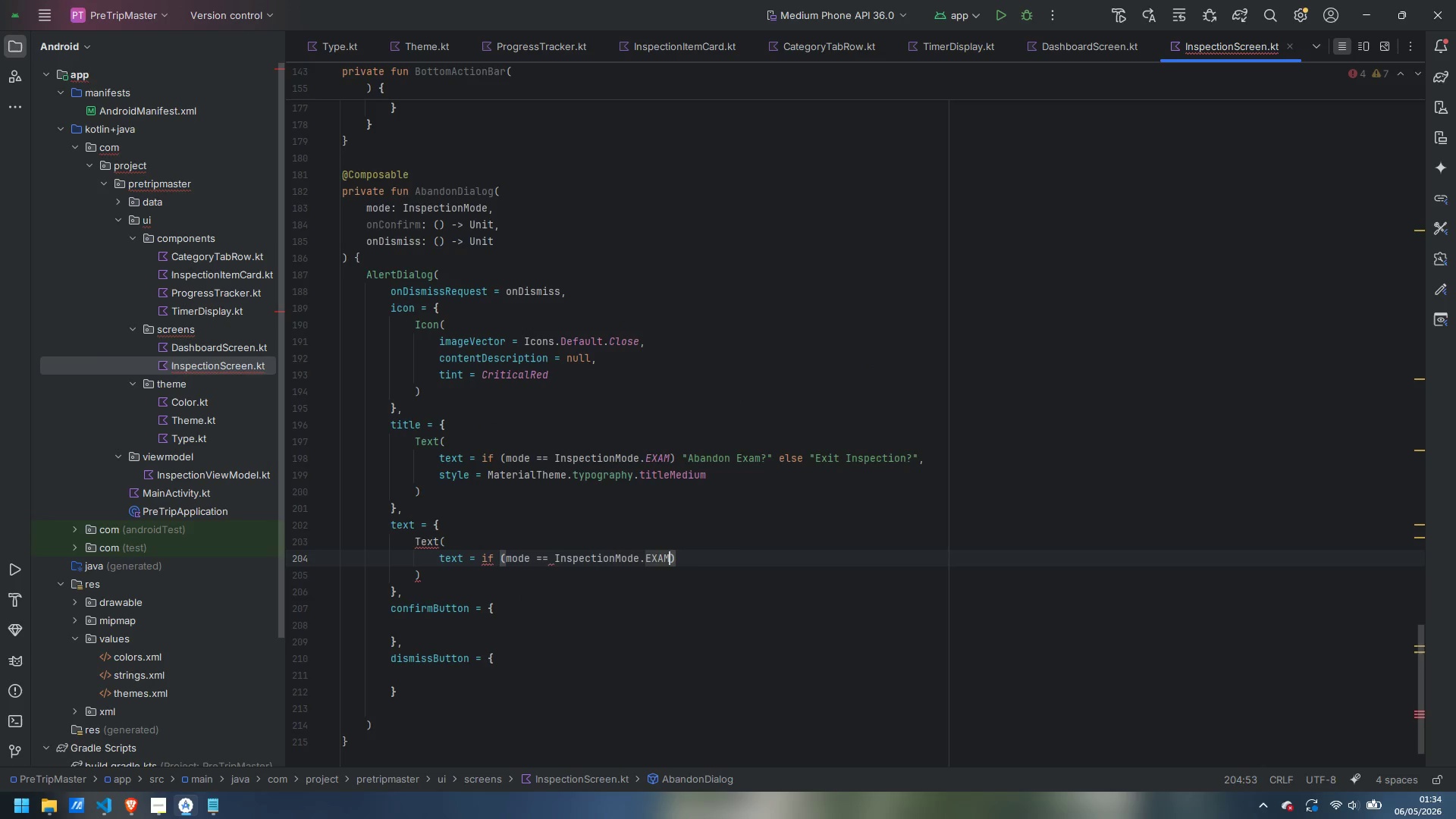 
key(Enter)
 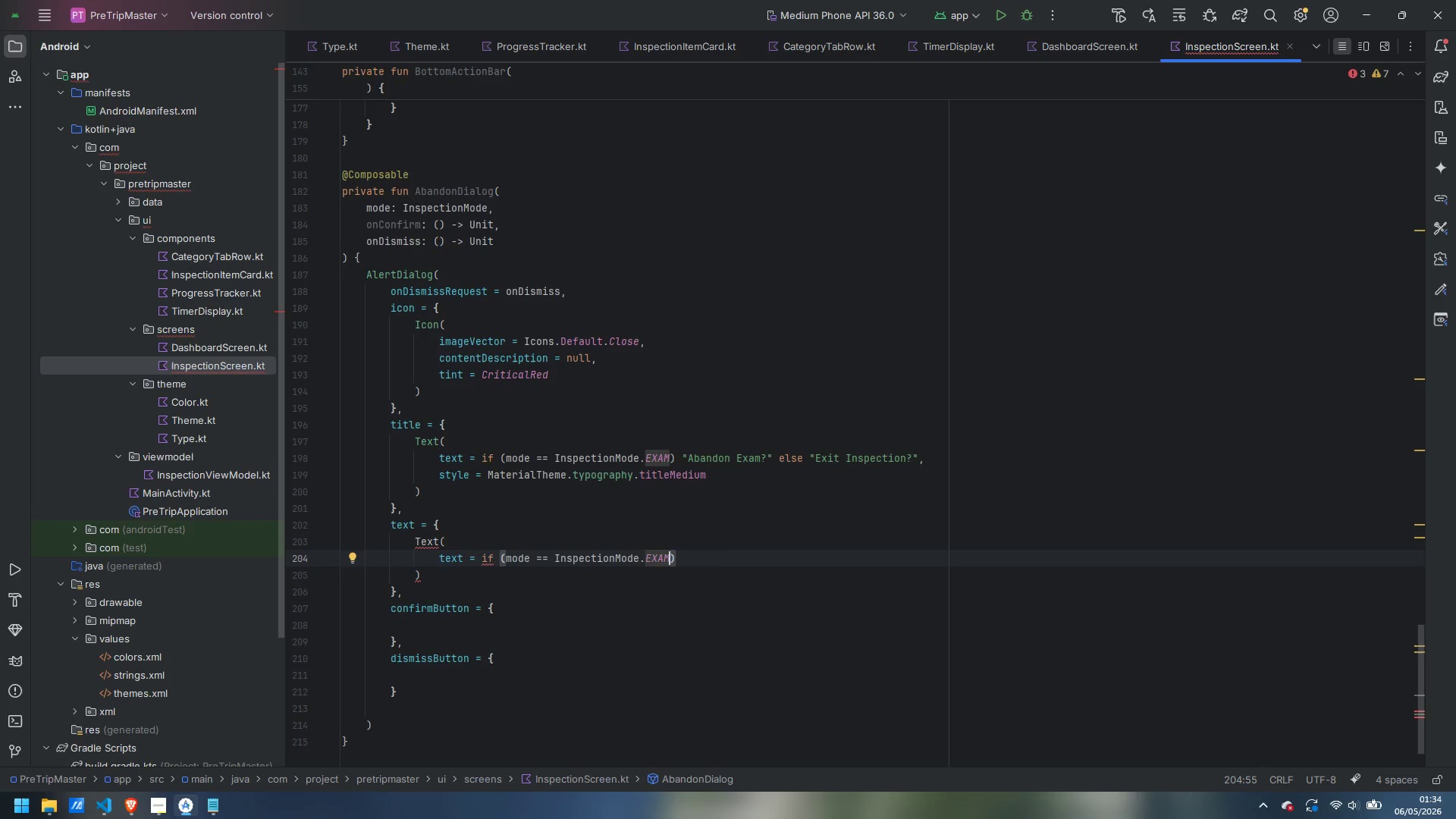 
wait(10.95)
 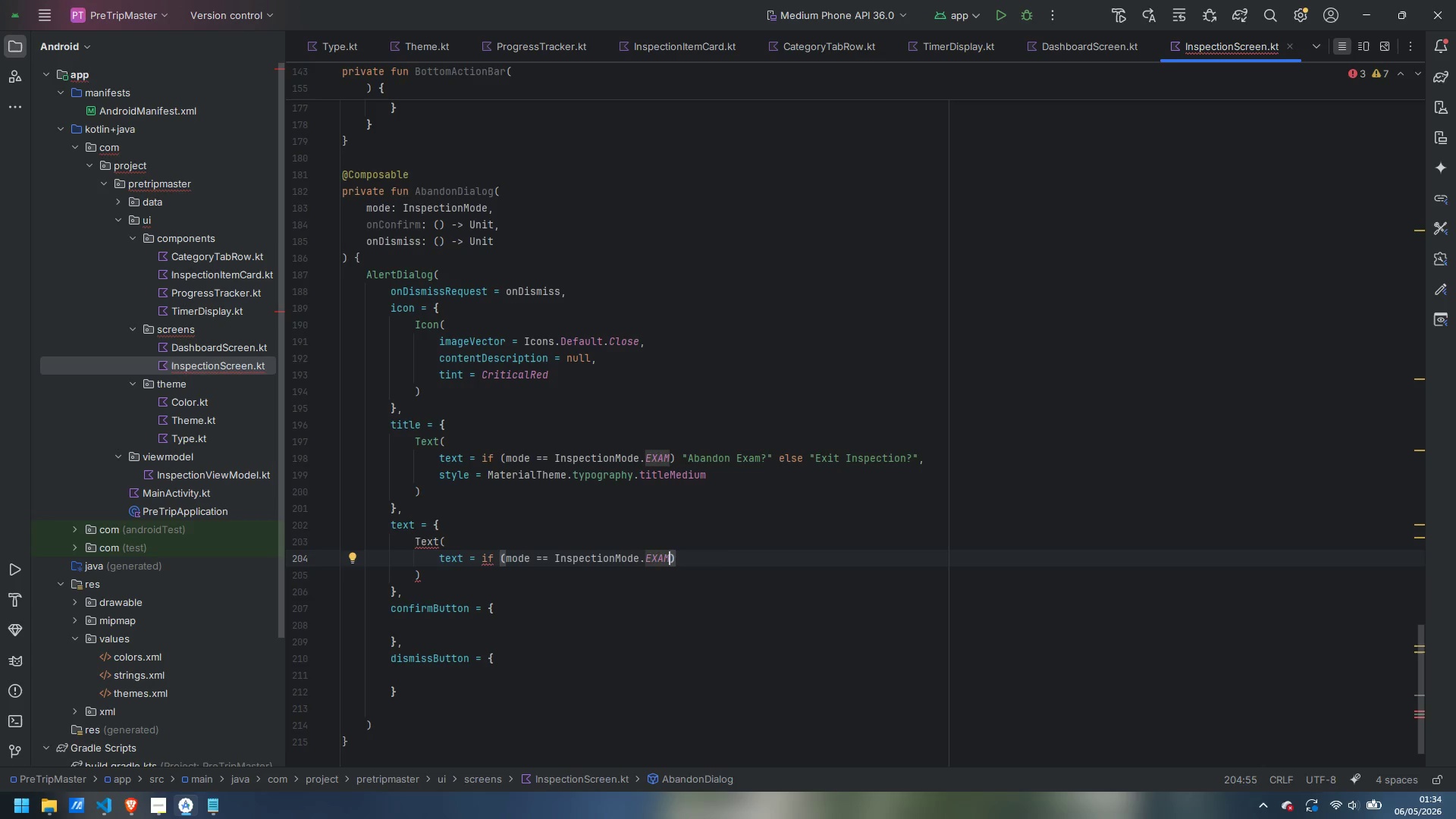 
key(ArrowRight)
 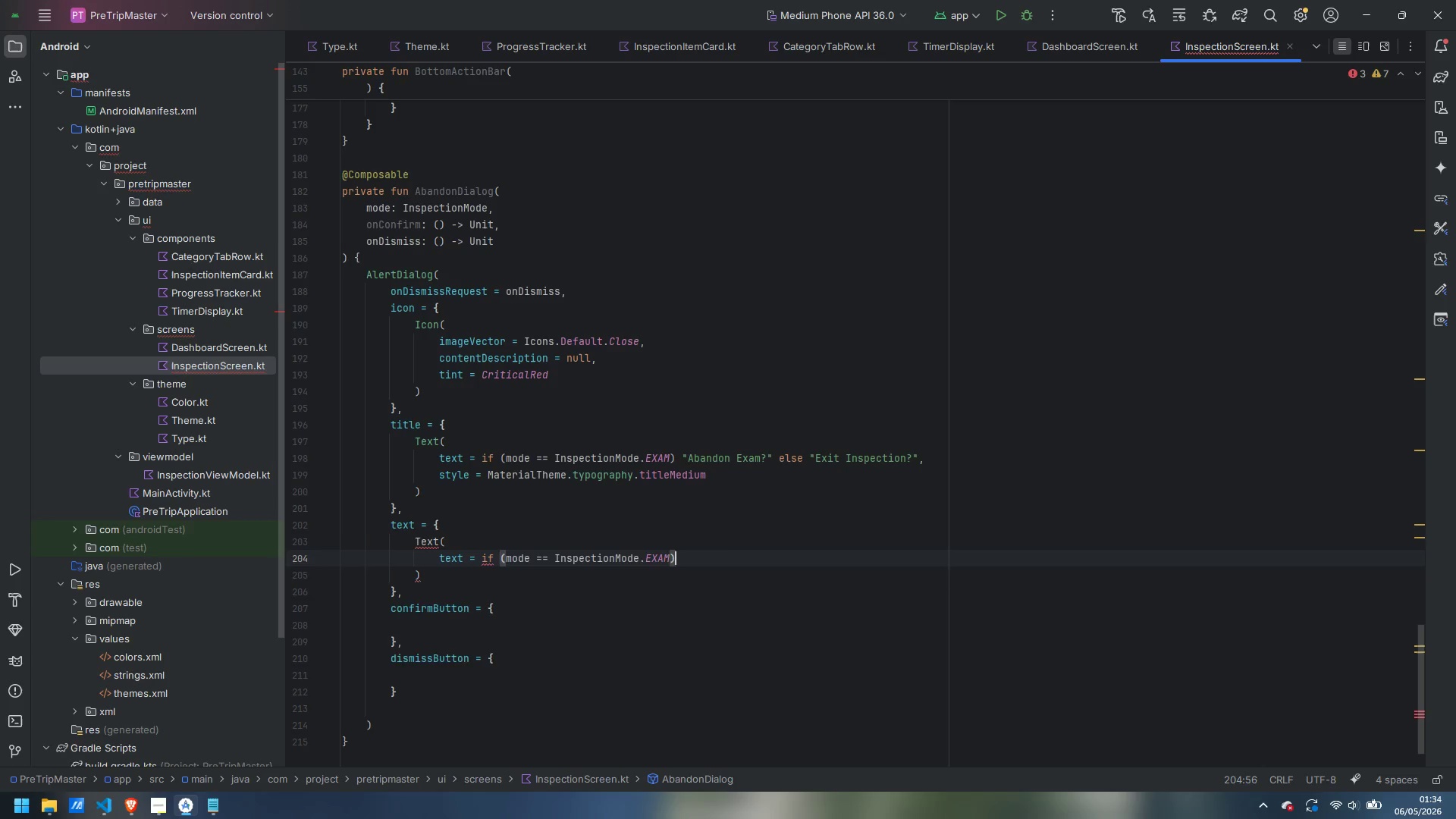 
key(Enter)
 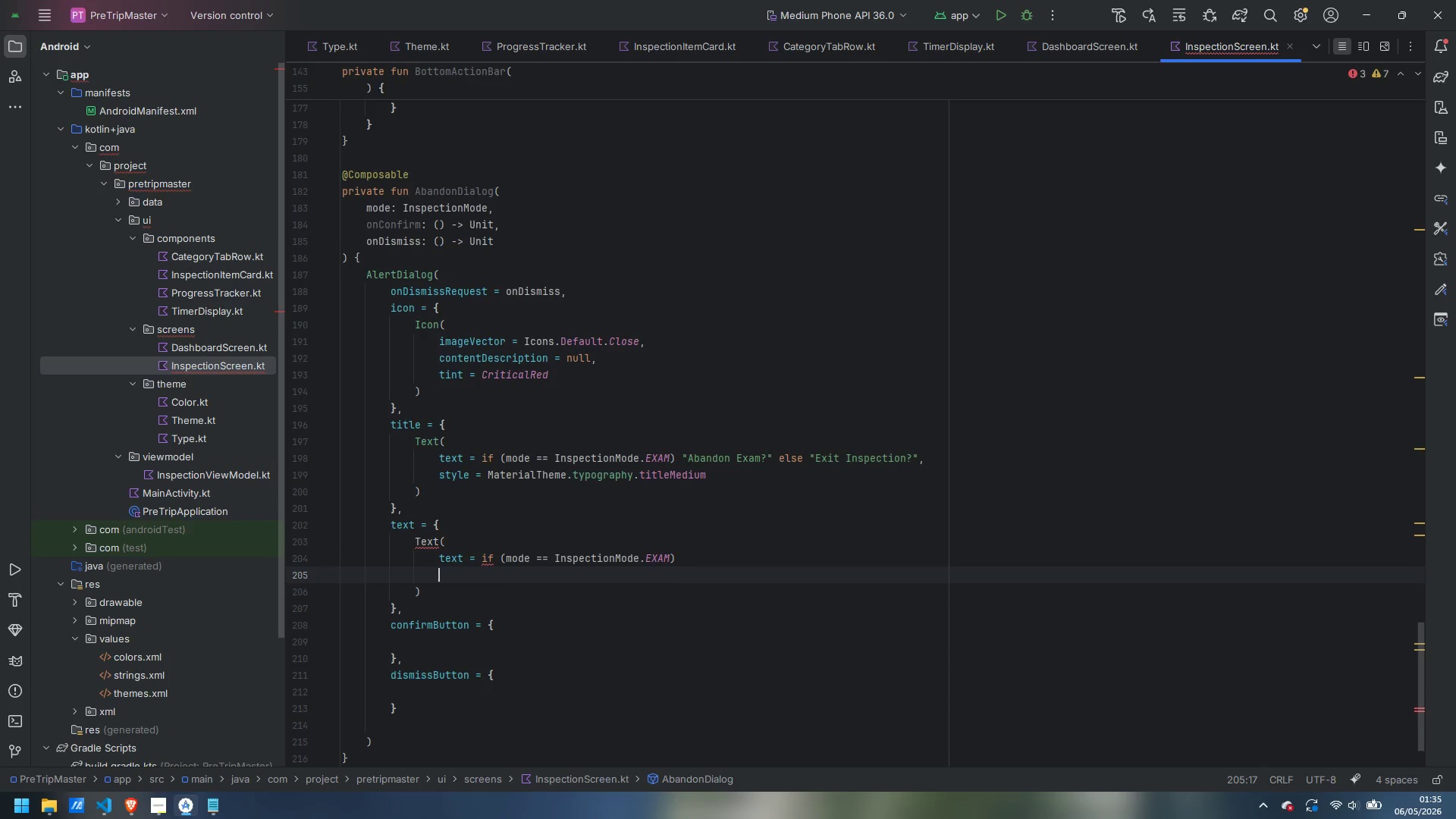 
key(Tab)
key(Tab)
type("if)
key(Backspace)
key(Backspace)
type(If you abandon the exam now, your progress will not be saved and the exam will be marked as im)
key(Backspace)
type(ncomplete.)
 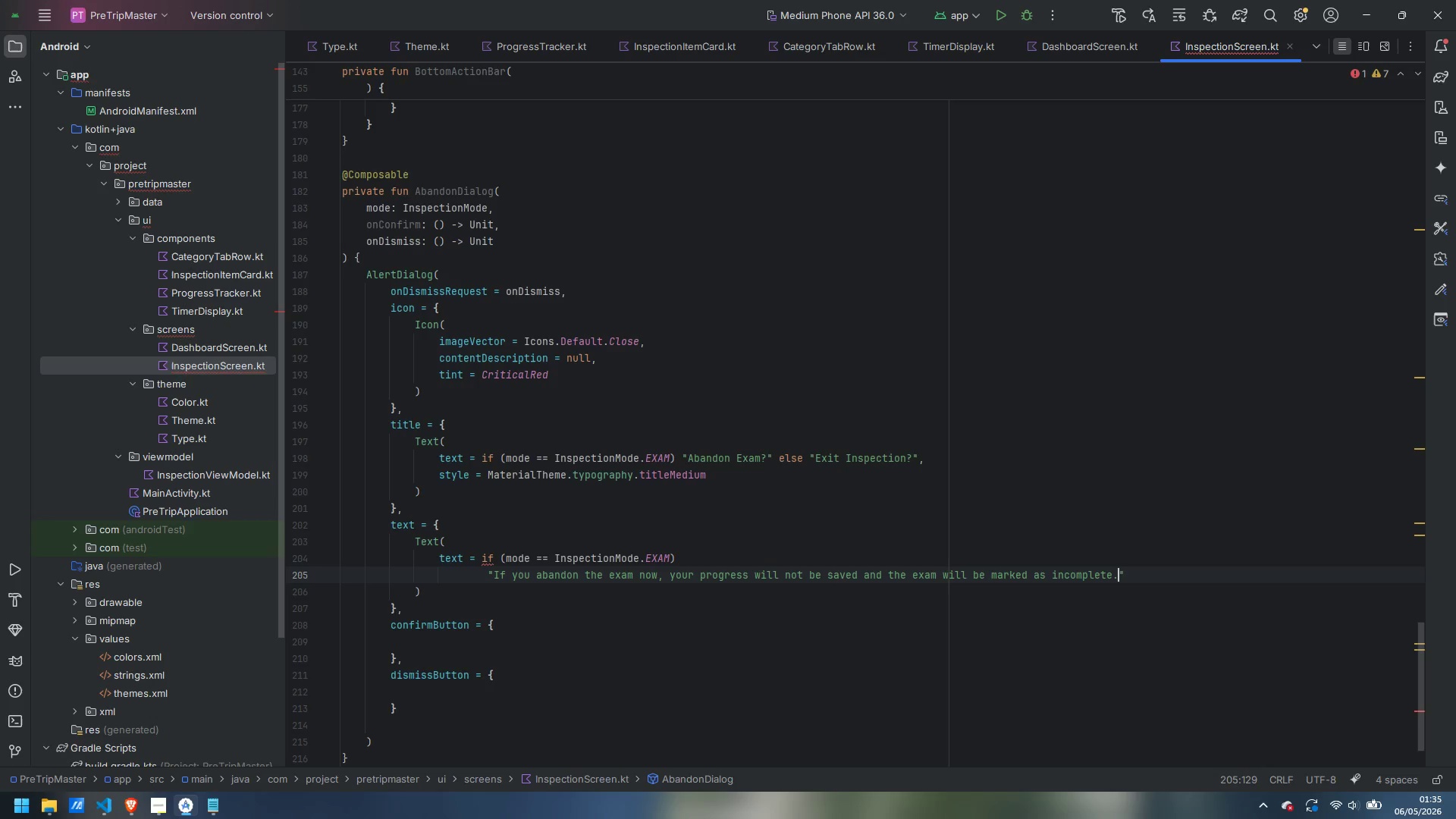 
key(ArrowRight)
 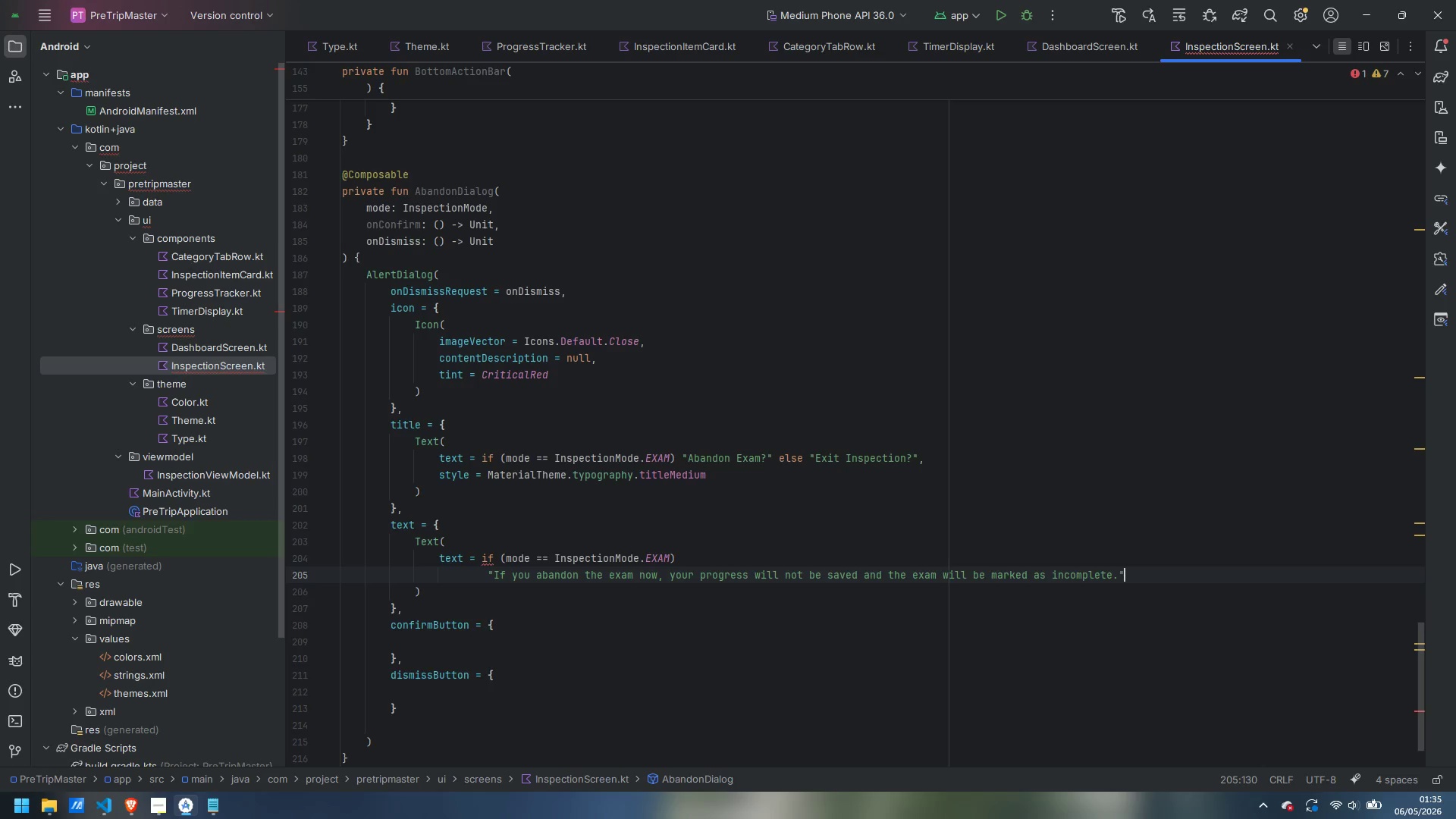 
key(Enter)
 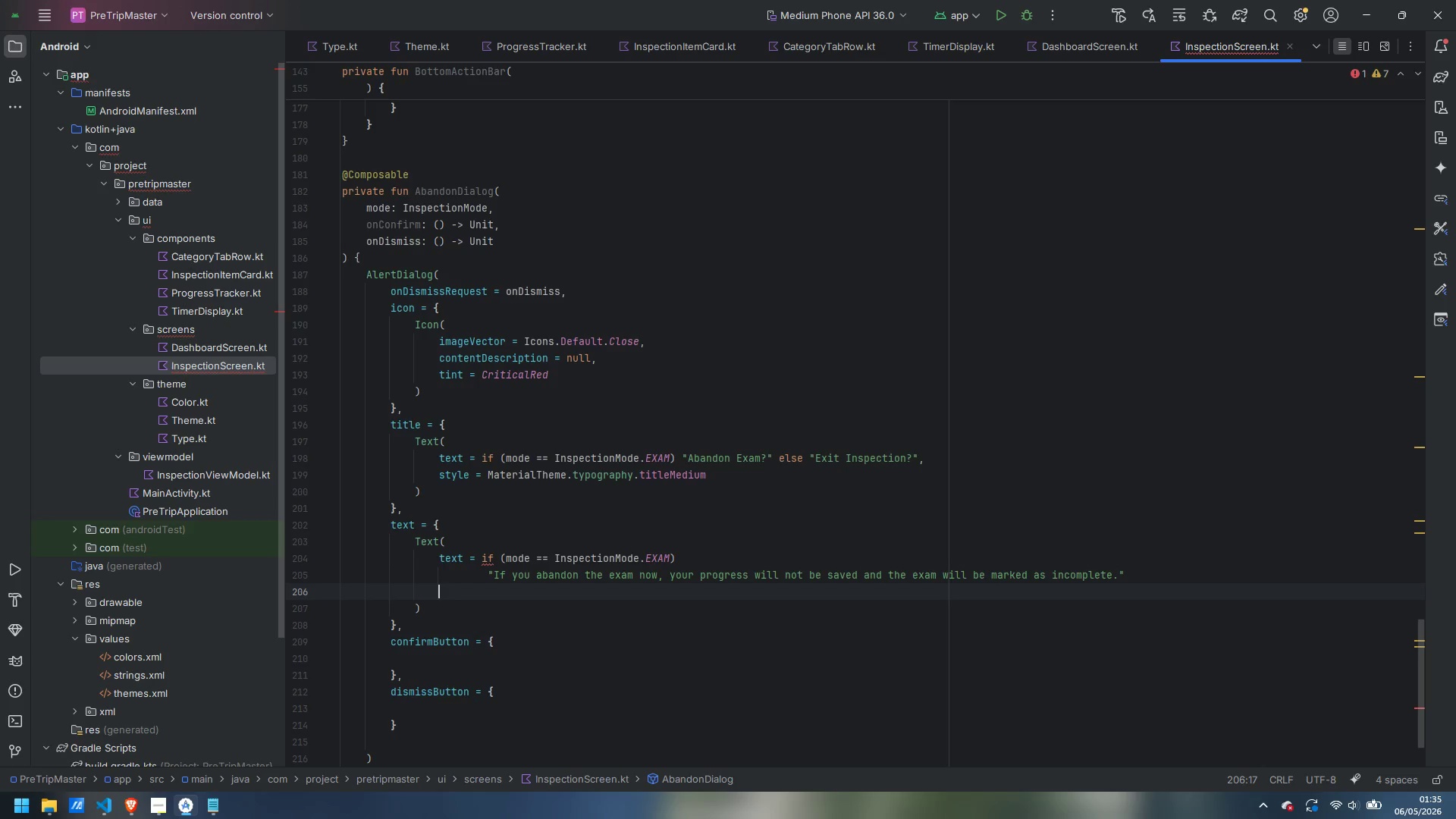 
key(Tab)
key(Tab)
key(Backspace)
type( )
key(Tab)
type(   else )
 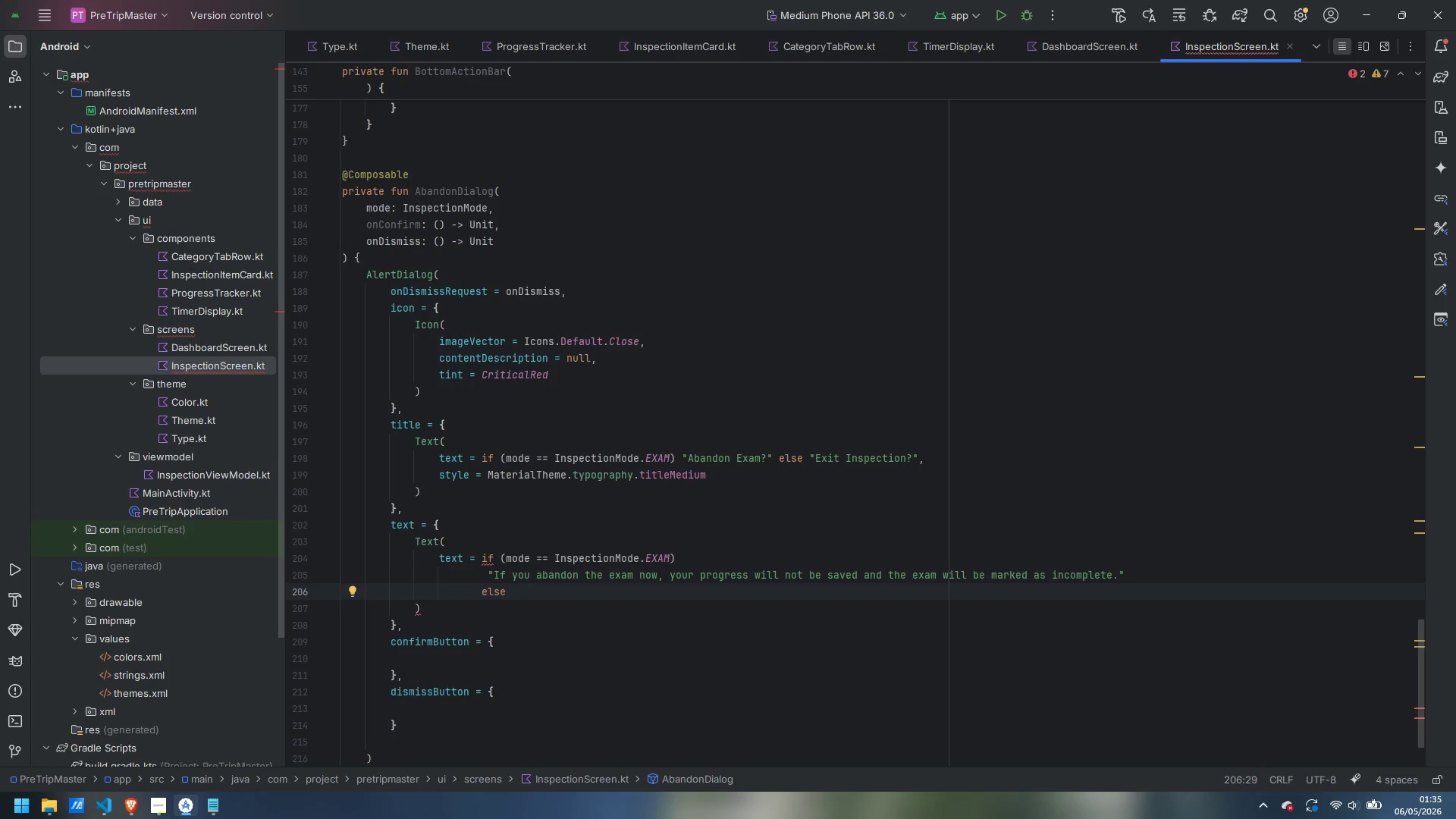 
key(Enter)
 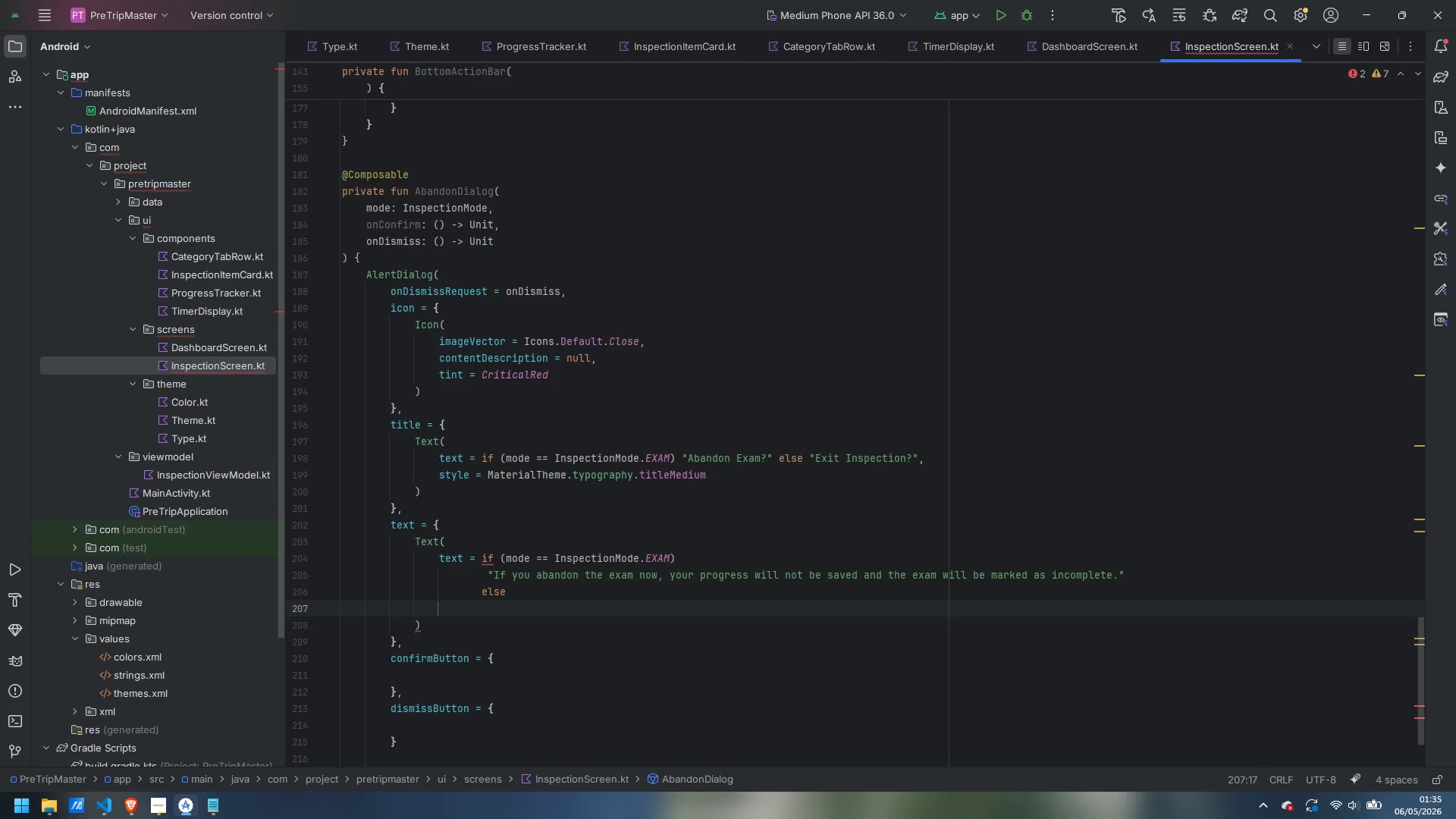 
key(Tab)
 